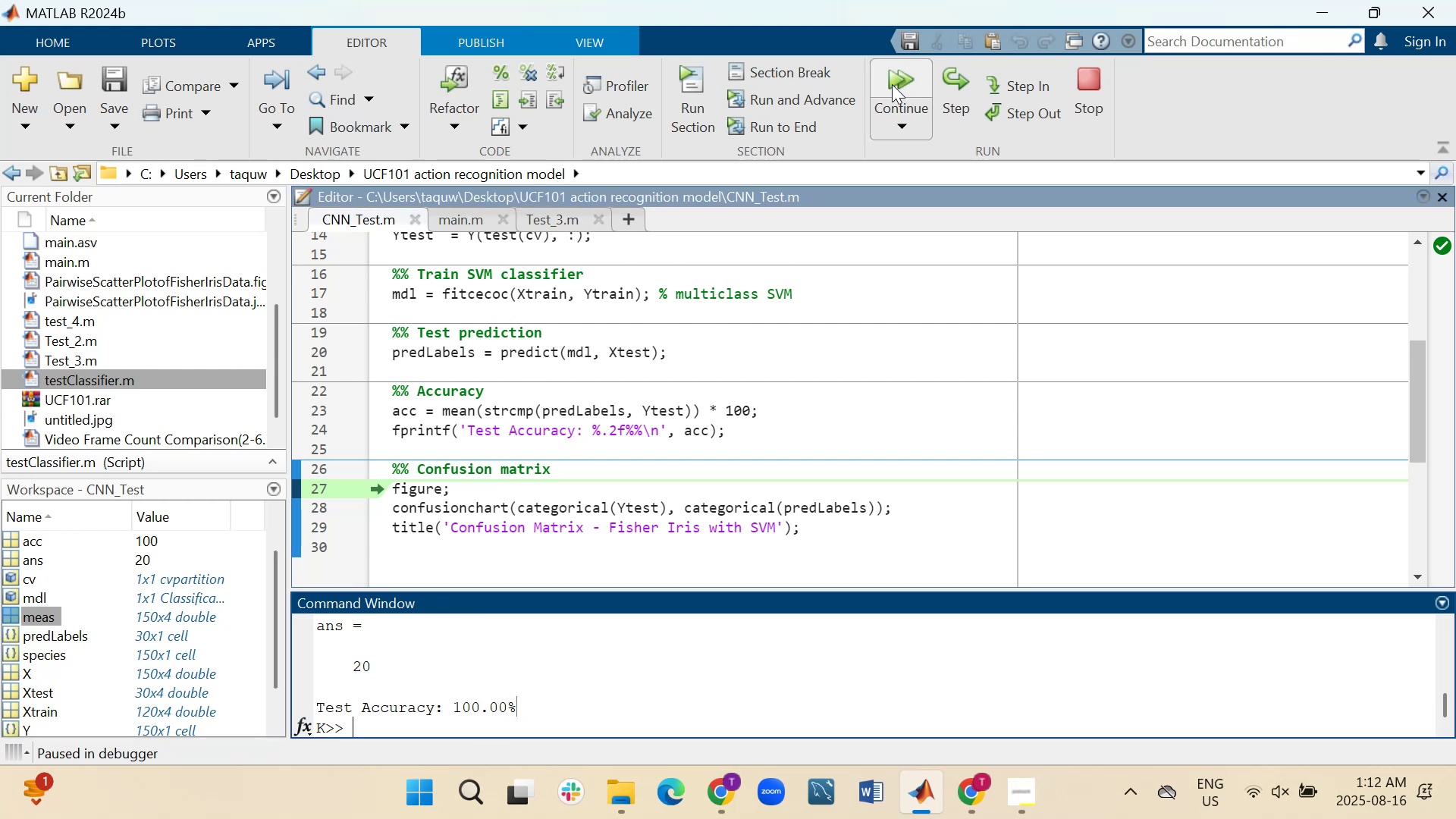 
left_click([961, 80])
 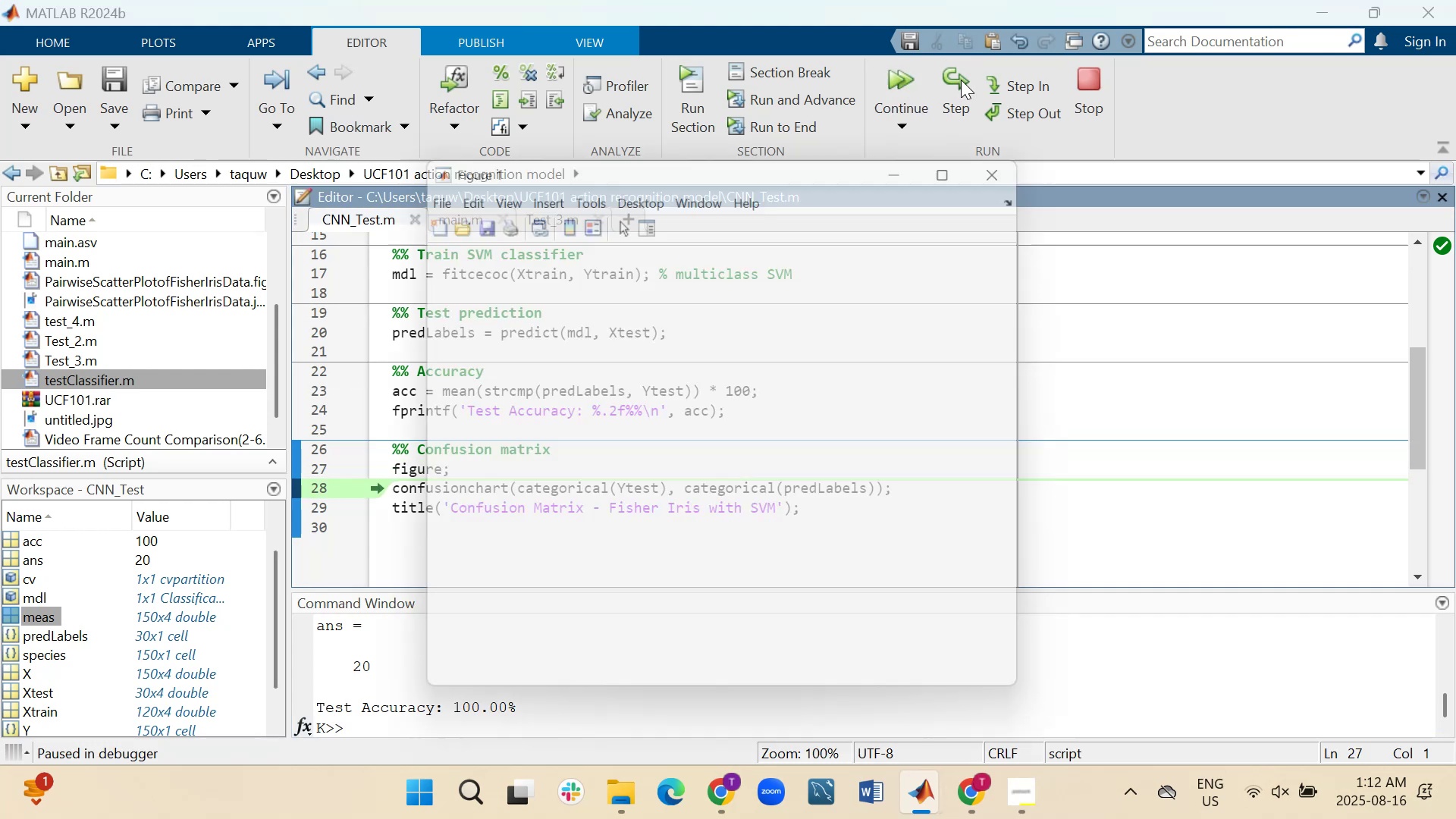 
left_click([961, 80])
 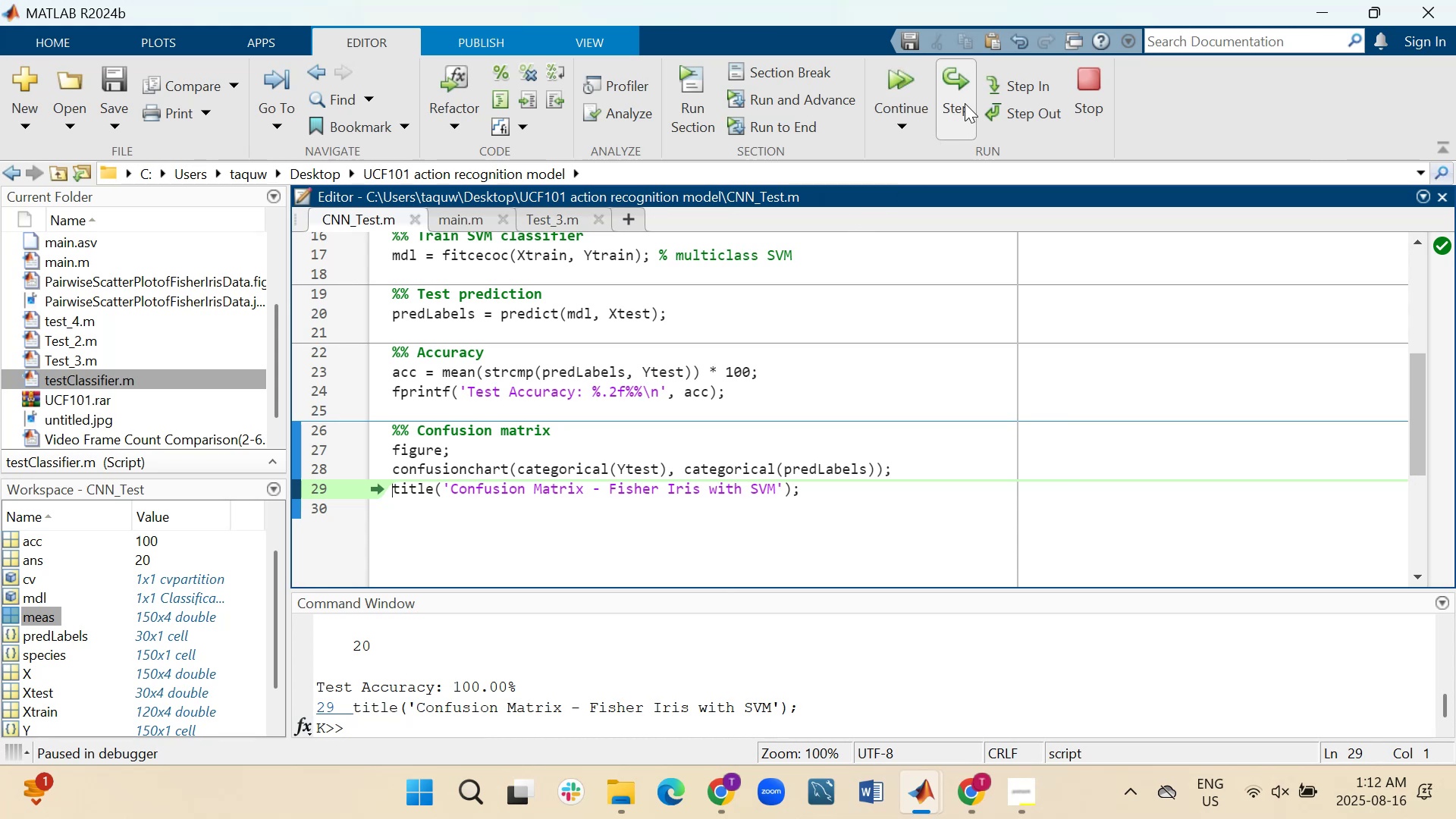 
left_click([1077, 94])
 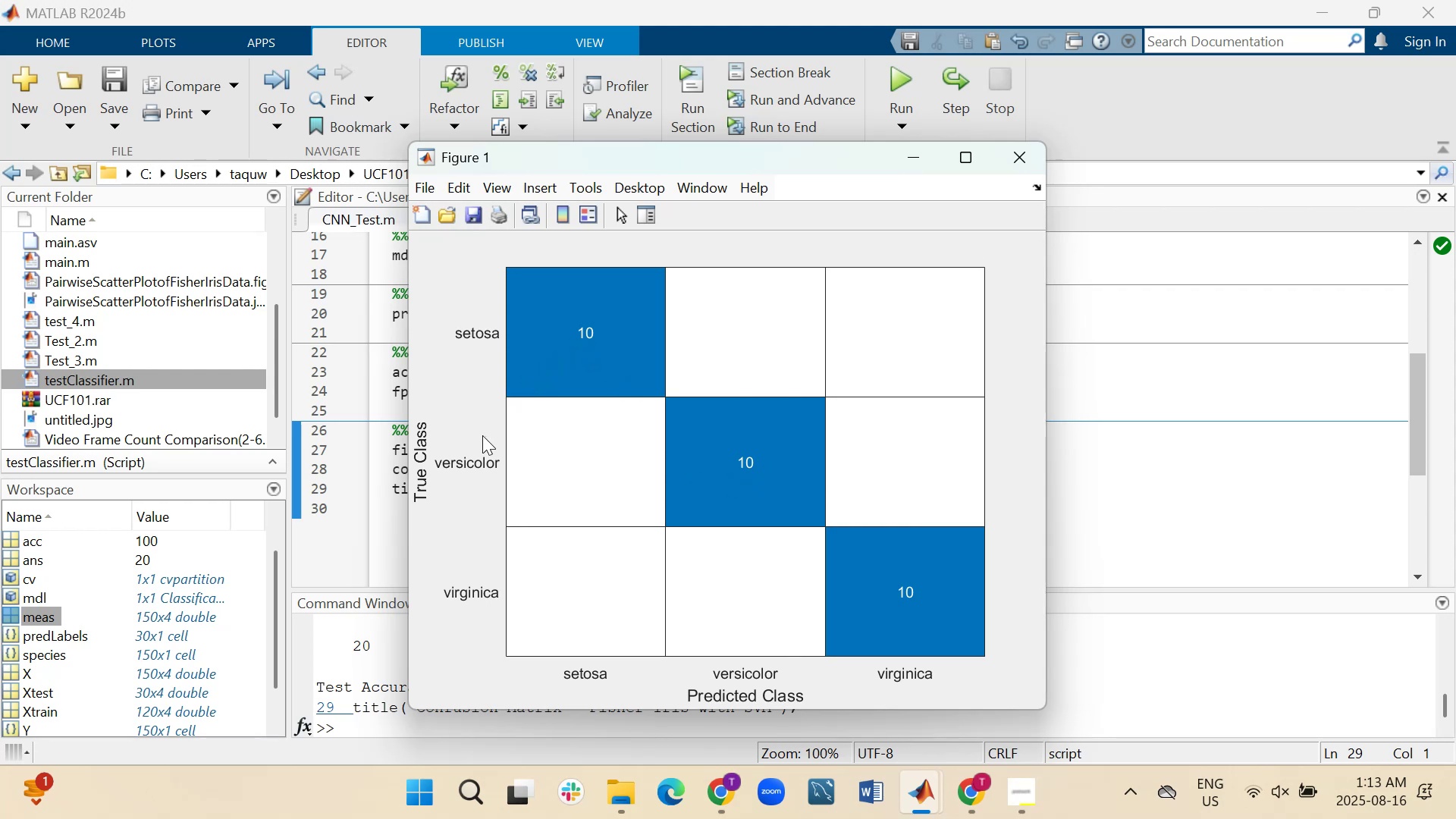 
wait(28.77)
 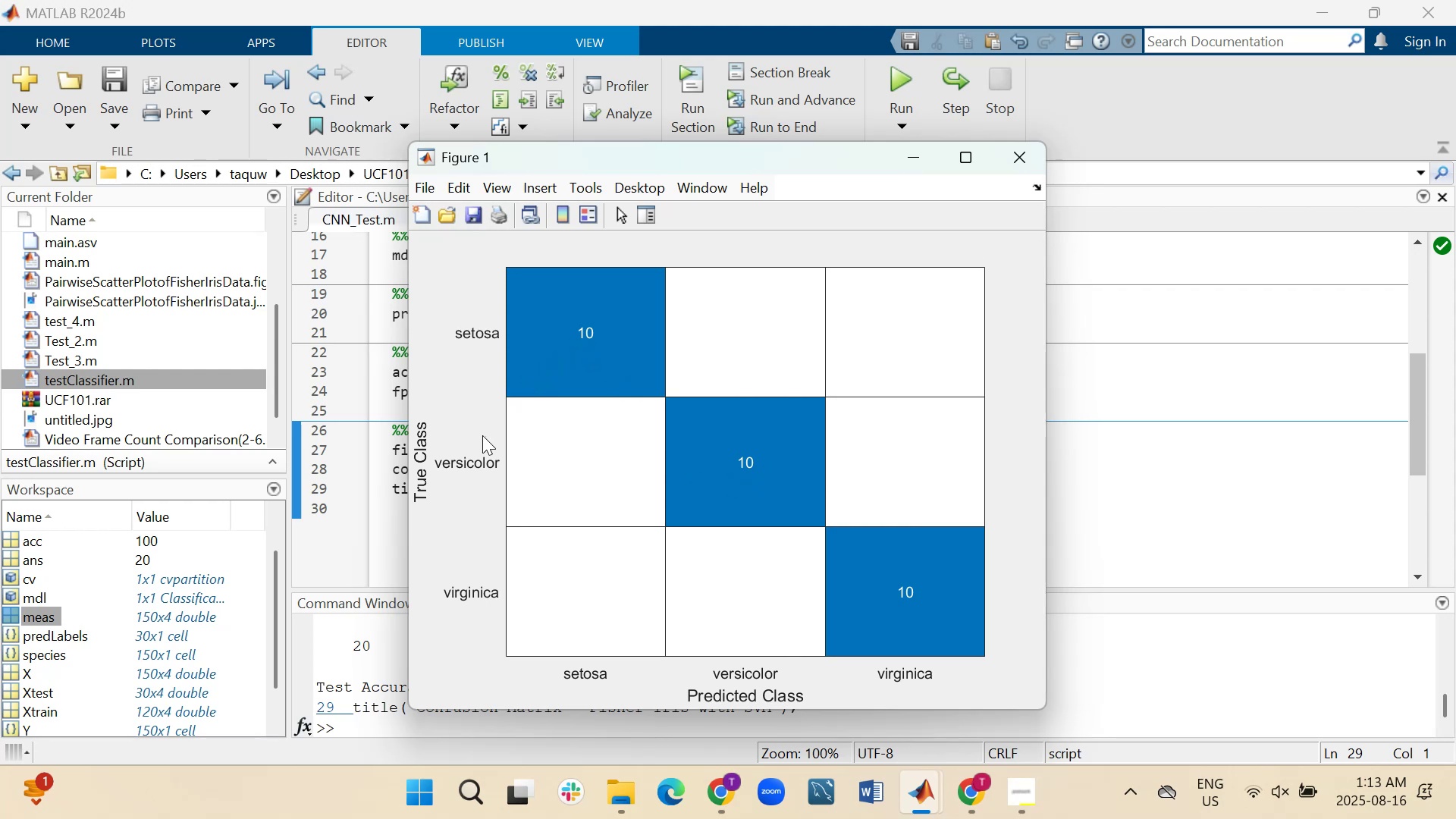 
left_click([915, 157])
 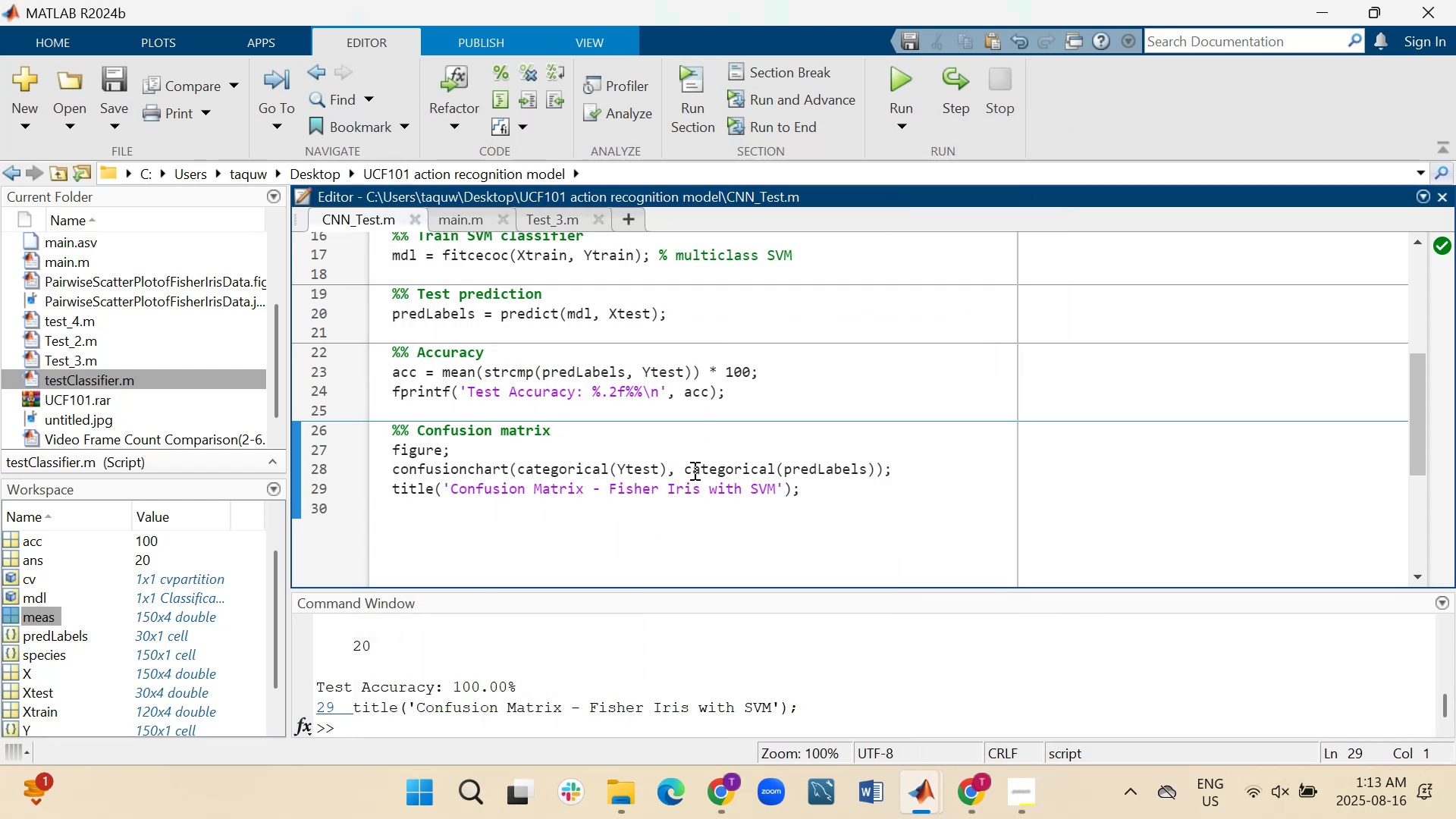 
scroll: coordinate [693, 469], scroll_direction: up, amount: 1.0
 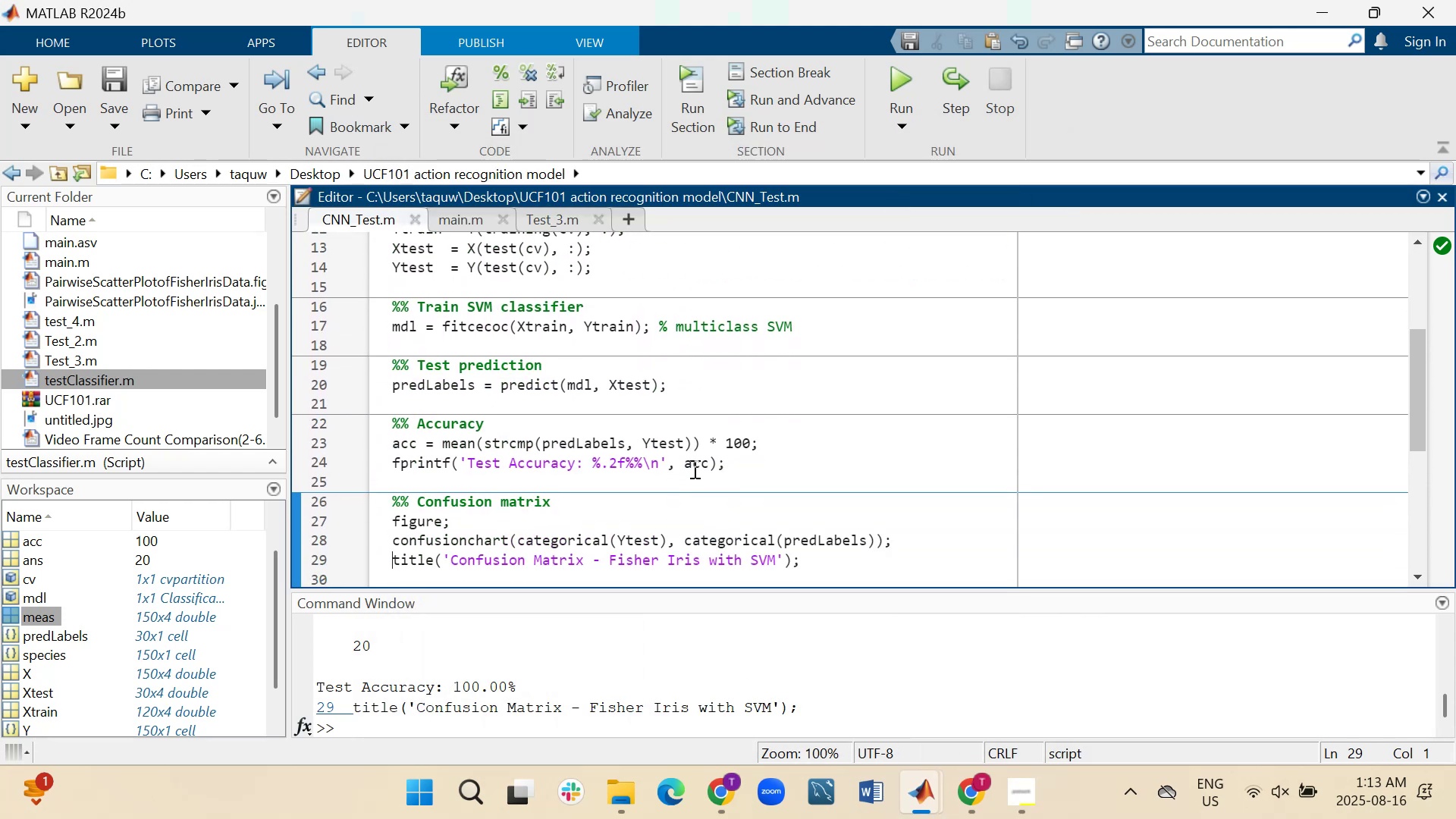 
scroll: coordinate [693, 469], scroll_direction: down, amount: 1.0
 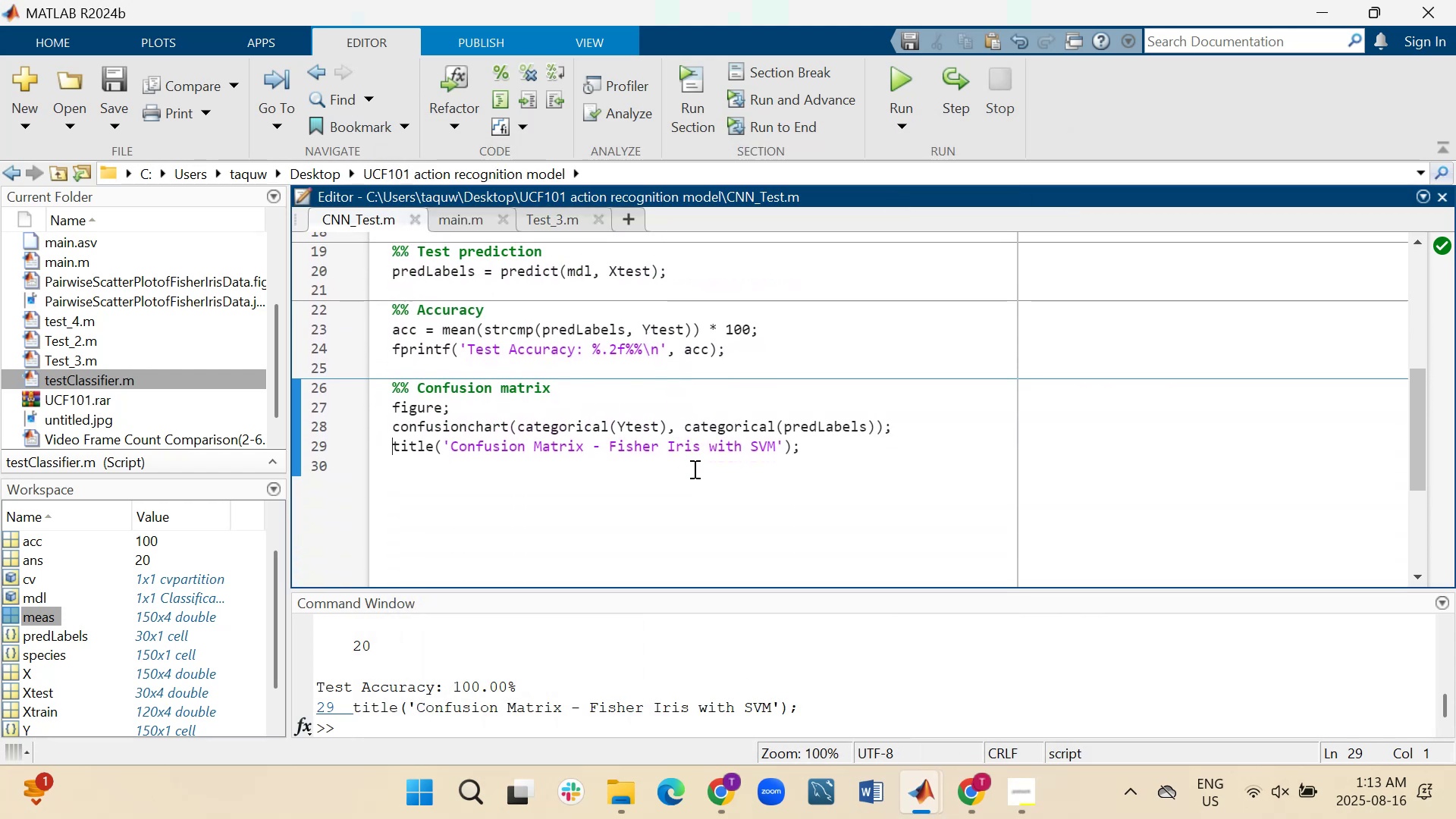 
scroll: coordinate [693, 469], scroll_direction: up, amount: 2.0
 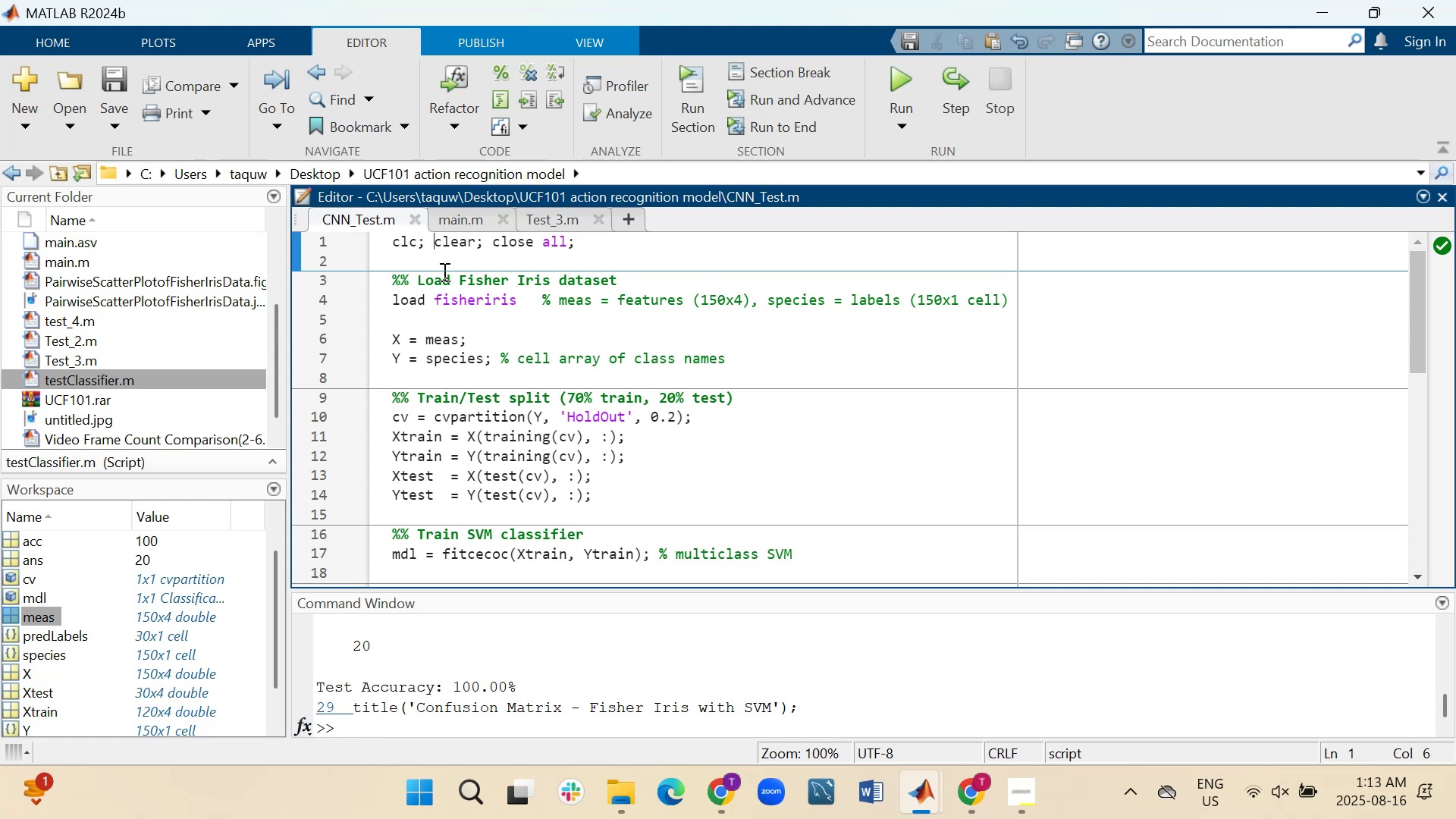 
key(Shift+ShiftRight)
 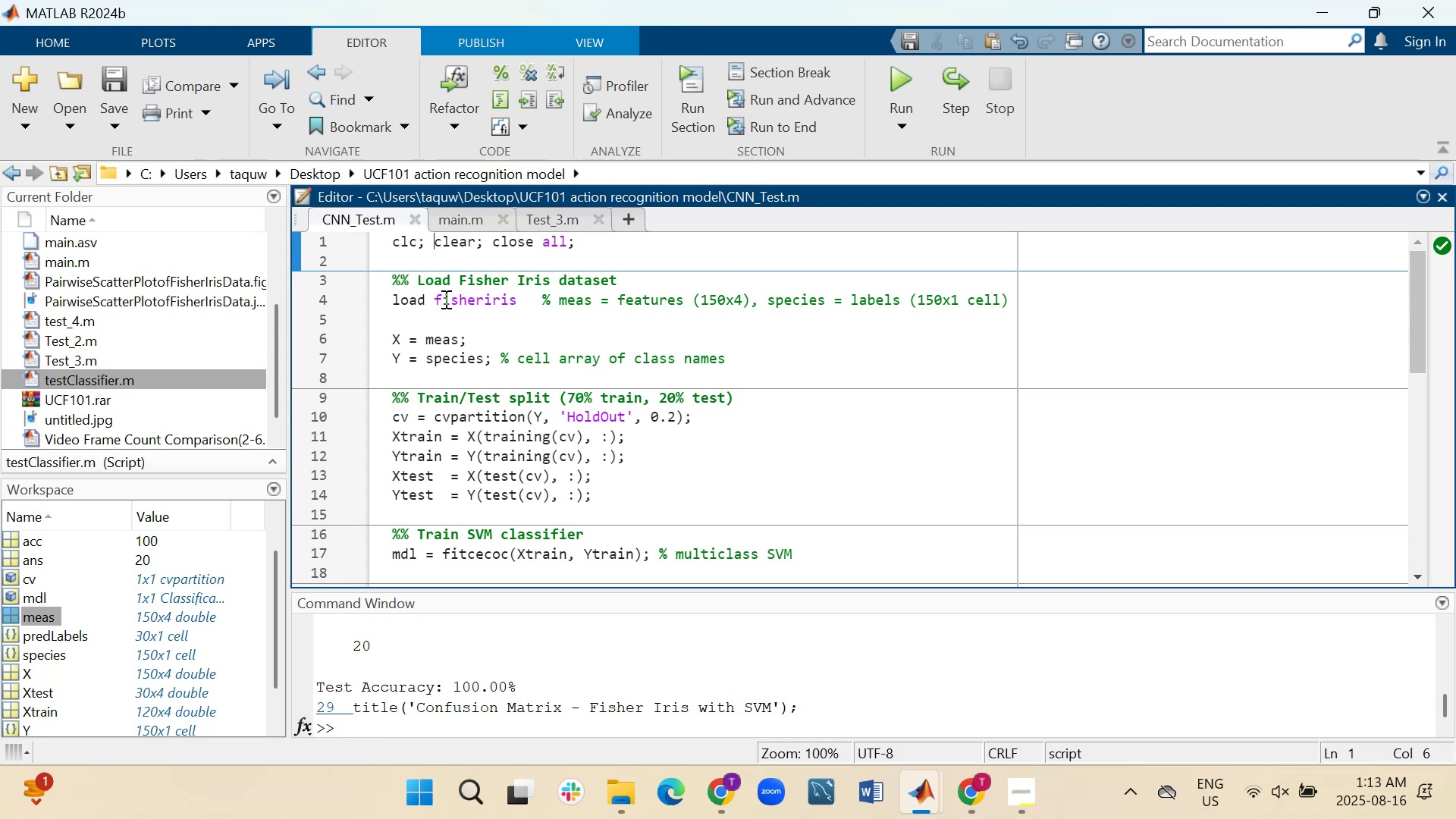 
key(Shift+Enter)
 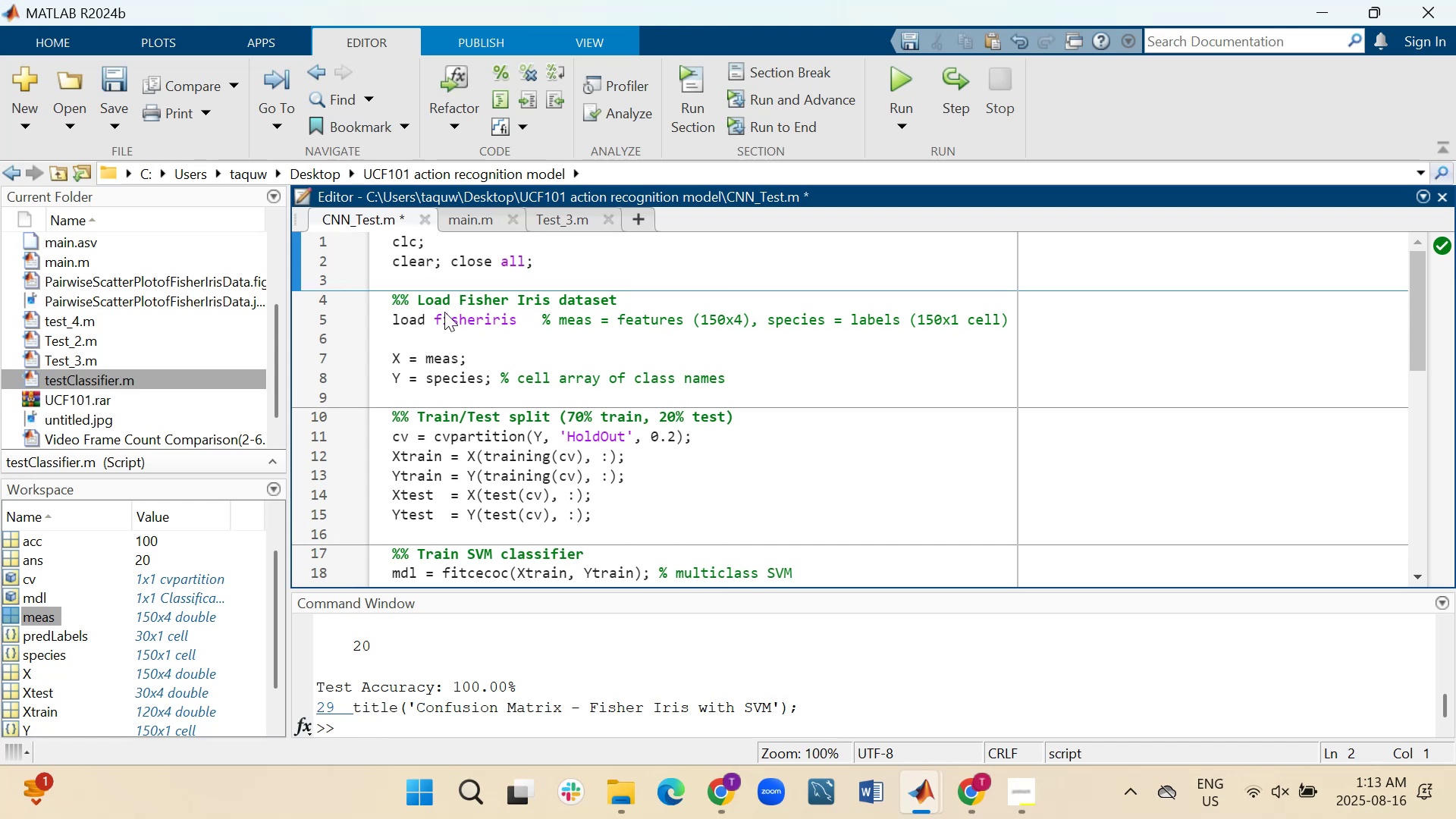 
key(ArrowRight)
 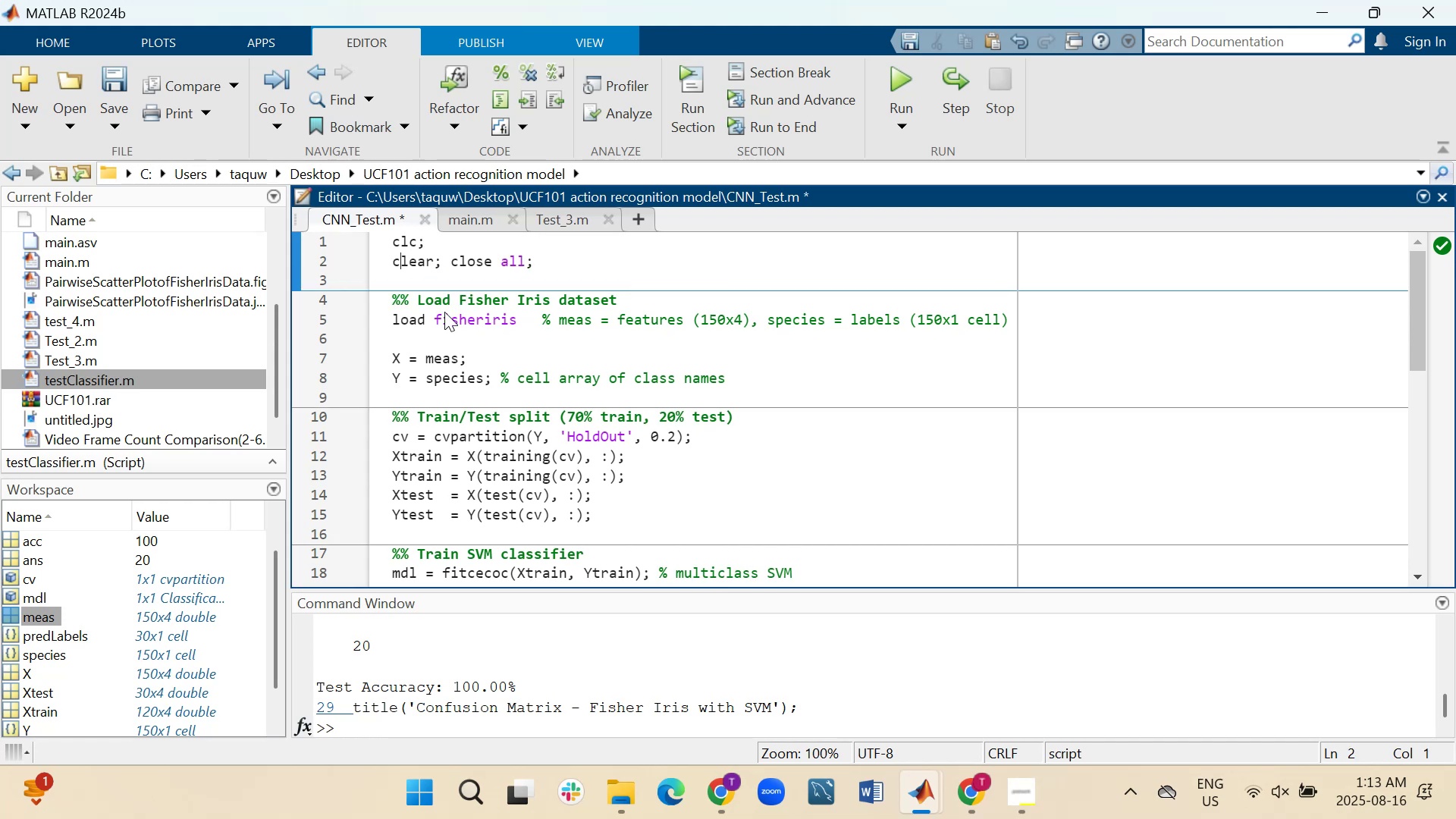 
key(ArrowRight)
 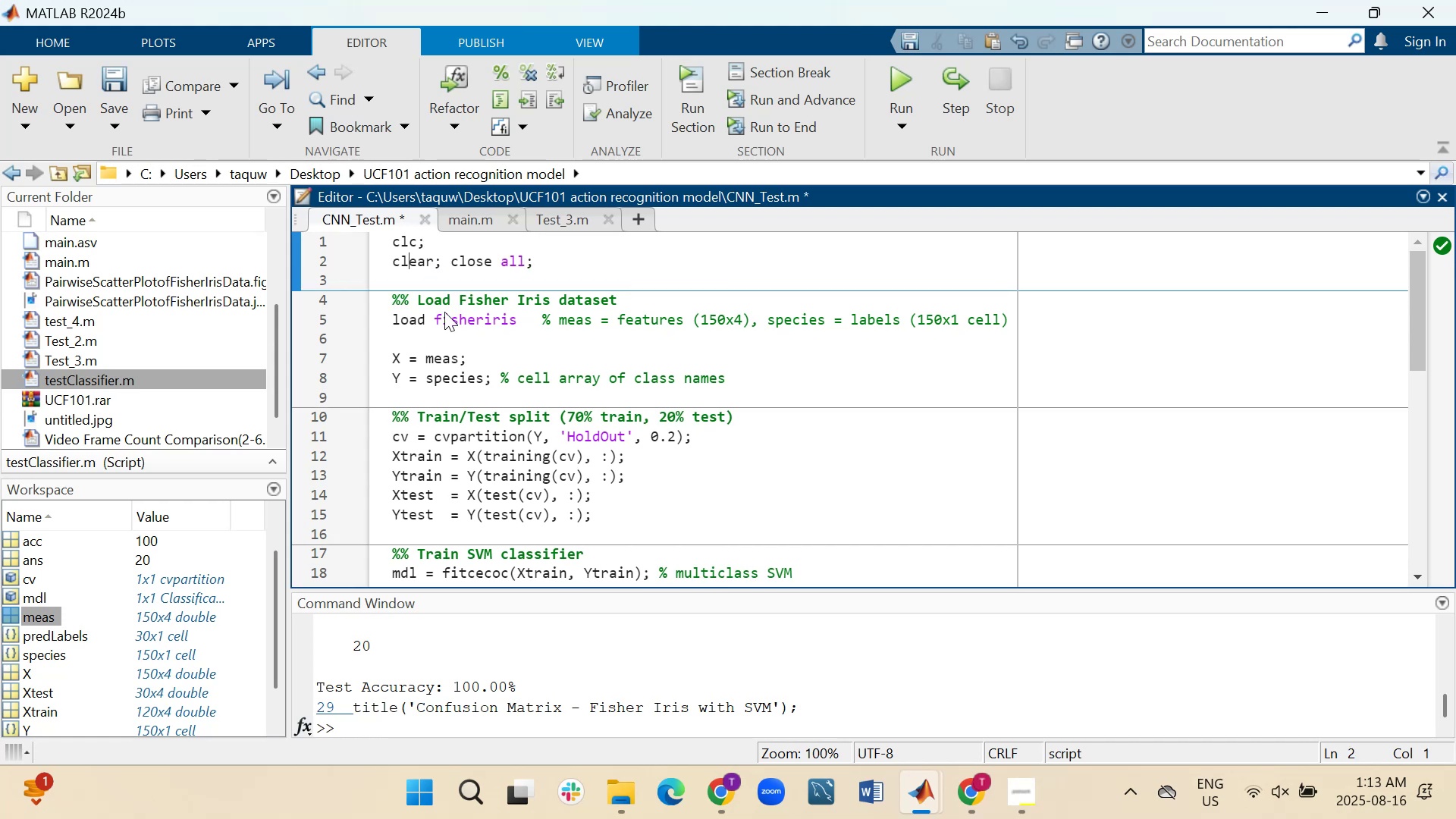 
key(ArrowRight)
 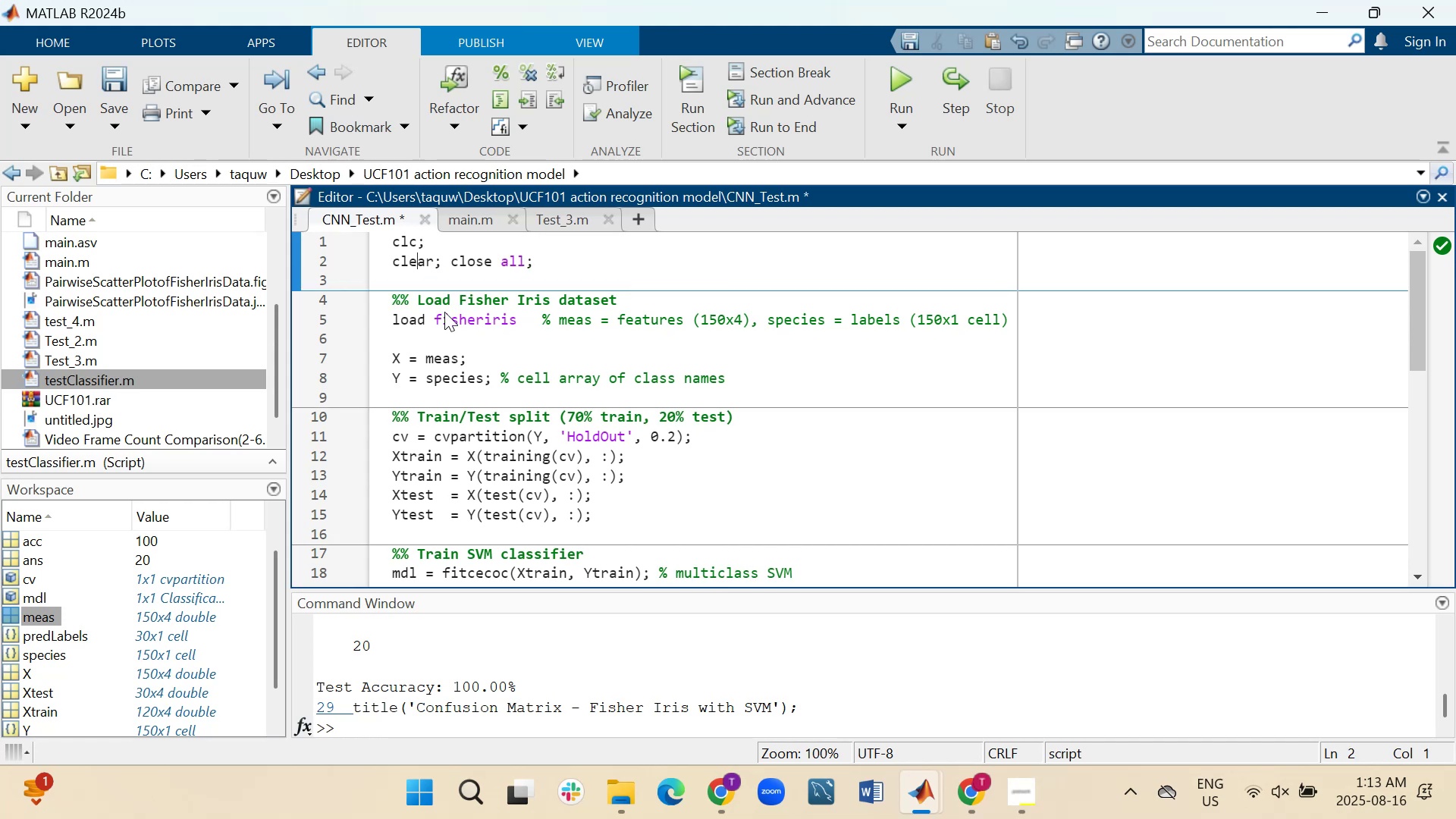 
key(ArrowRight)
 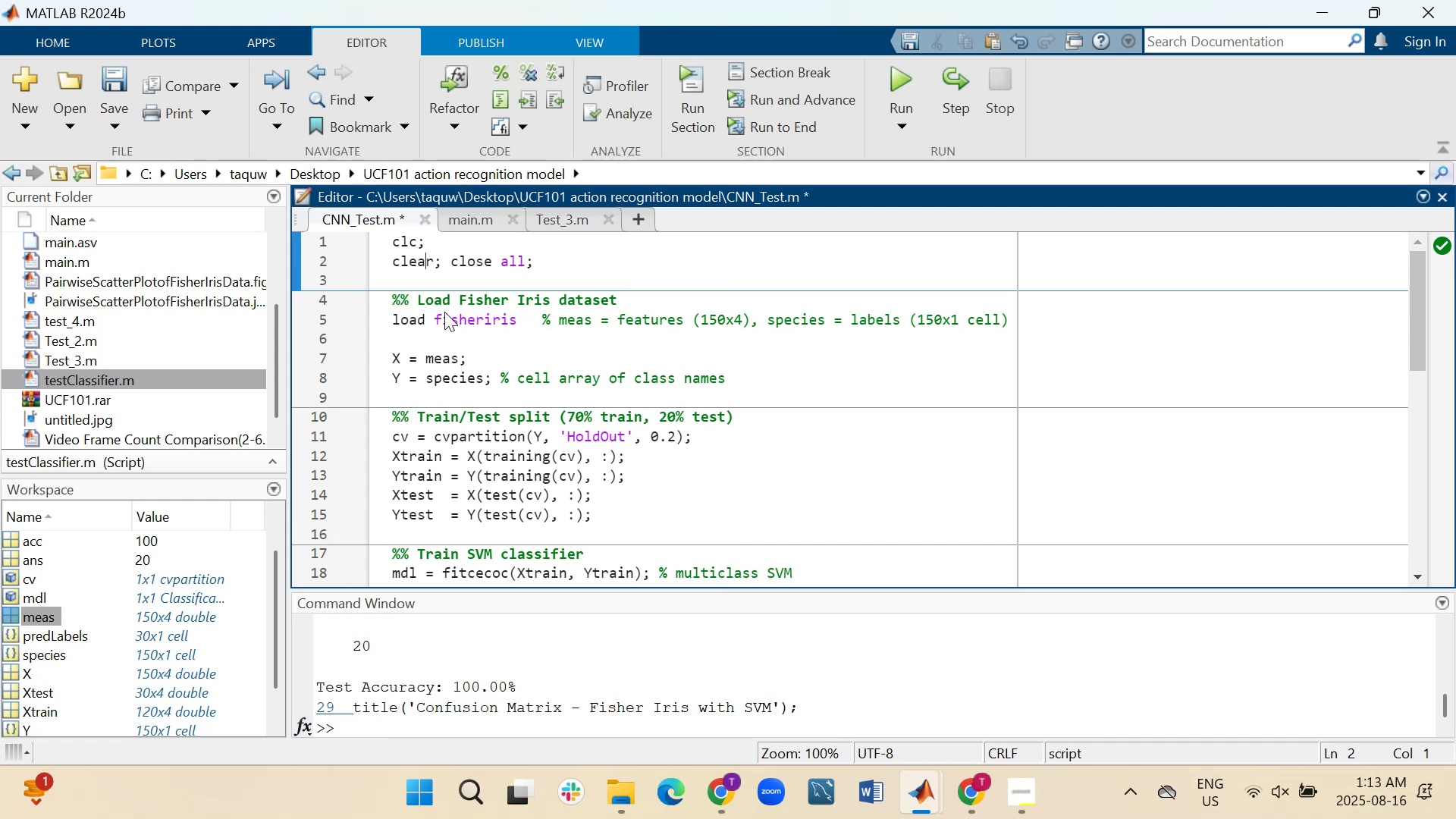 
key(ArrowRight)
 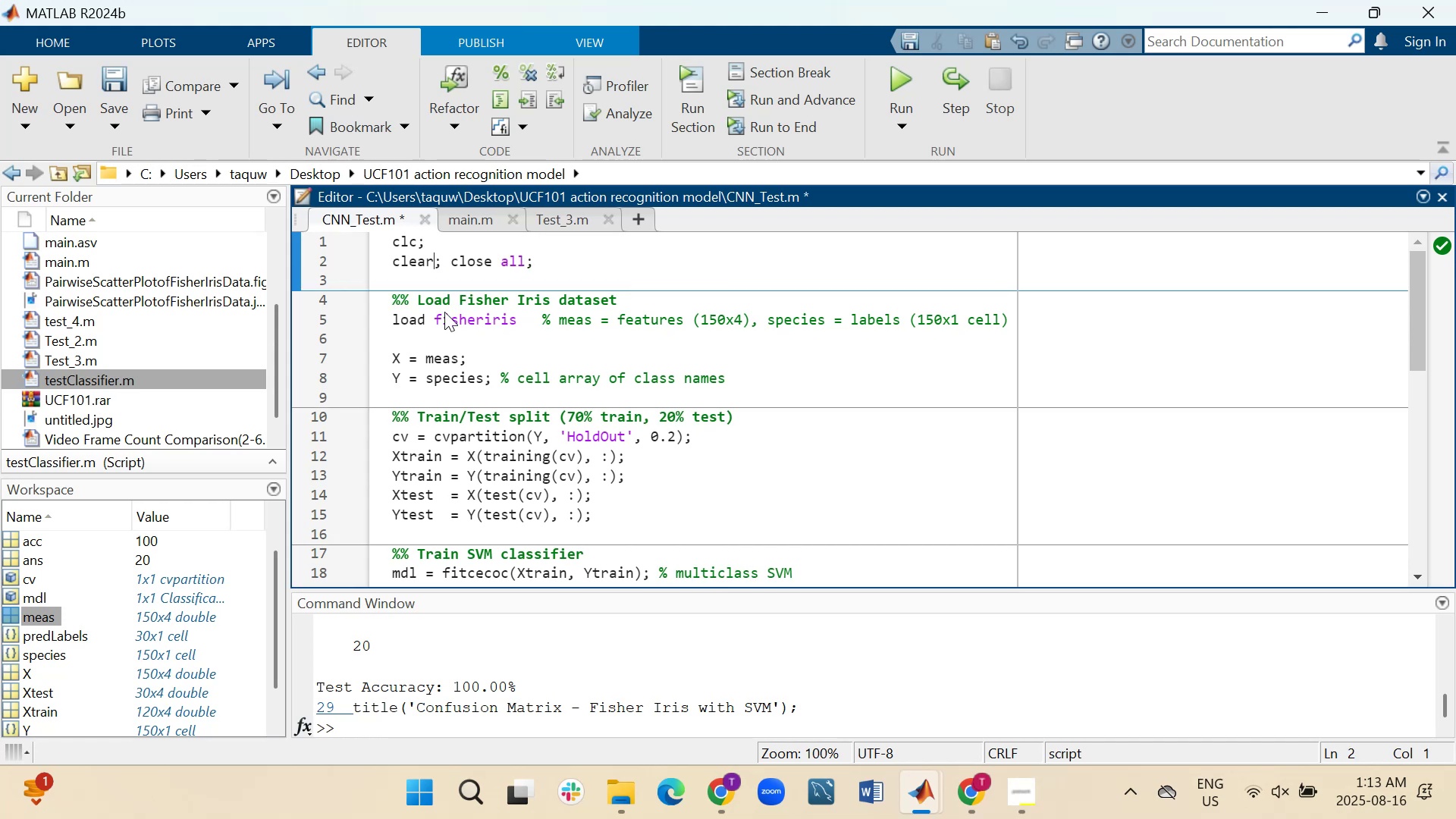 
key(ArrowRight)
 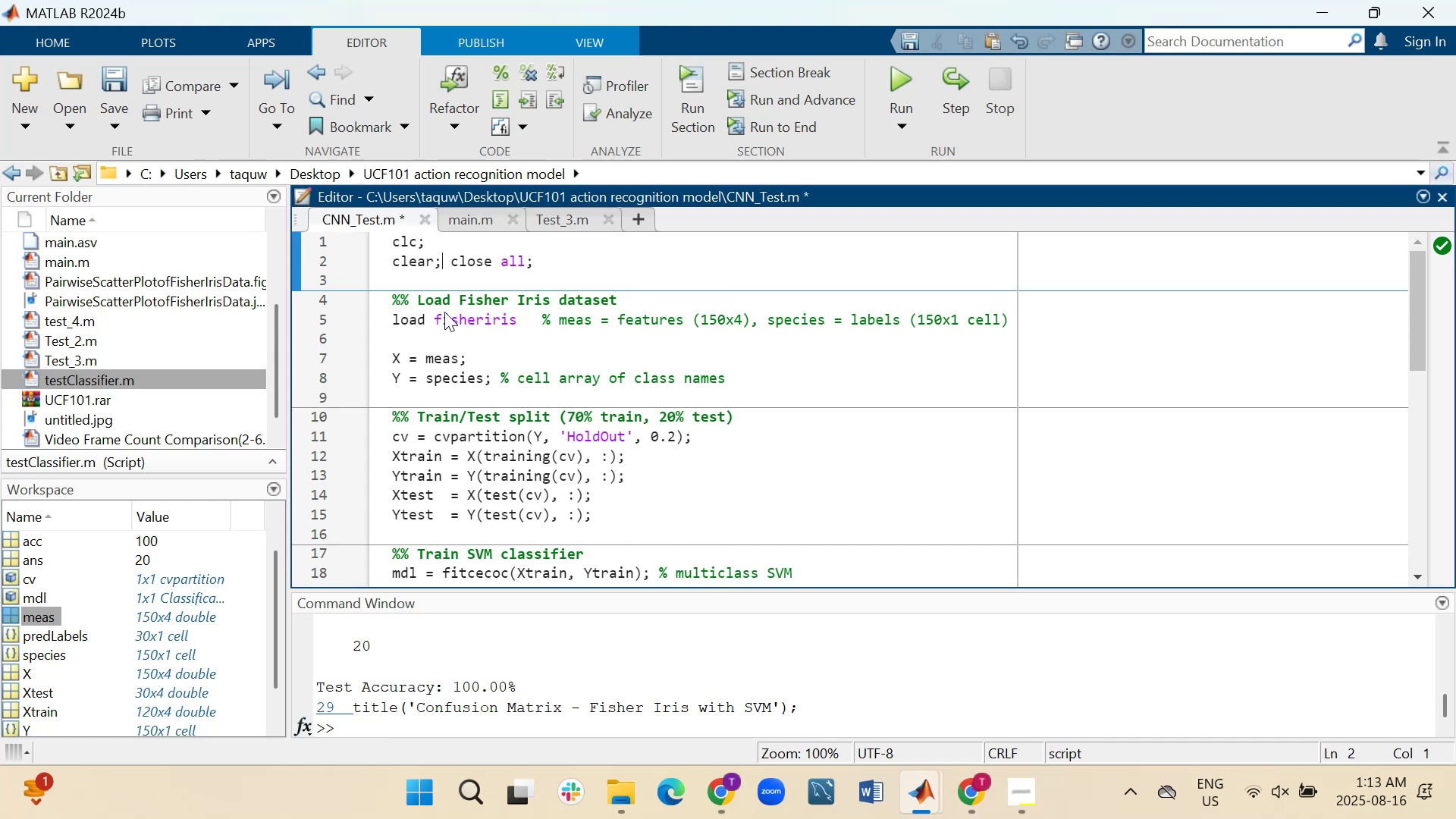 
key(ArrowRight)
 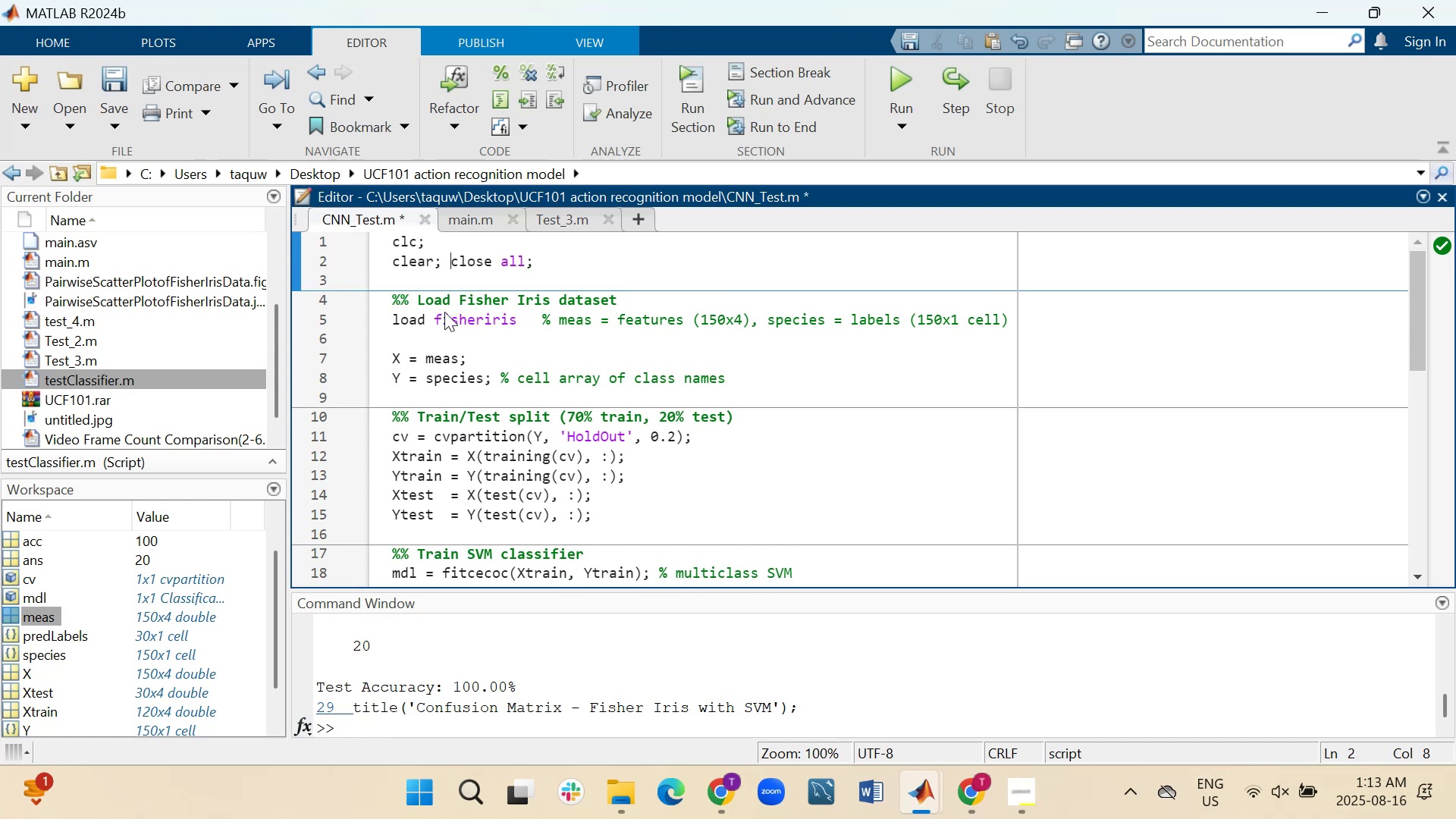 
key(Shift+ShiftRight)
 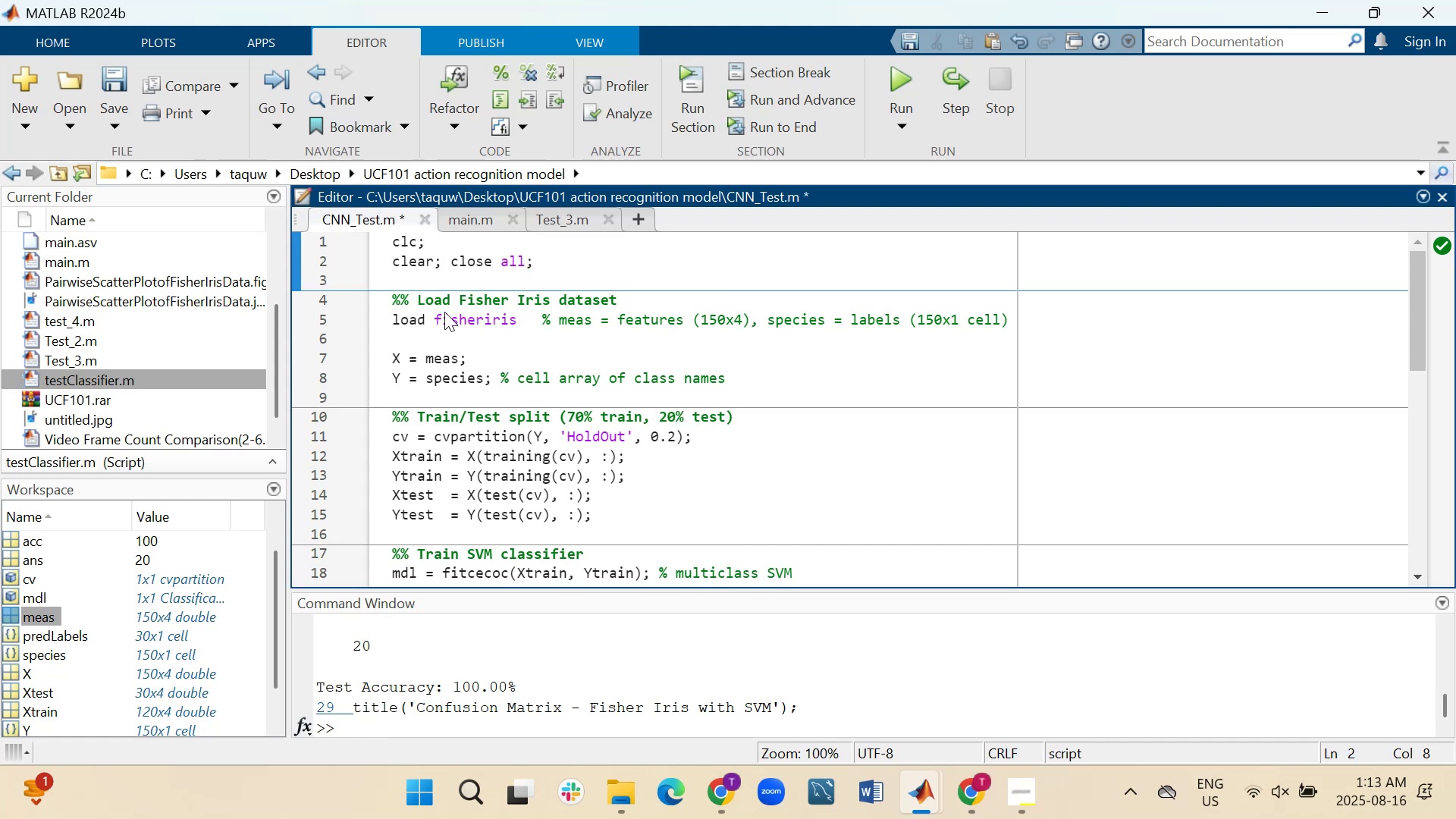 
key(Shift+Enter)
 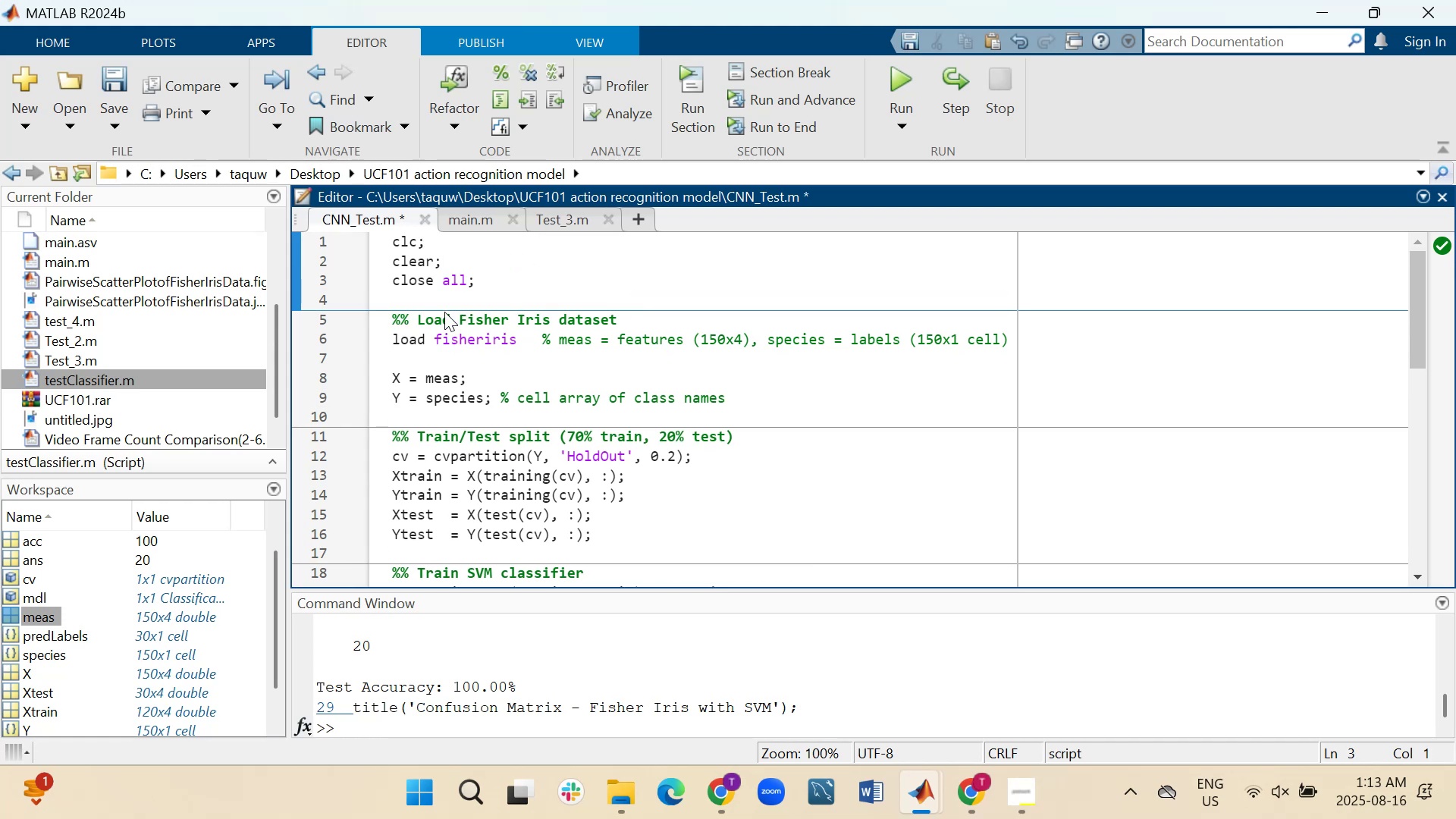 
key(Control+ControlLeft)
 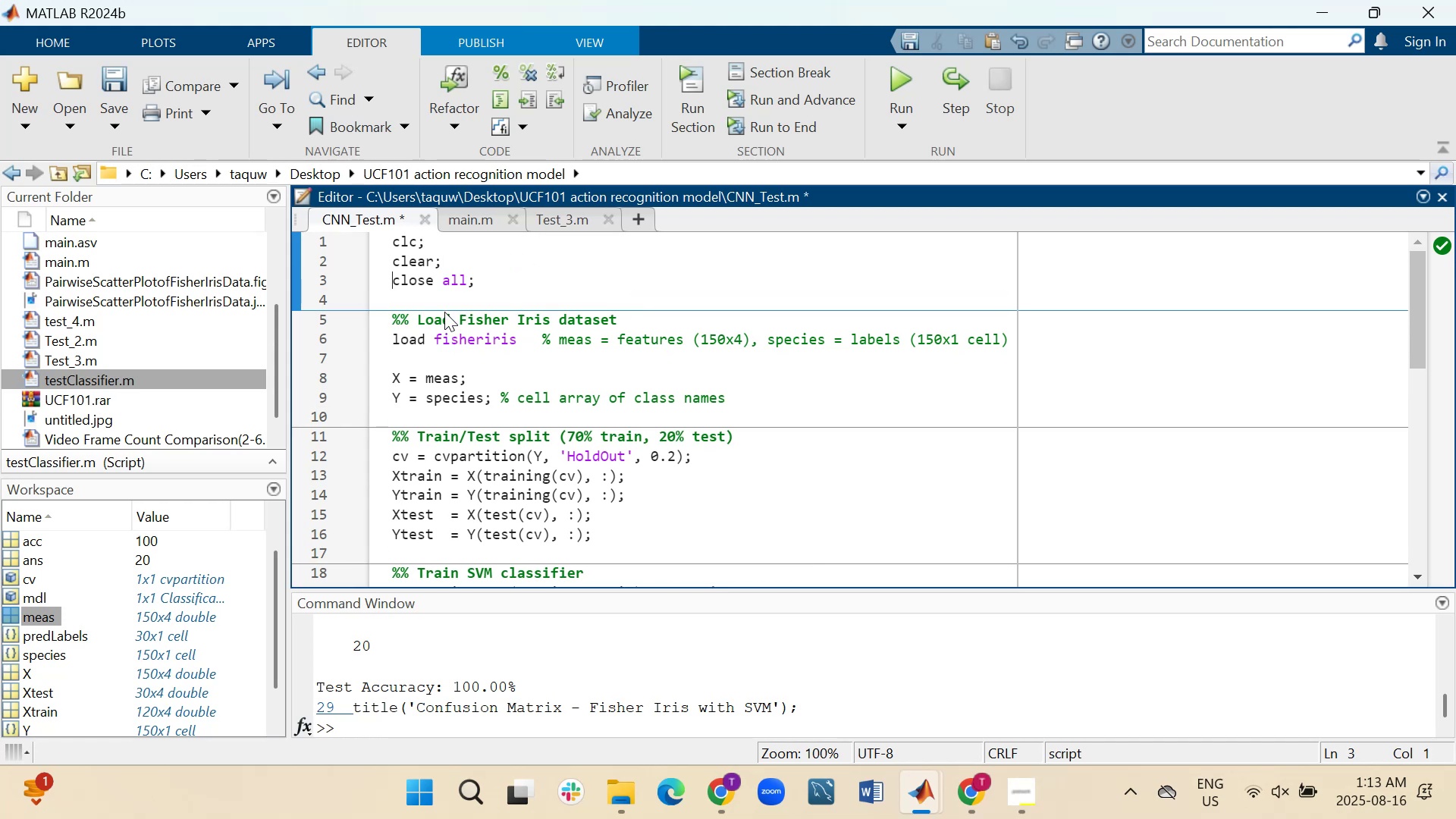 
key(Control+S)
 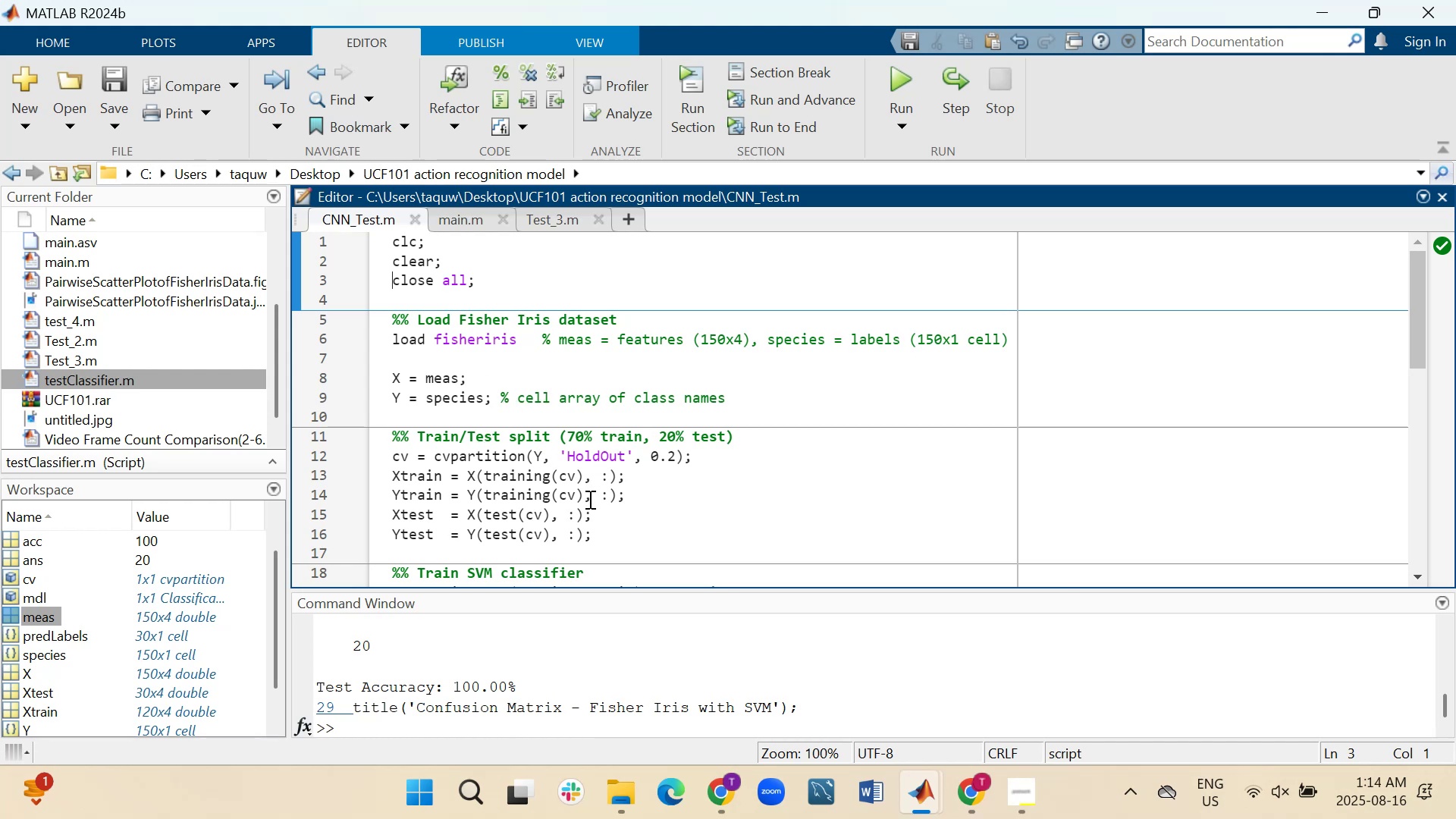 
wait(30.89)
 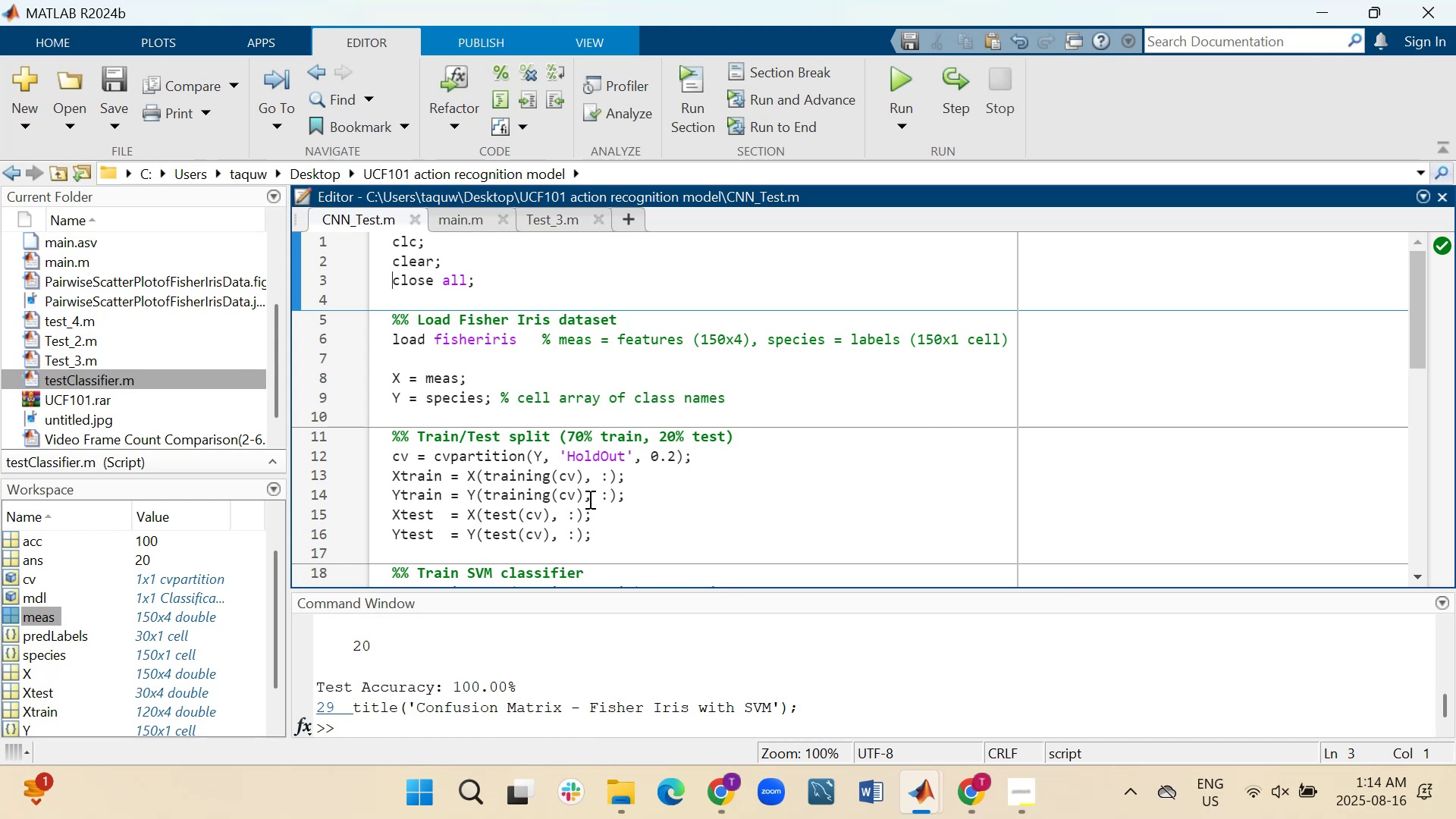 
scroll: coordinate [588, 499], scroll_direction: down, amount: 2.0
 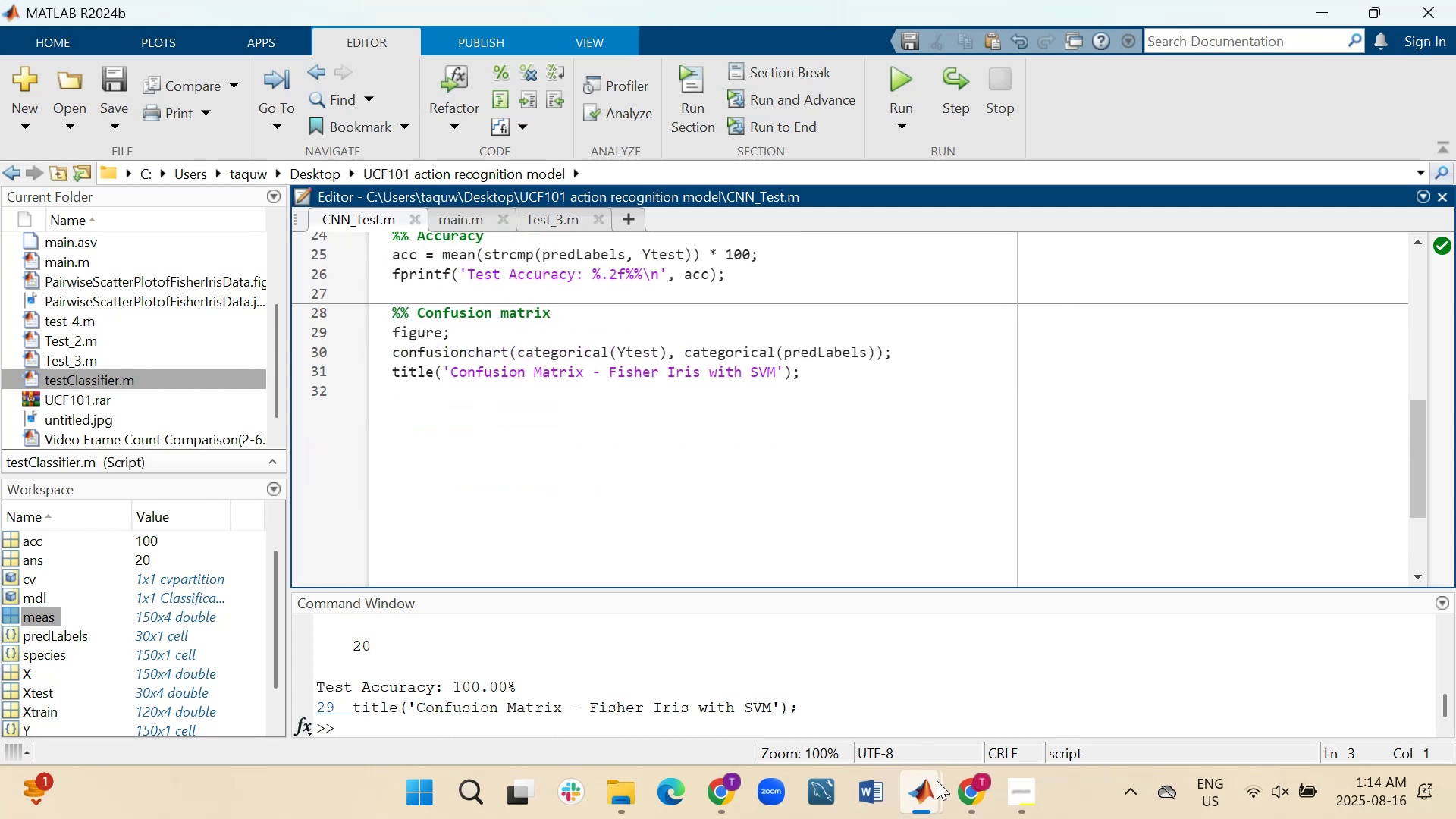 
wait(6.13)
 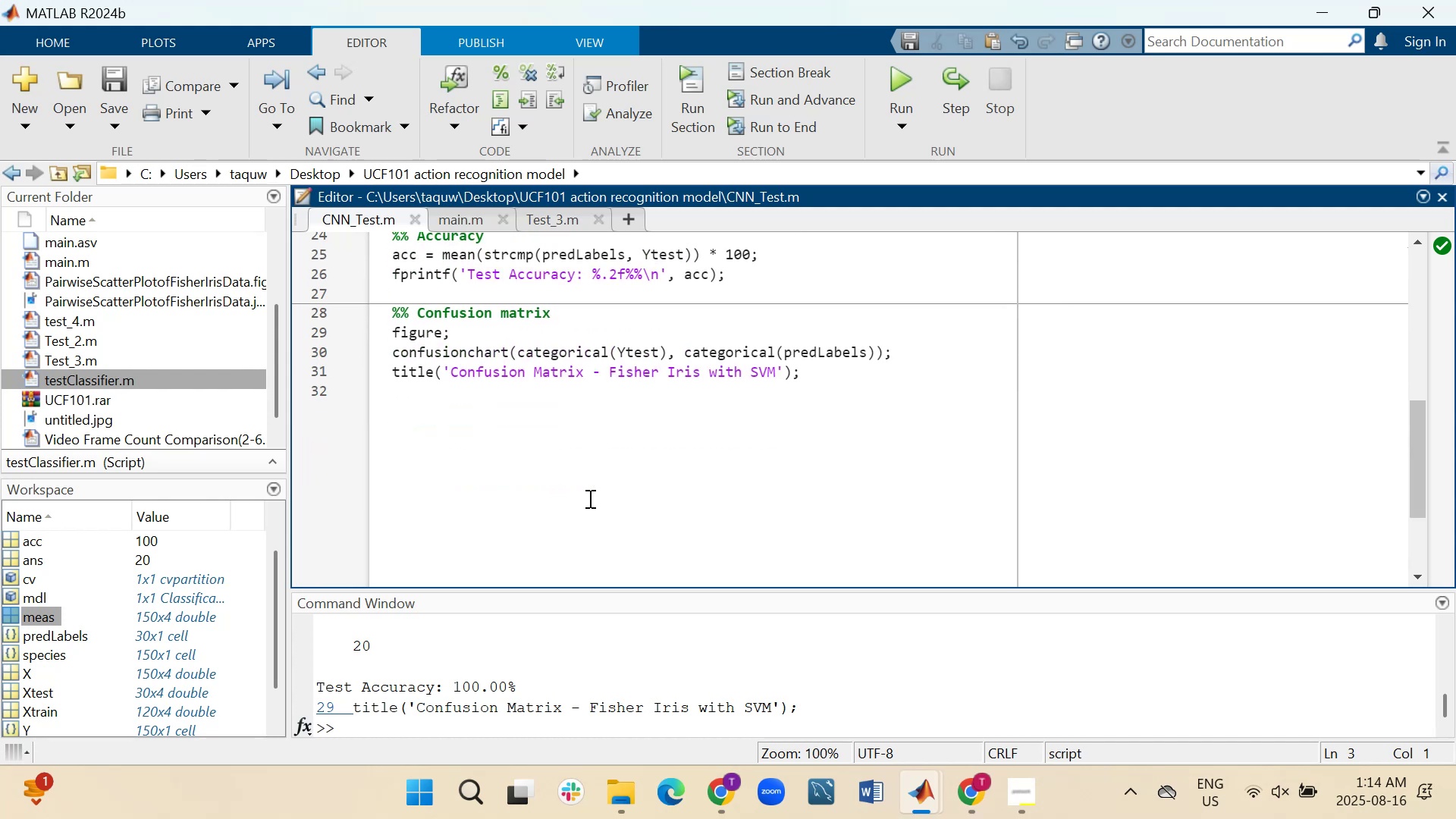 
left_click([1003, 687])
 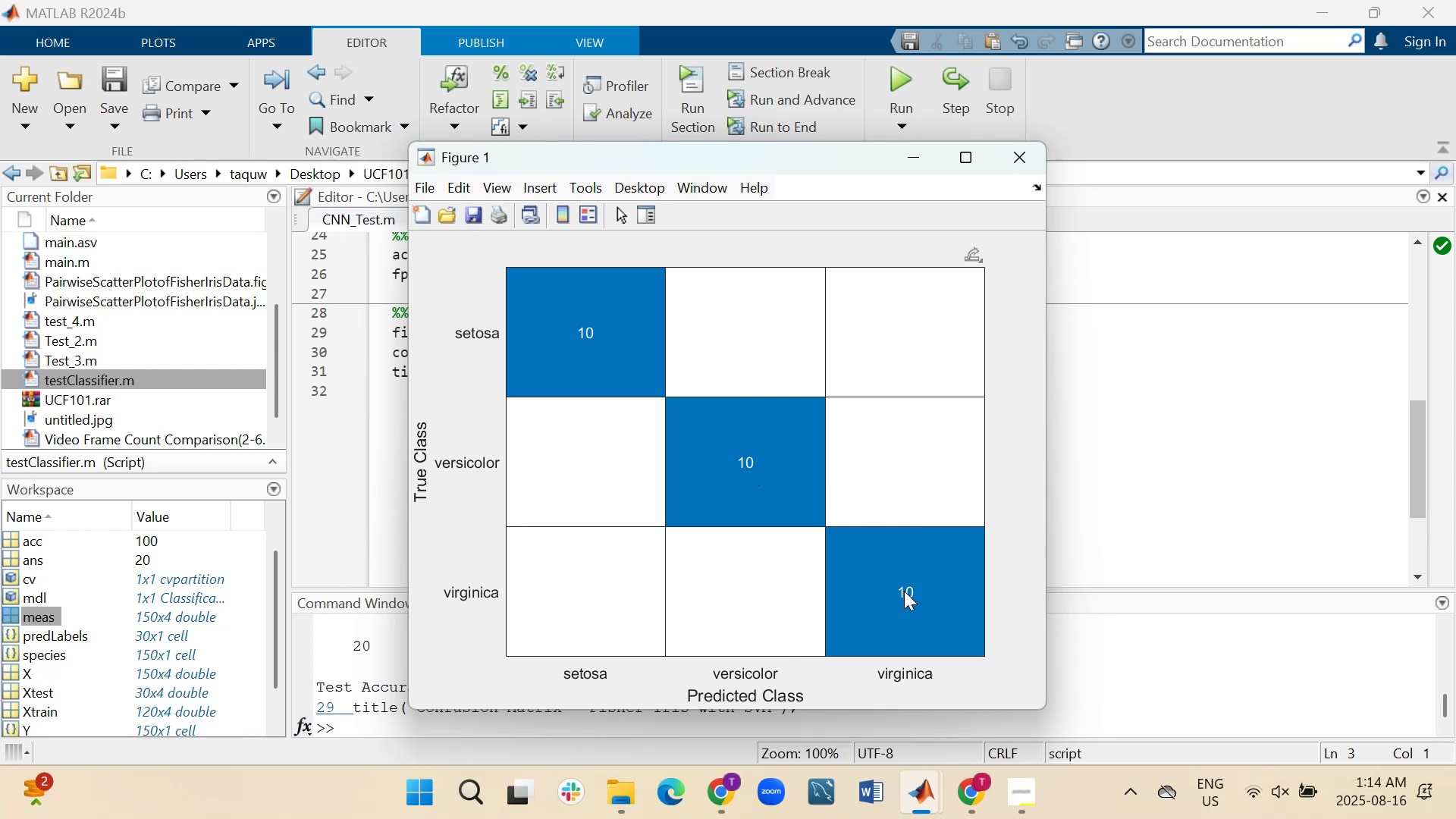 
wait(7.02)
 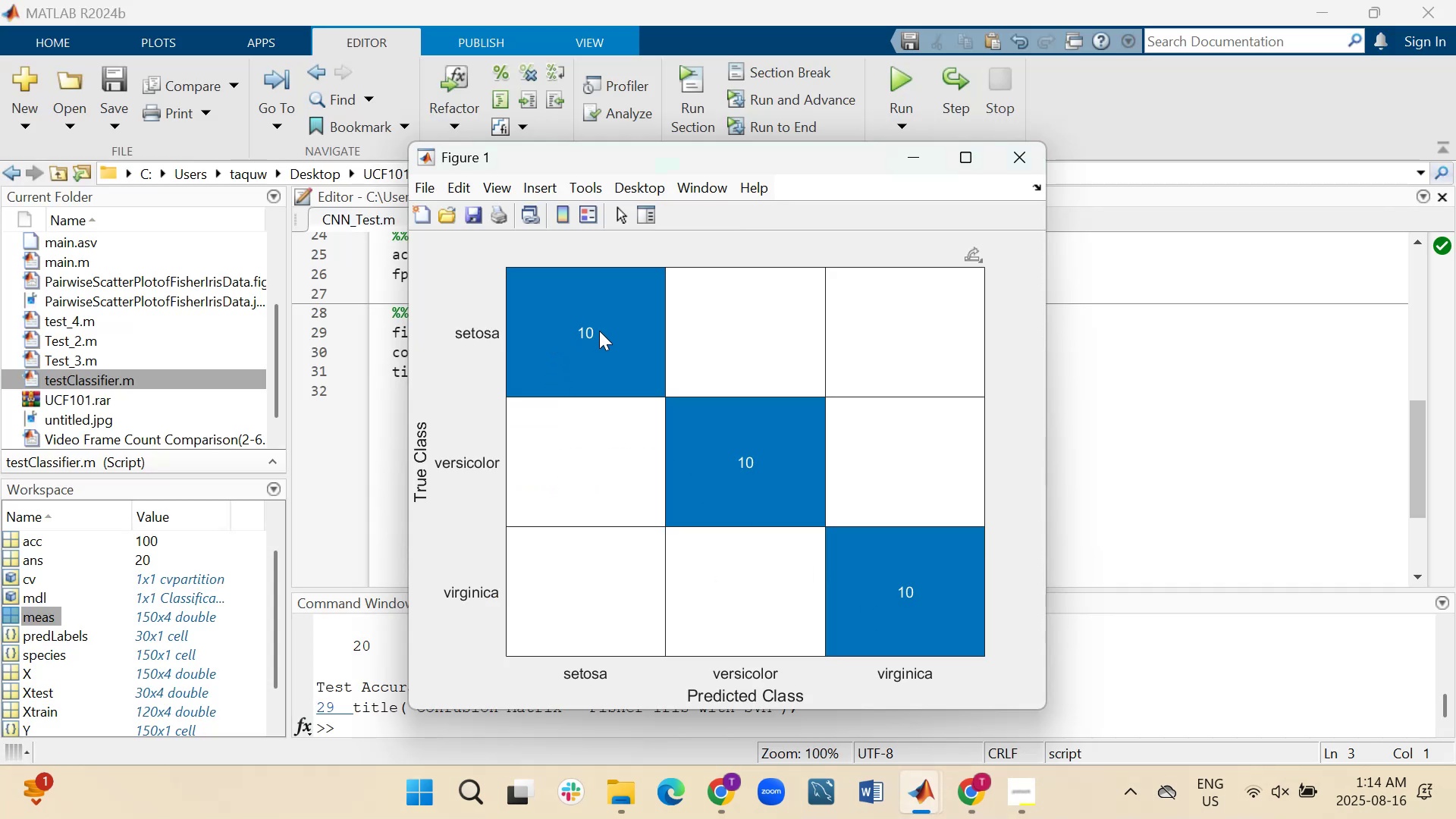 
left_click([1109, 451])
 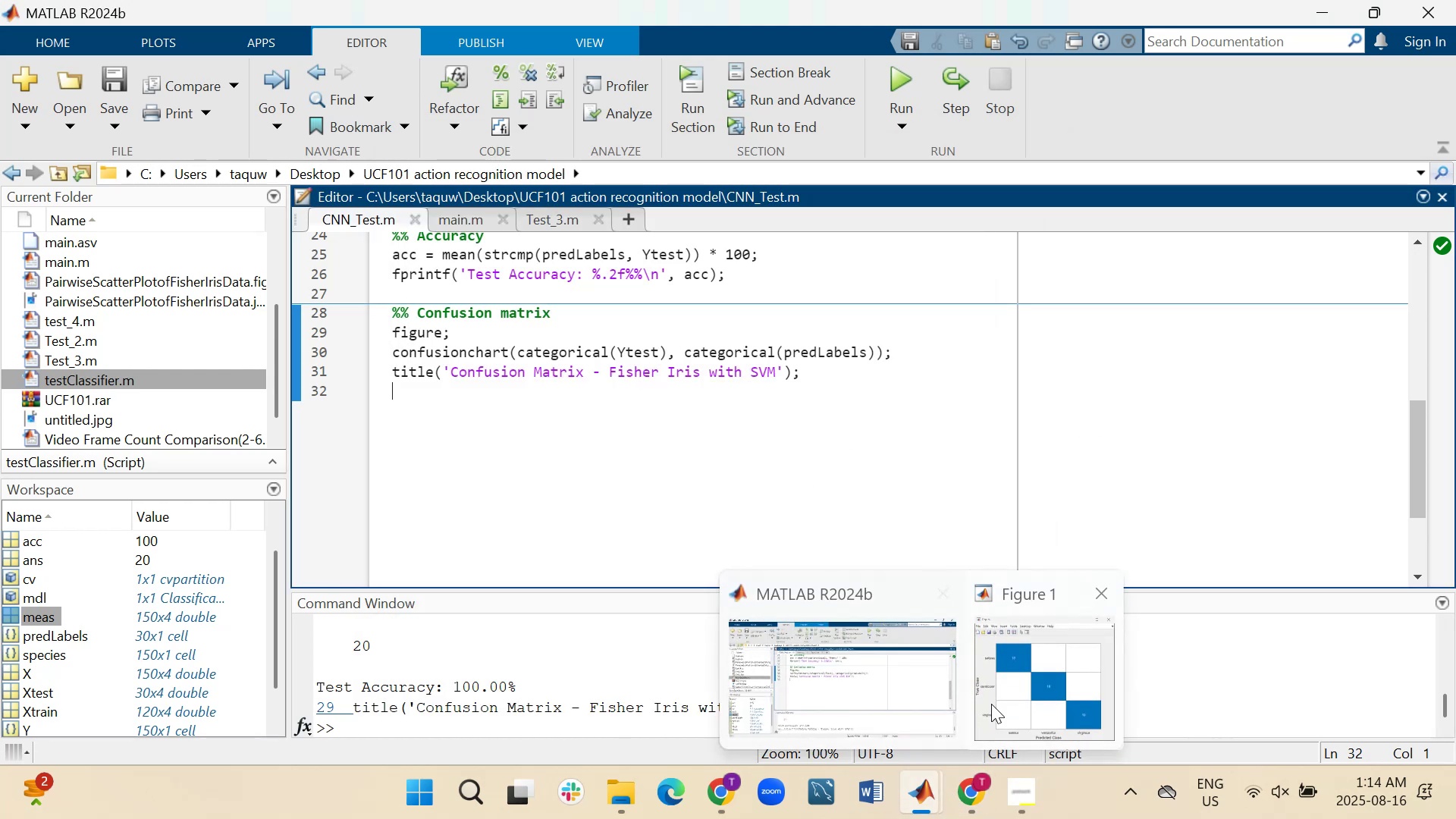 
mouse_move([972, 282])
 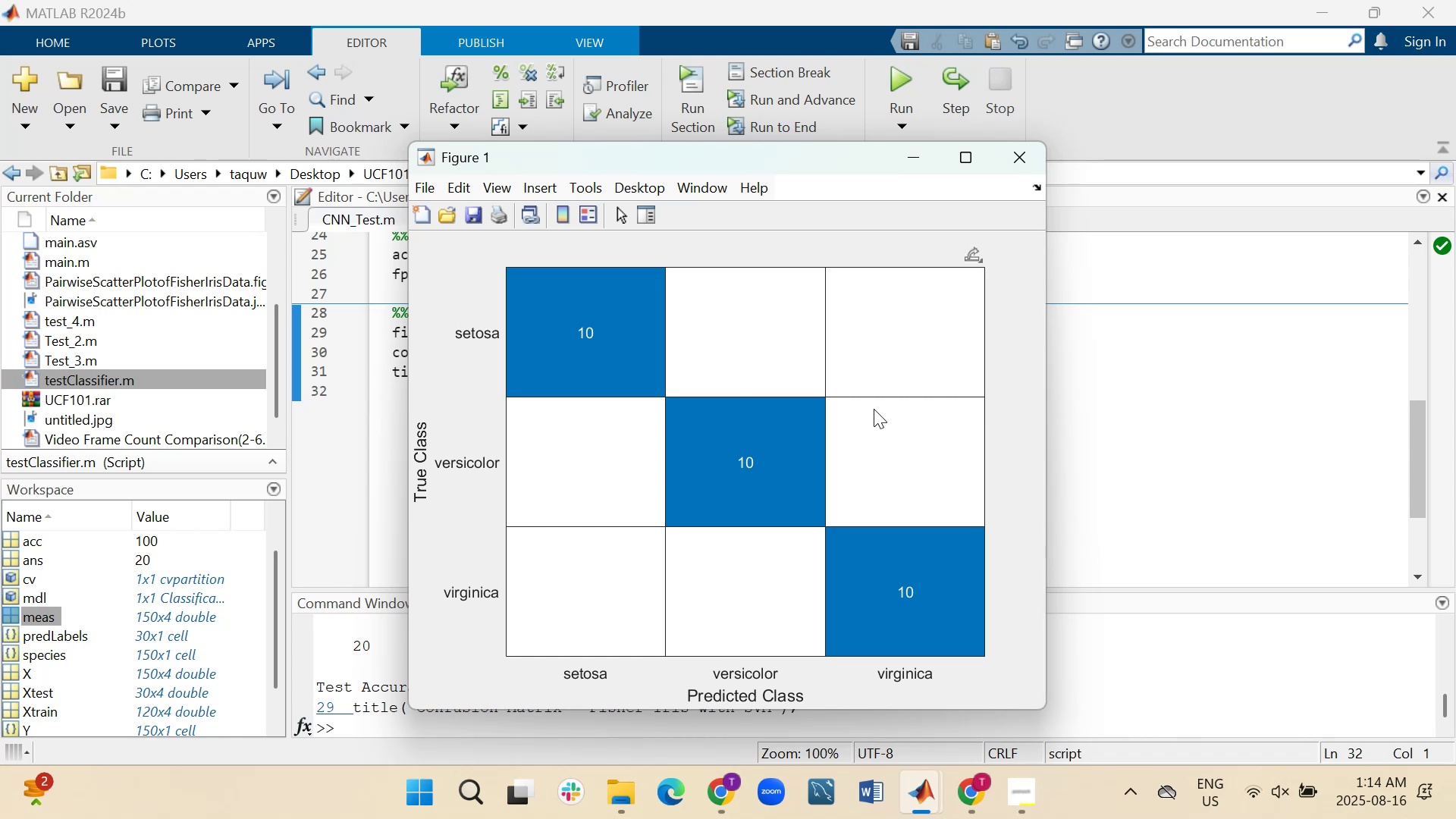 
left_click([1098, 360])
 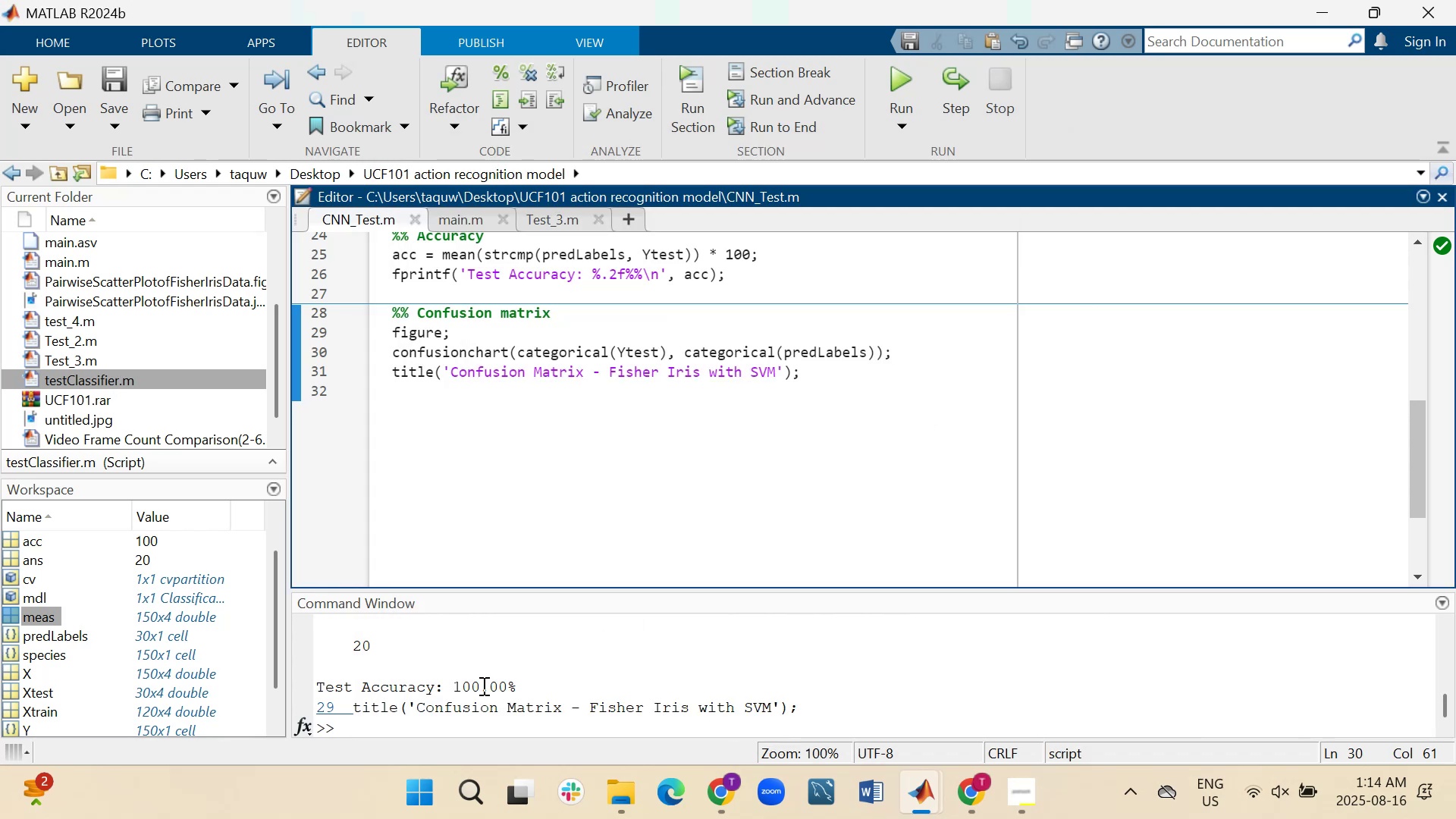 
left_click_drag(start_coordinate=[460, 684], to_coordinate=[519, 682])
 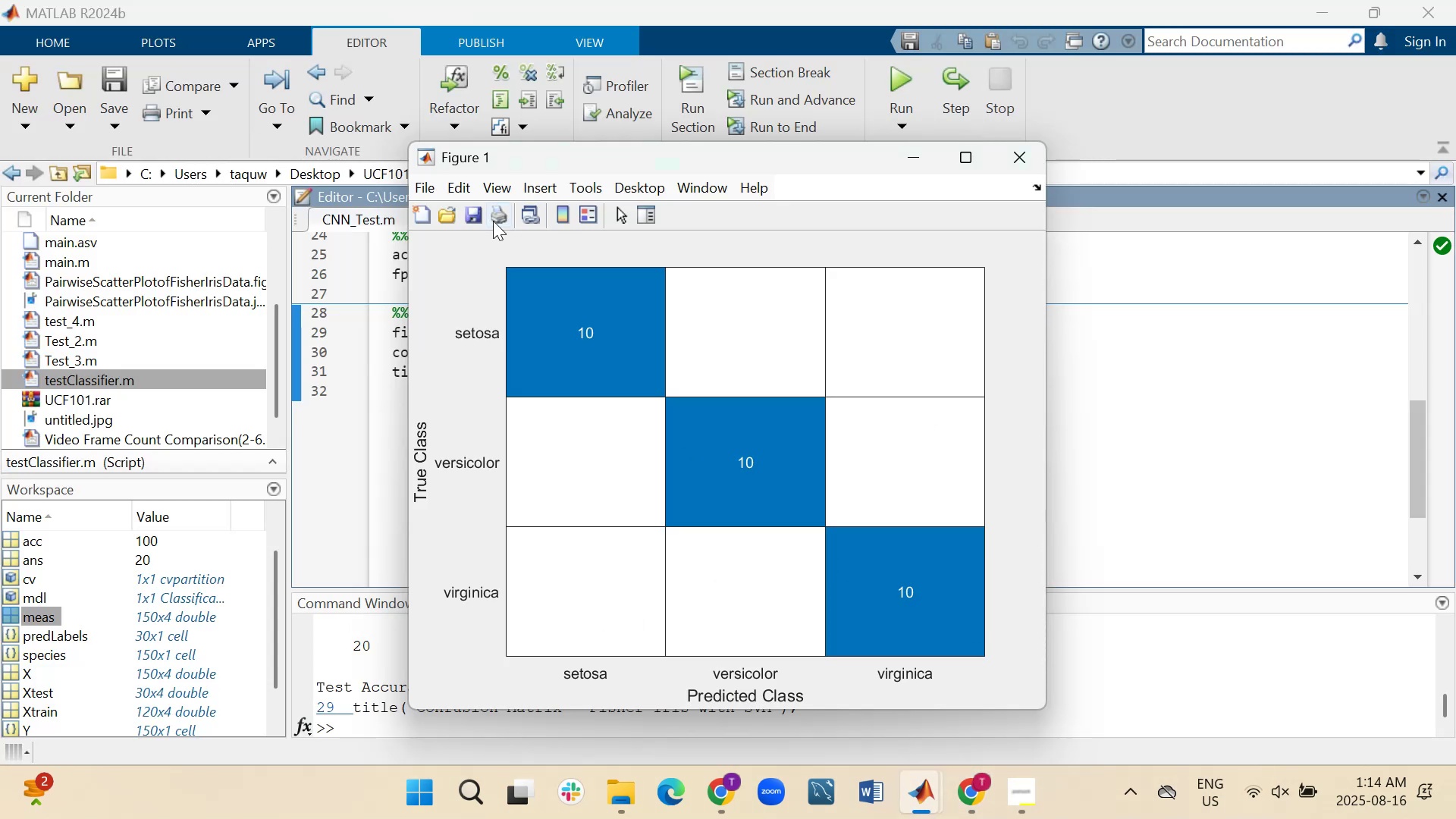 
left_click([424, 189])
 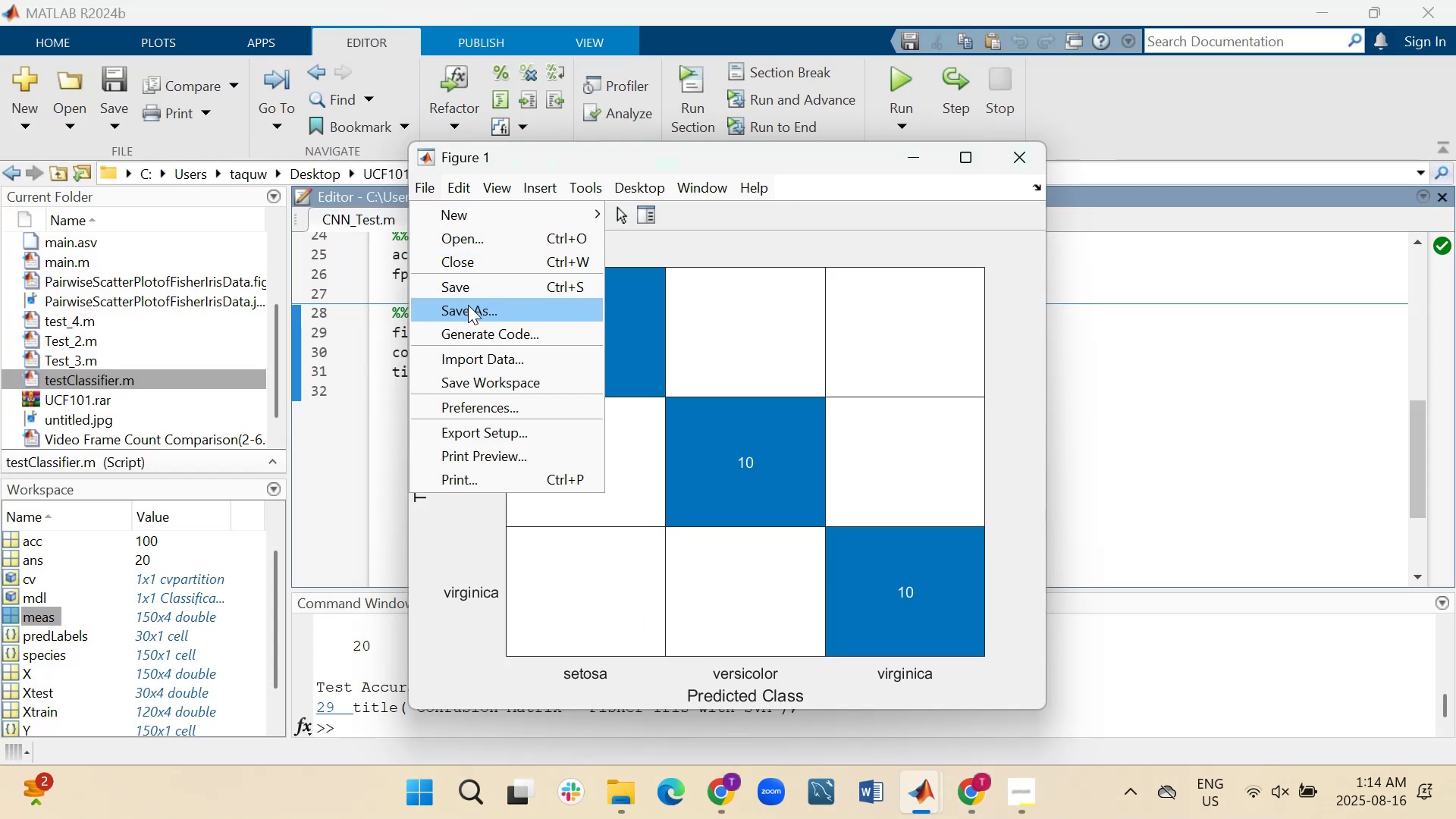 
left_click([468, 309])
 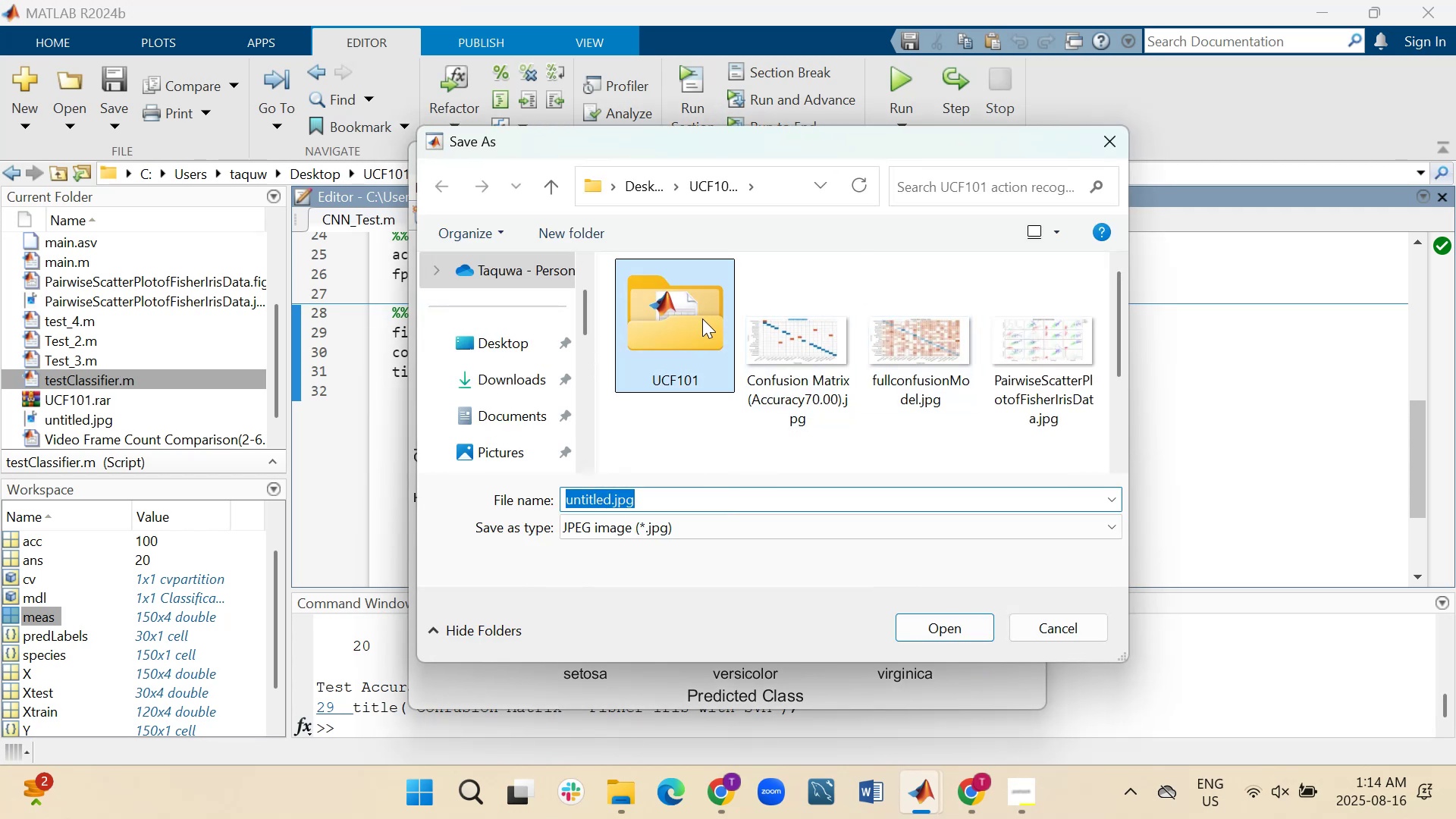 
wait(5.81)
 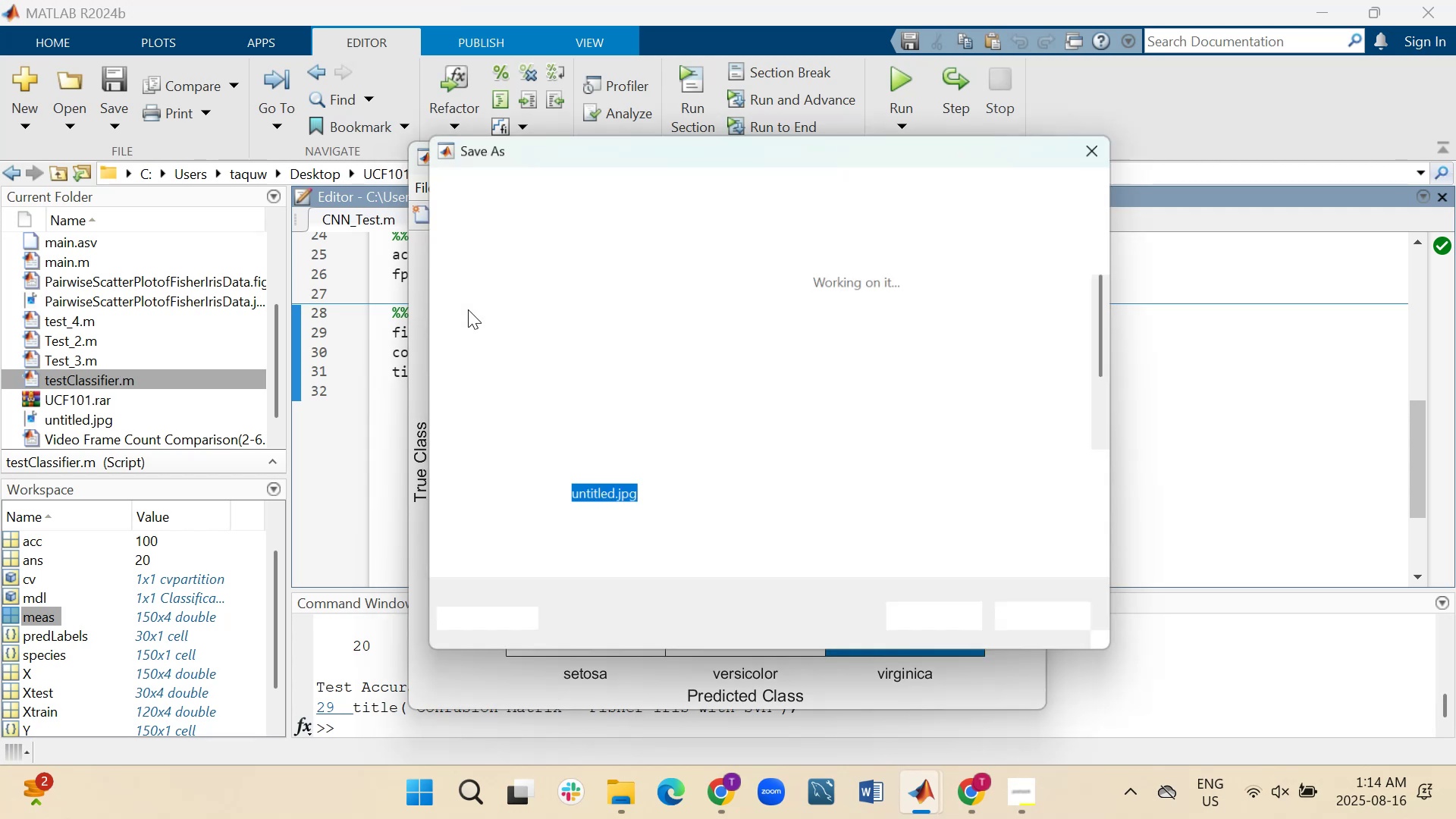 
left_click_drag(start_coordinate=[695, 314], to_coordinate=[691, 314])
 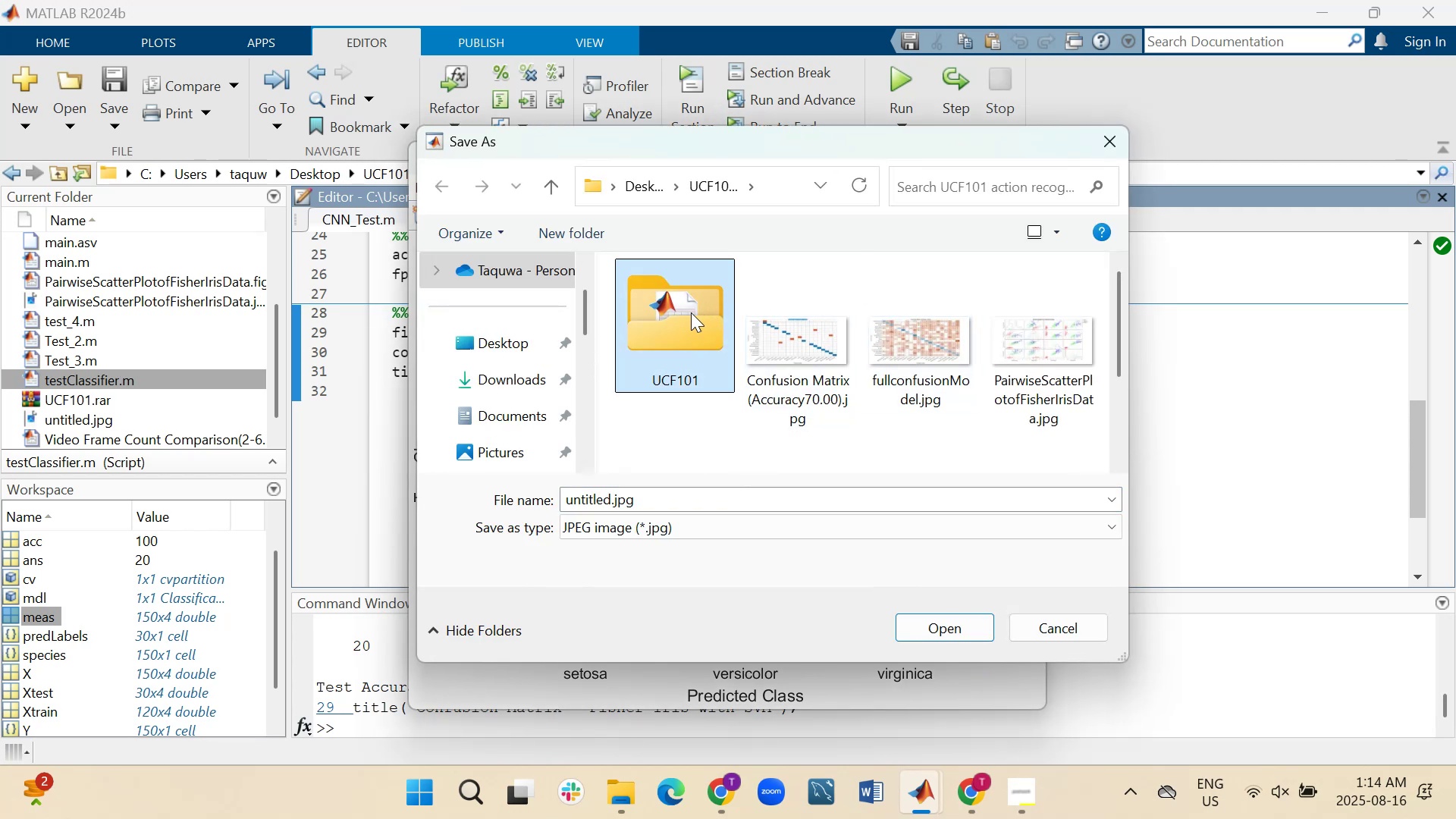 
double_click([691, 312])
 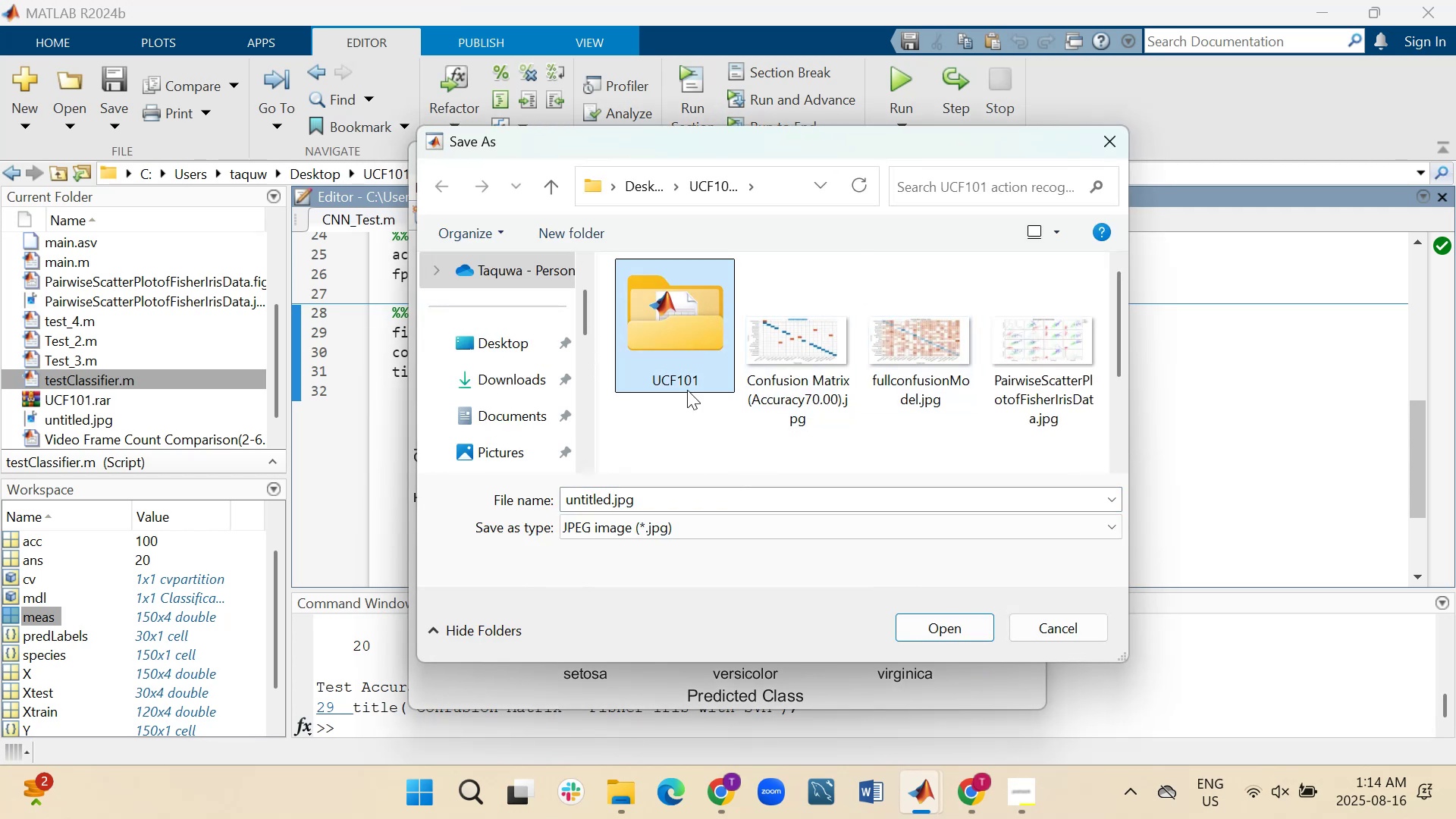 
left_click([695, 432])
 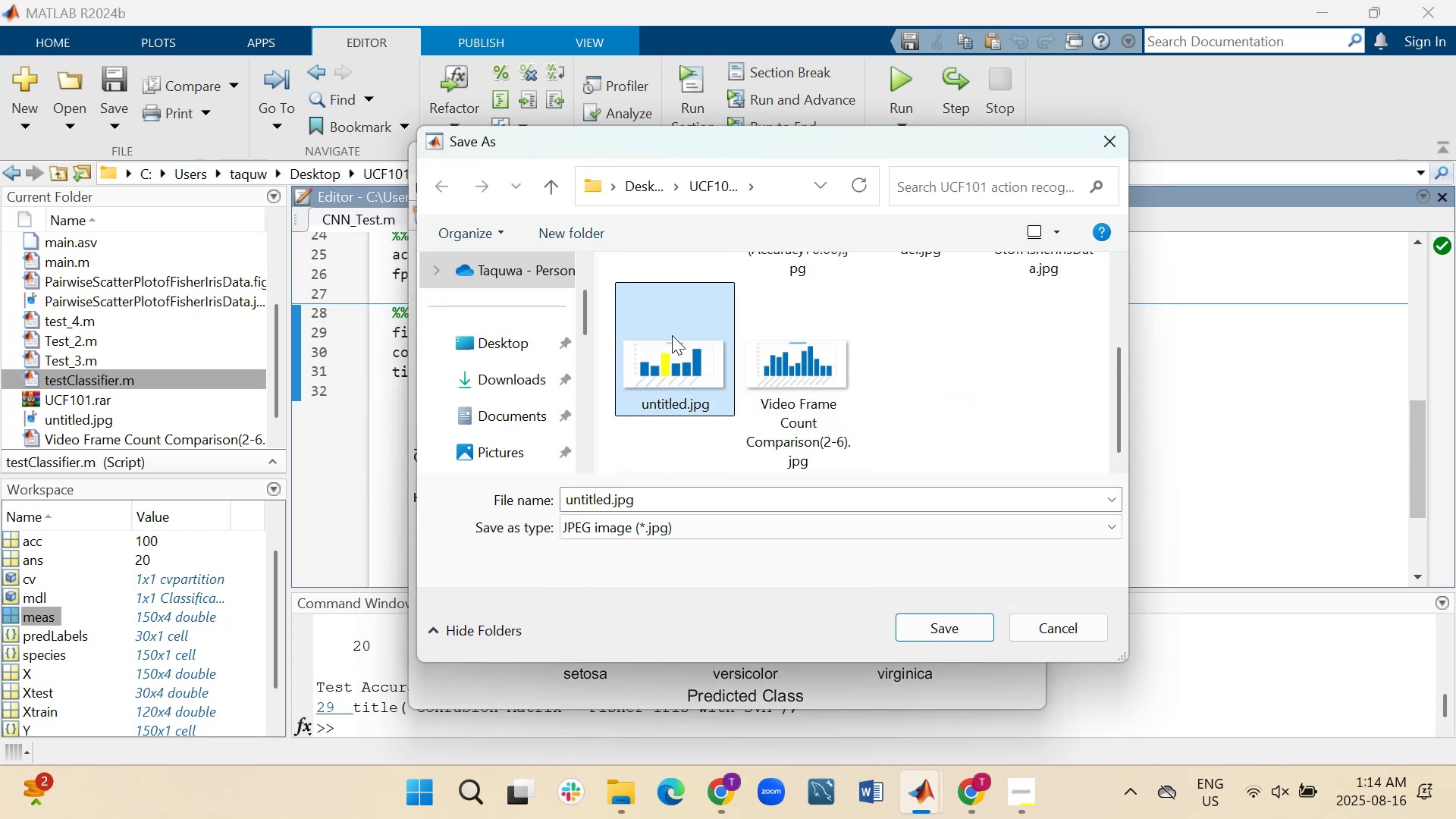 
scroll: coordinate [818, 356], scroll_direction: up, amount: 4.0
 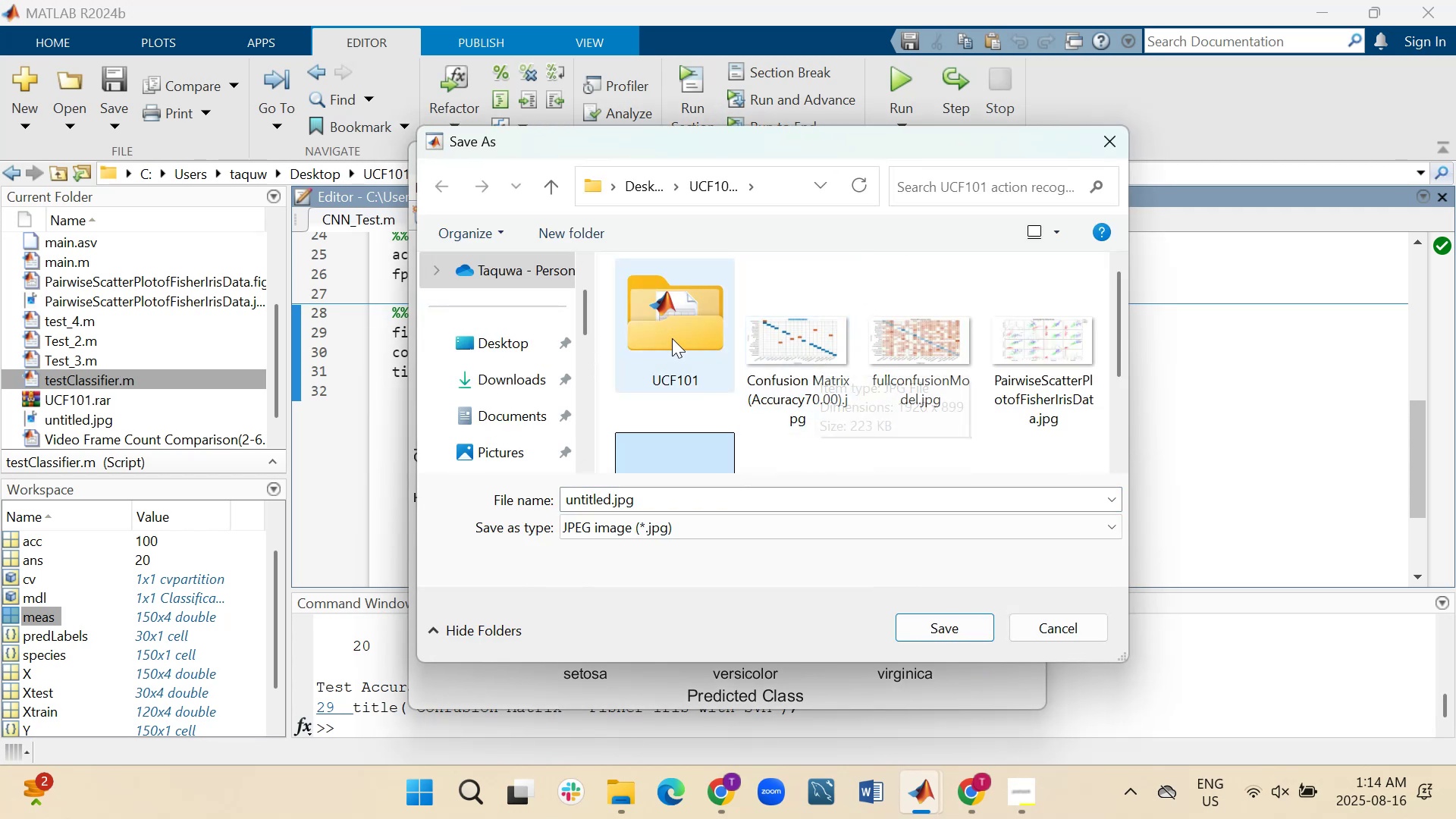 
left_click([670, 337])
 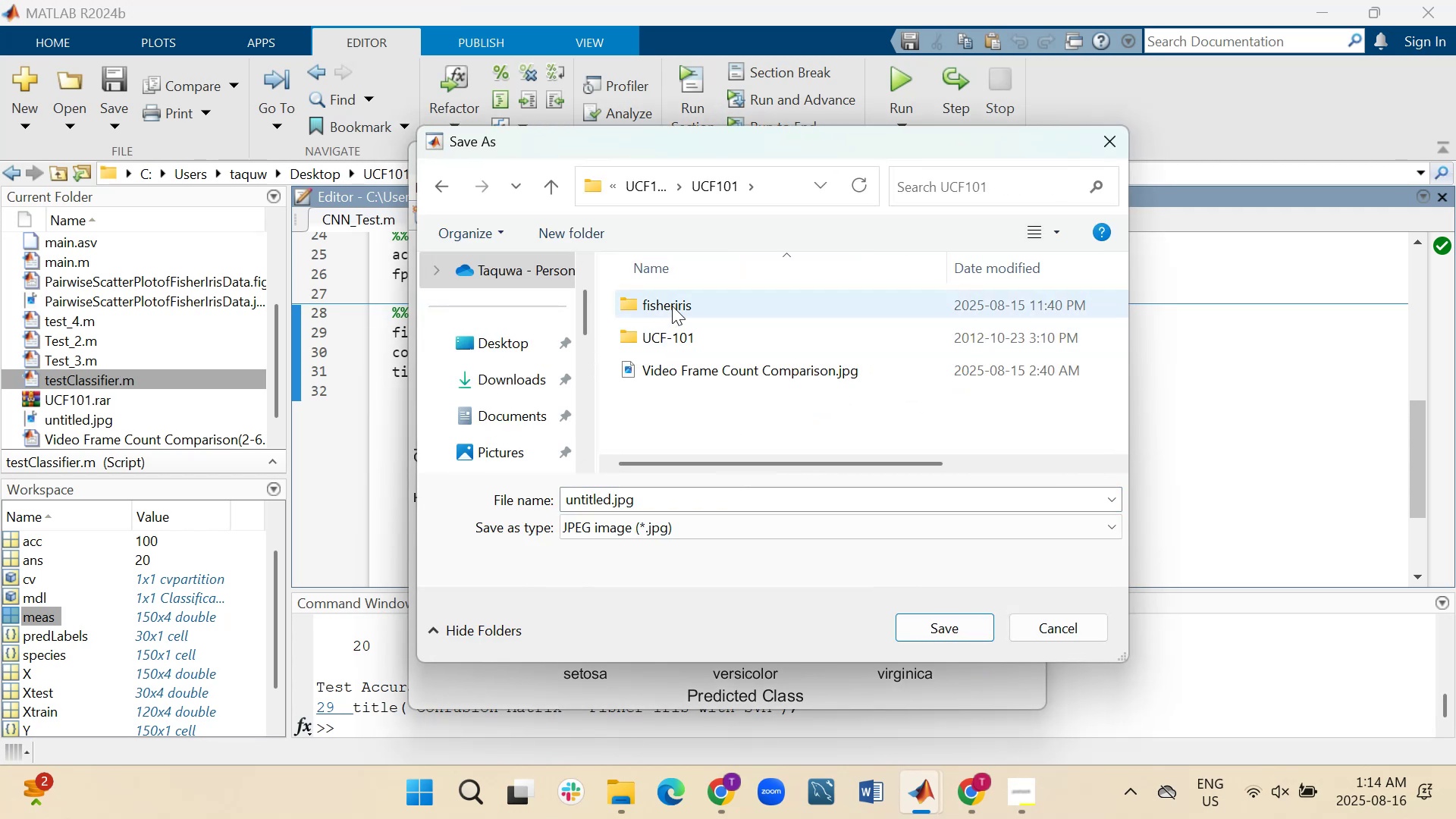 
double_click([672, 306])
 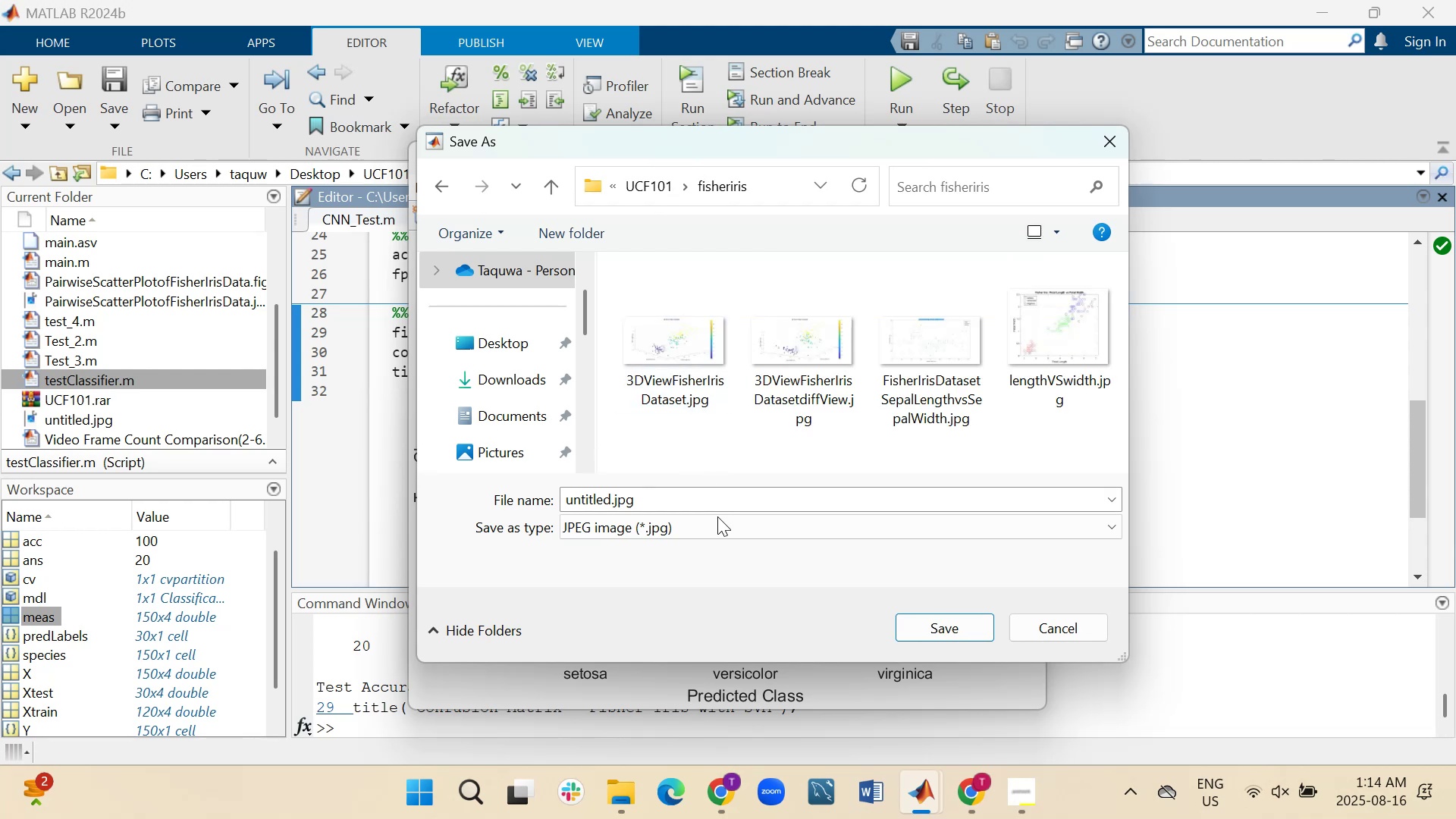 
left_click([722, 500])
 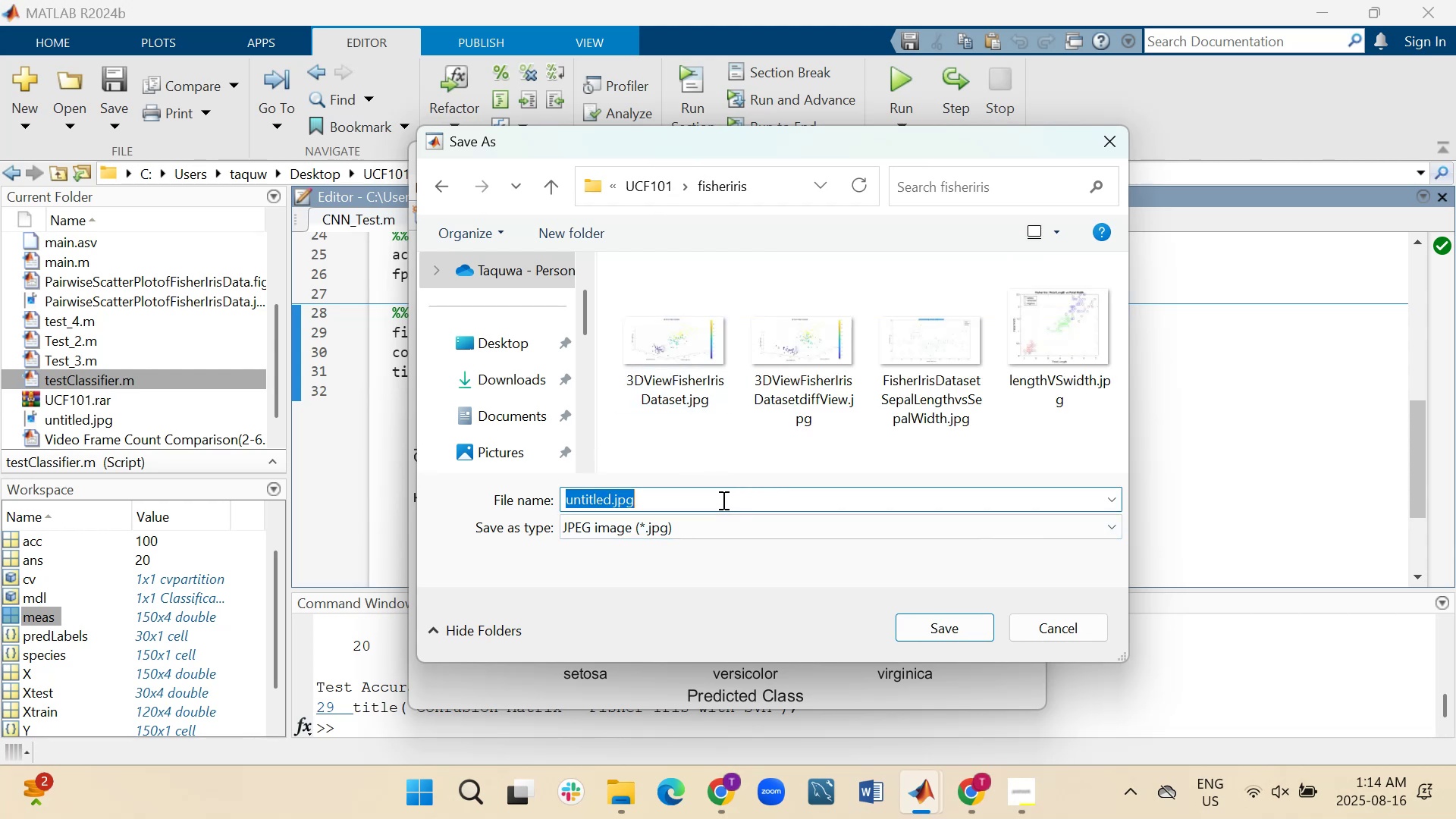 
wait(7.44)
 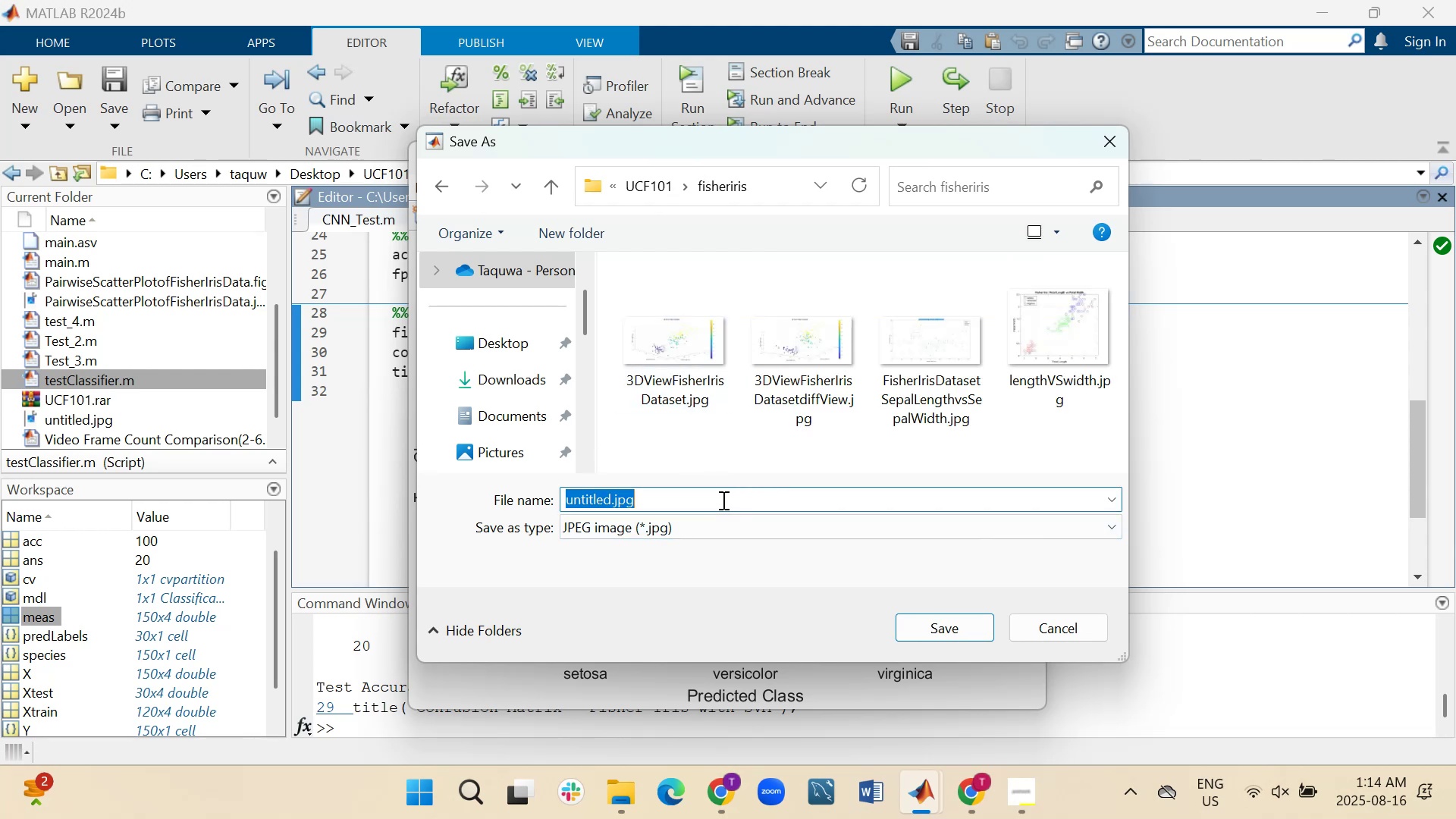 
type(CNNresults)
 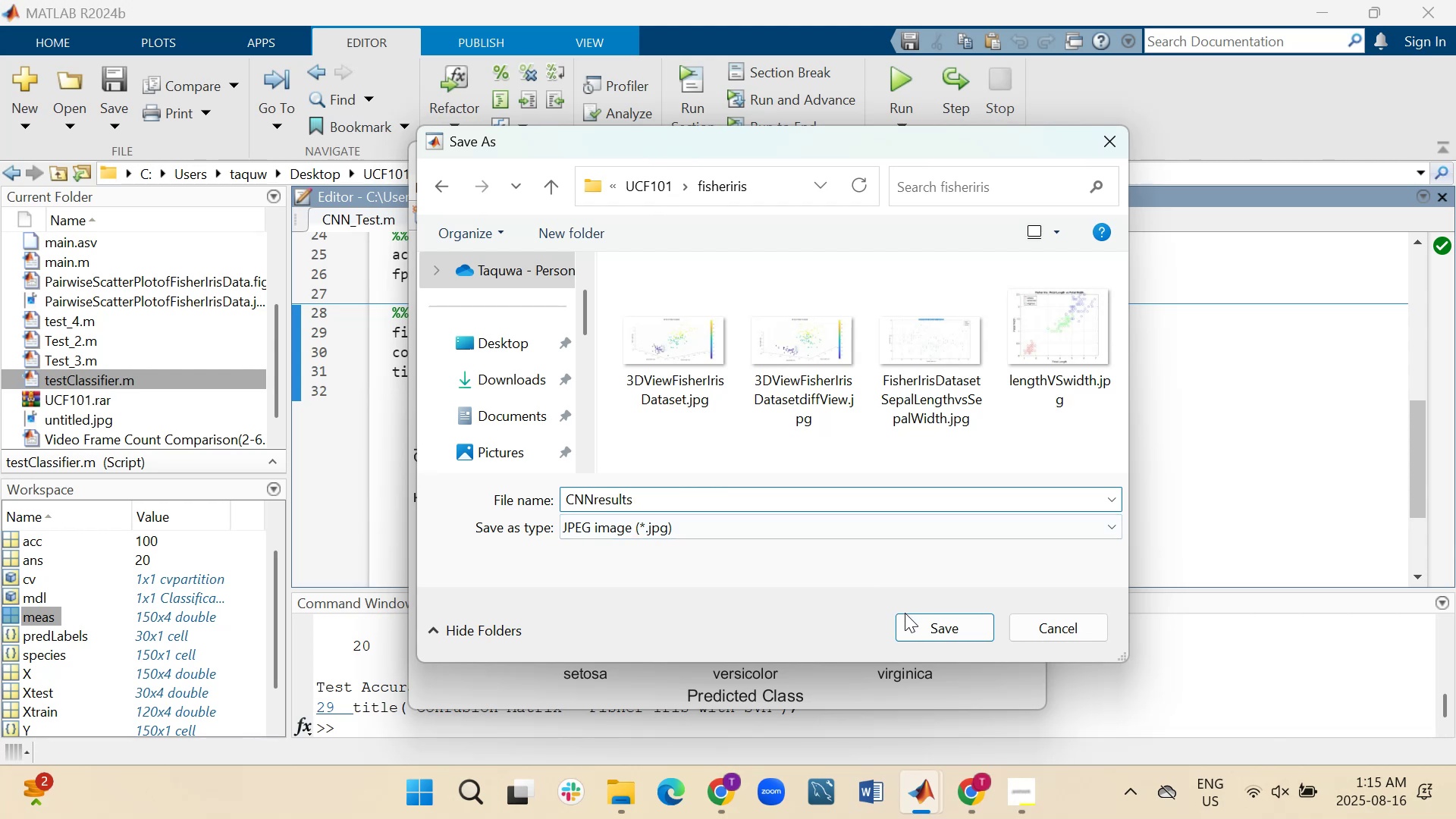 
wait(5.83)
 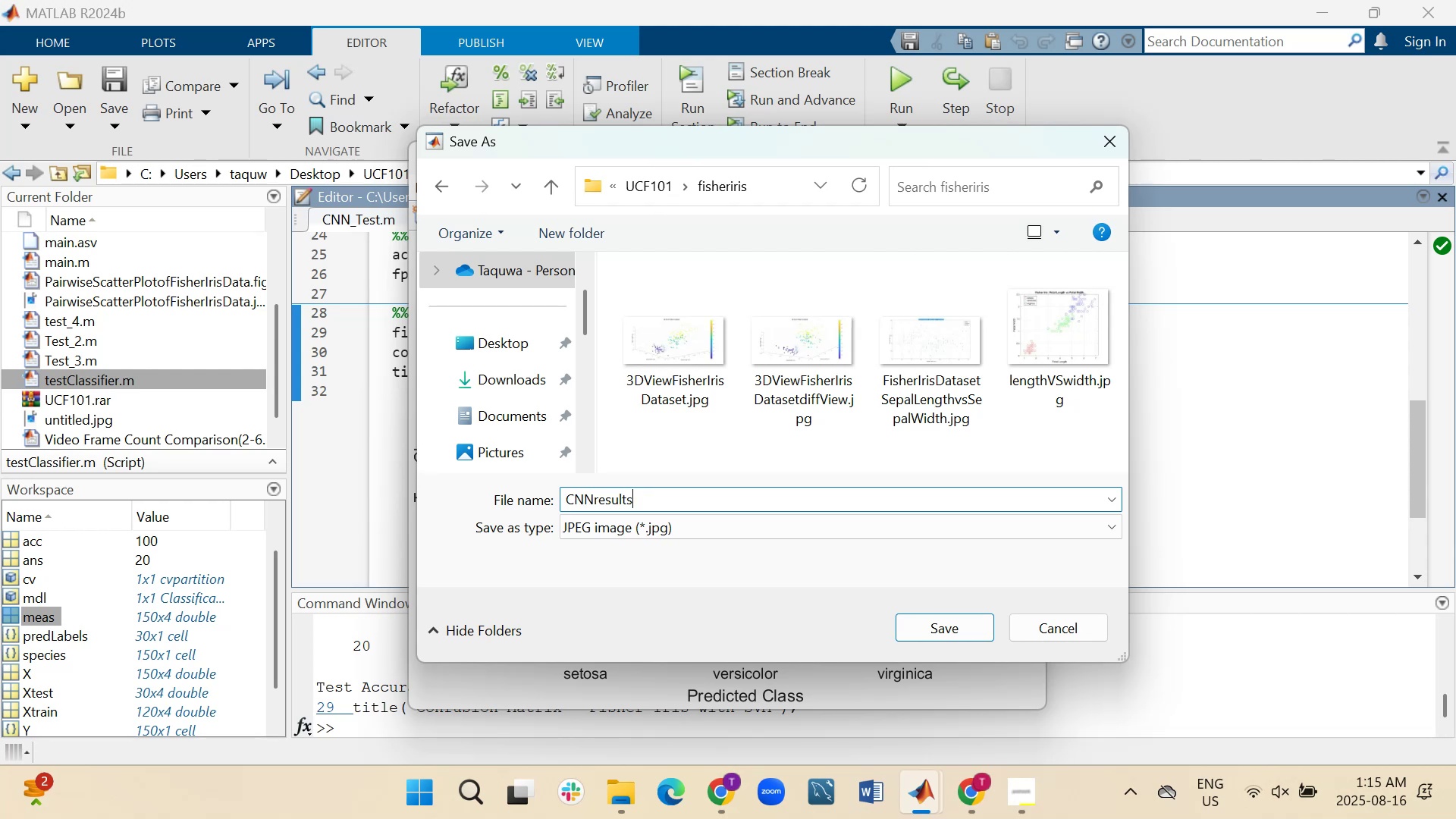 
left_click([916, 623])
 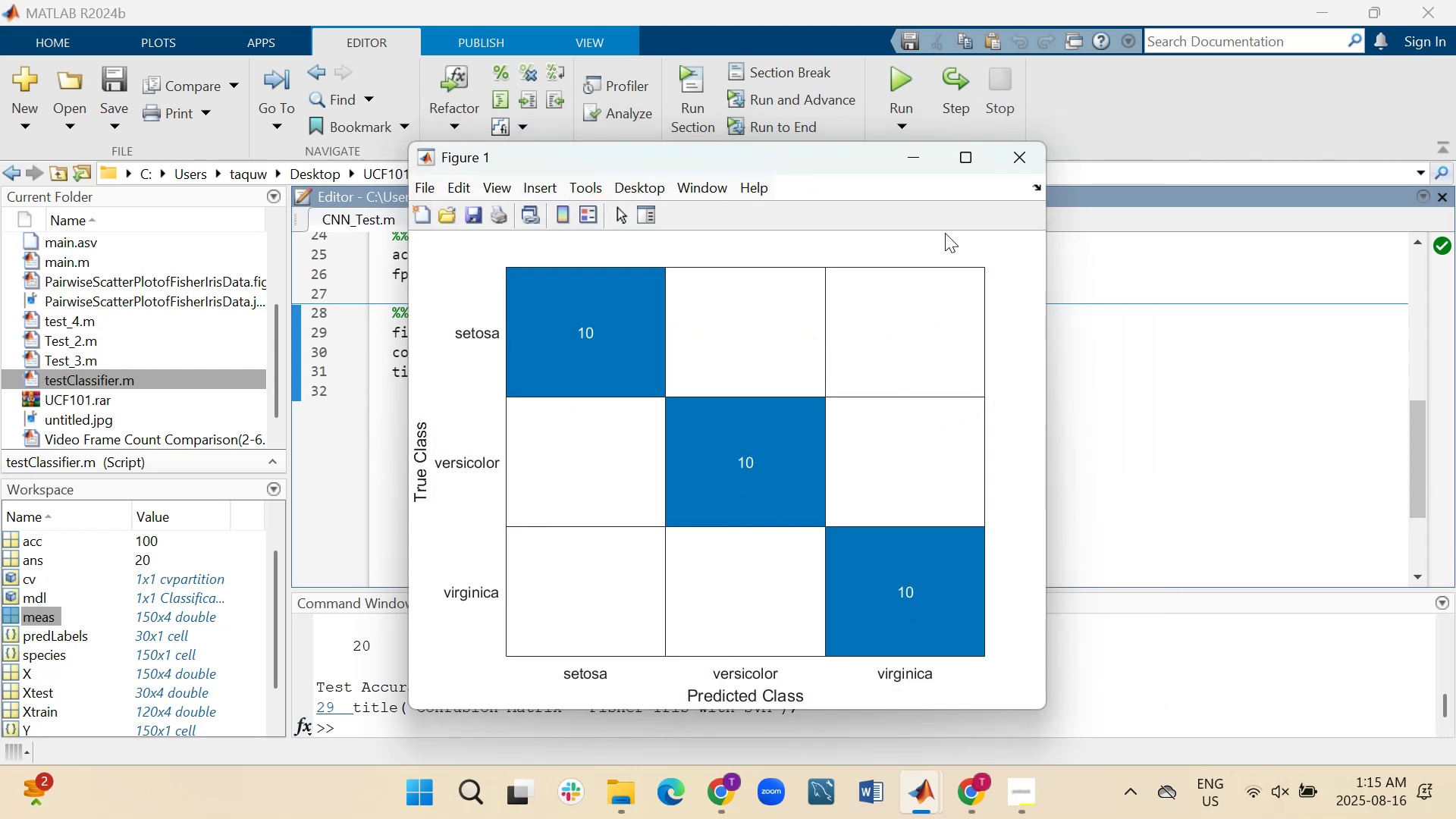 
left_click([1018, 159])
 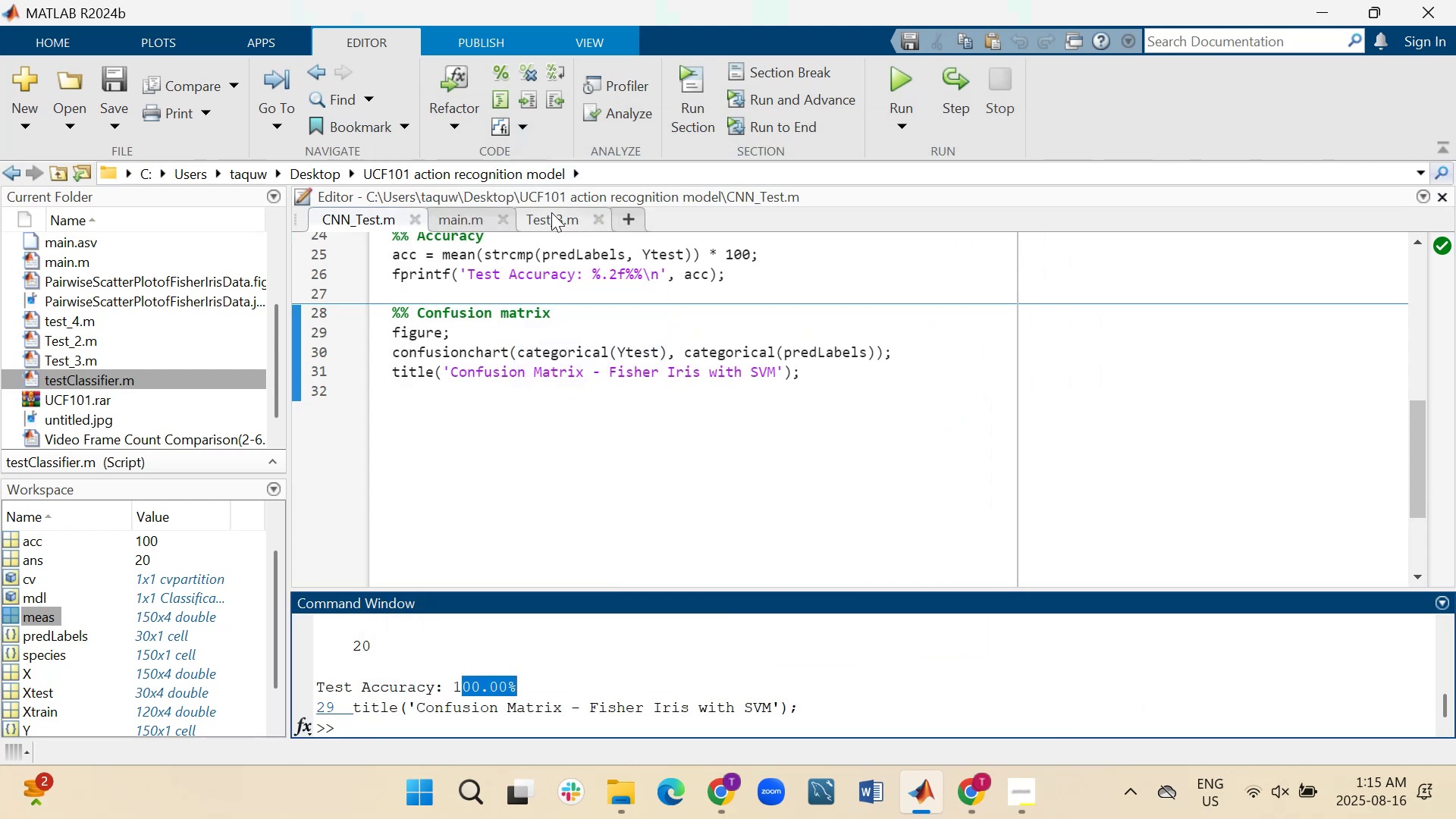 
left_click([554, 226])
 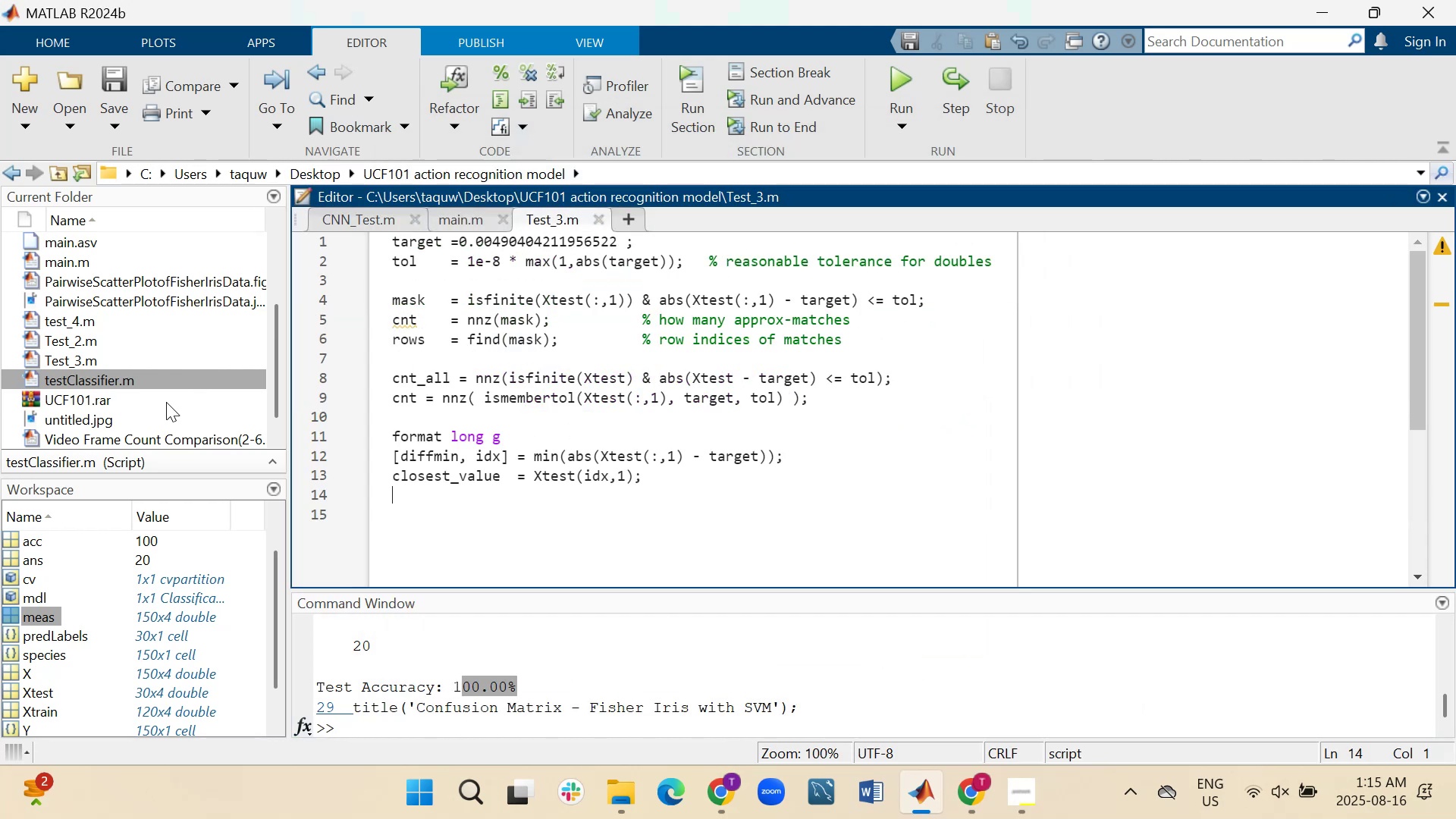 
double_click([101, 381])
 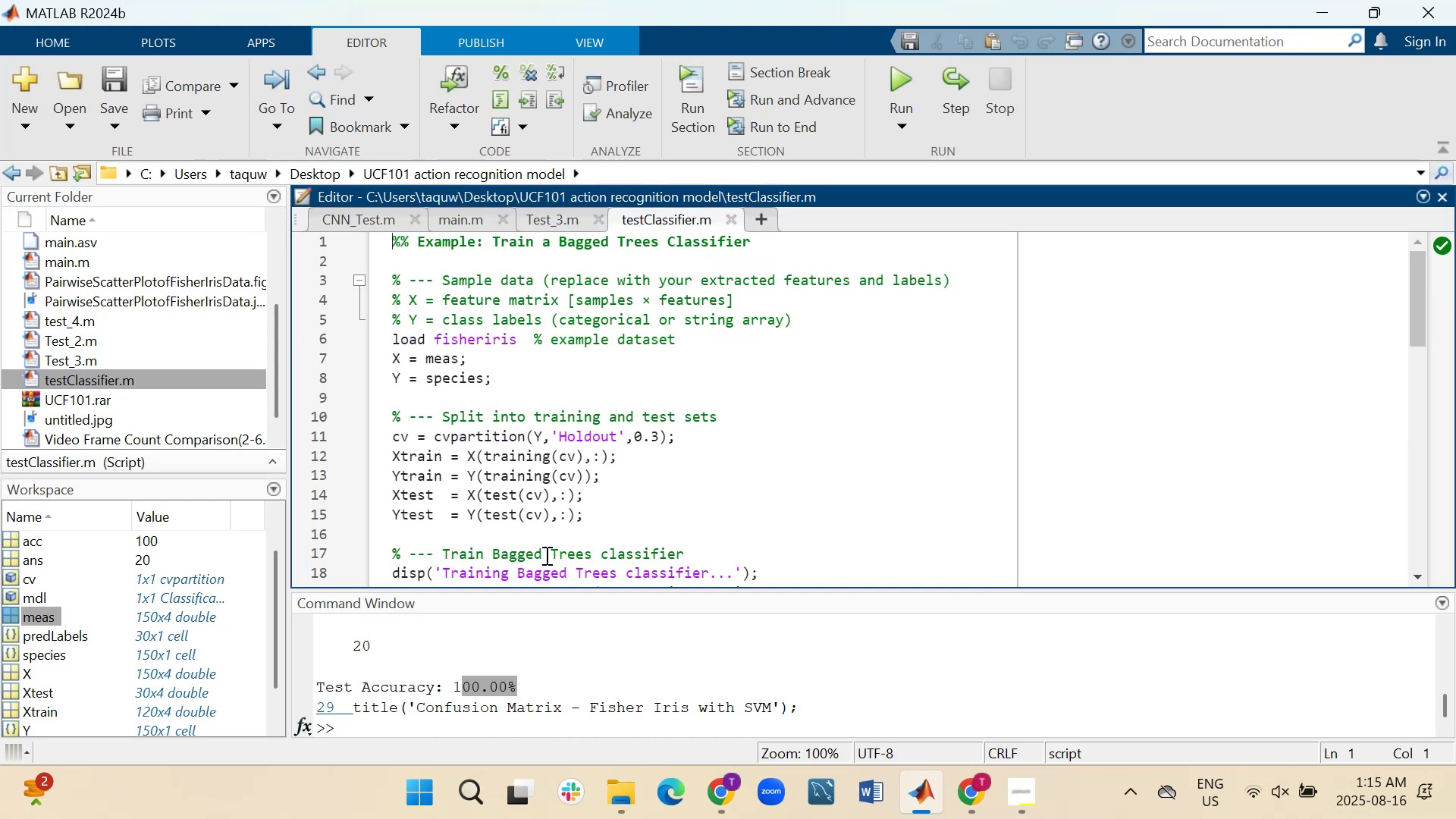 
left_click_drag(start_coordinate=[686, 554], to_coordinate=[488, 549])
 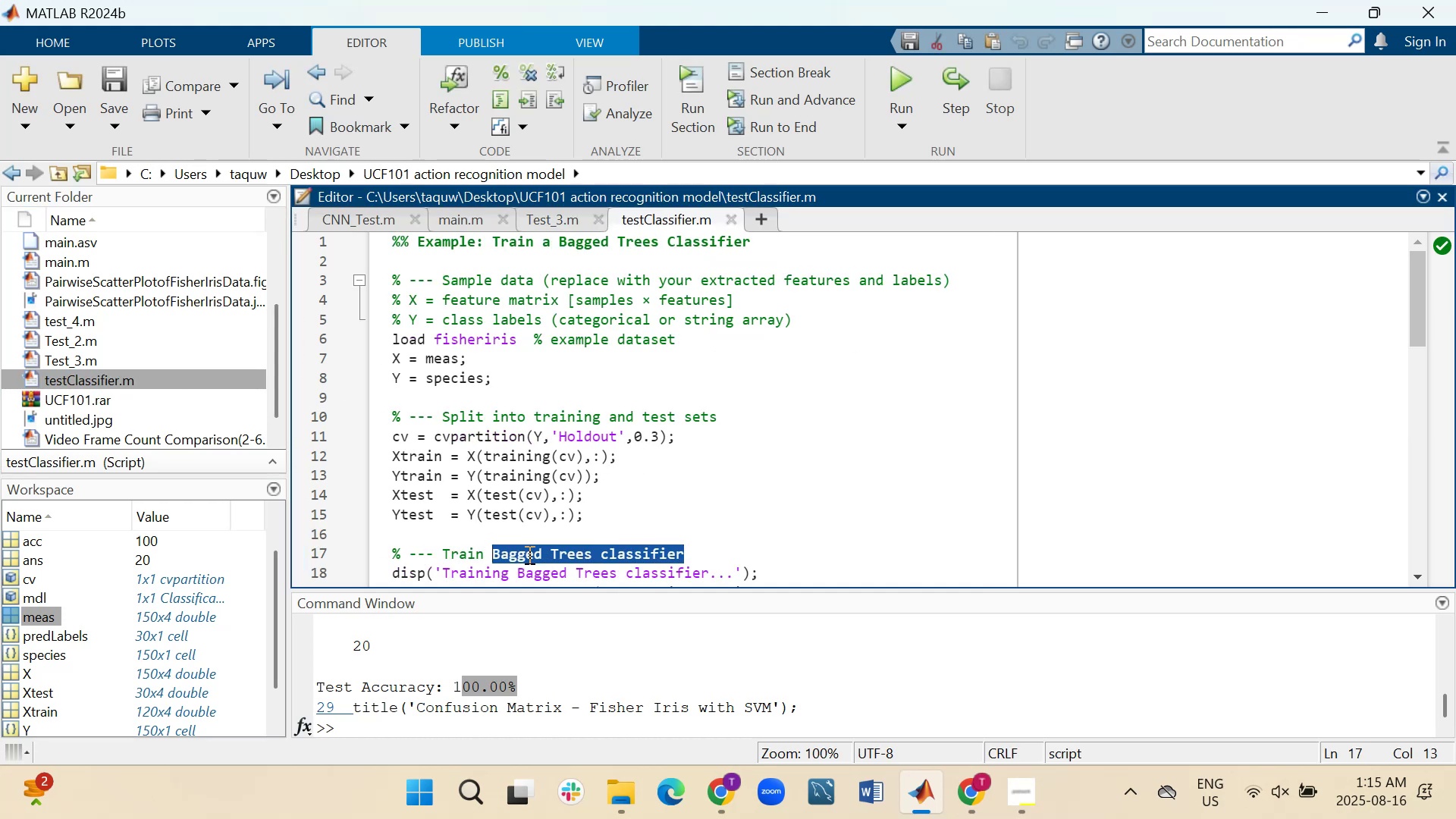 
right_click([528, 554])
 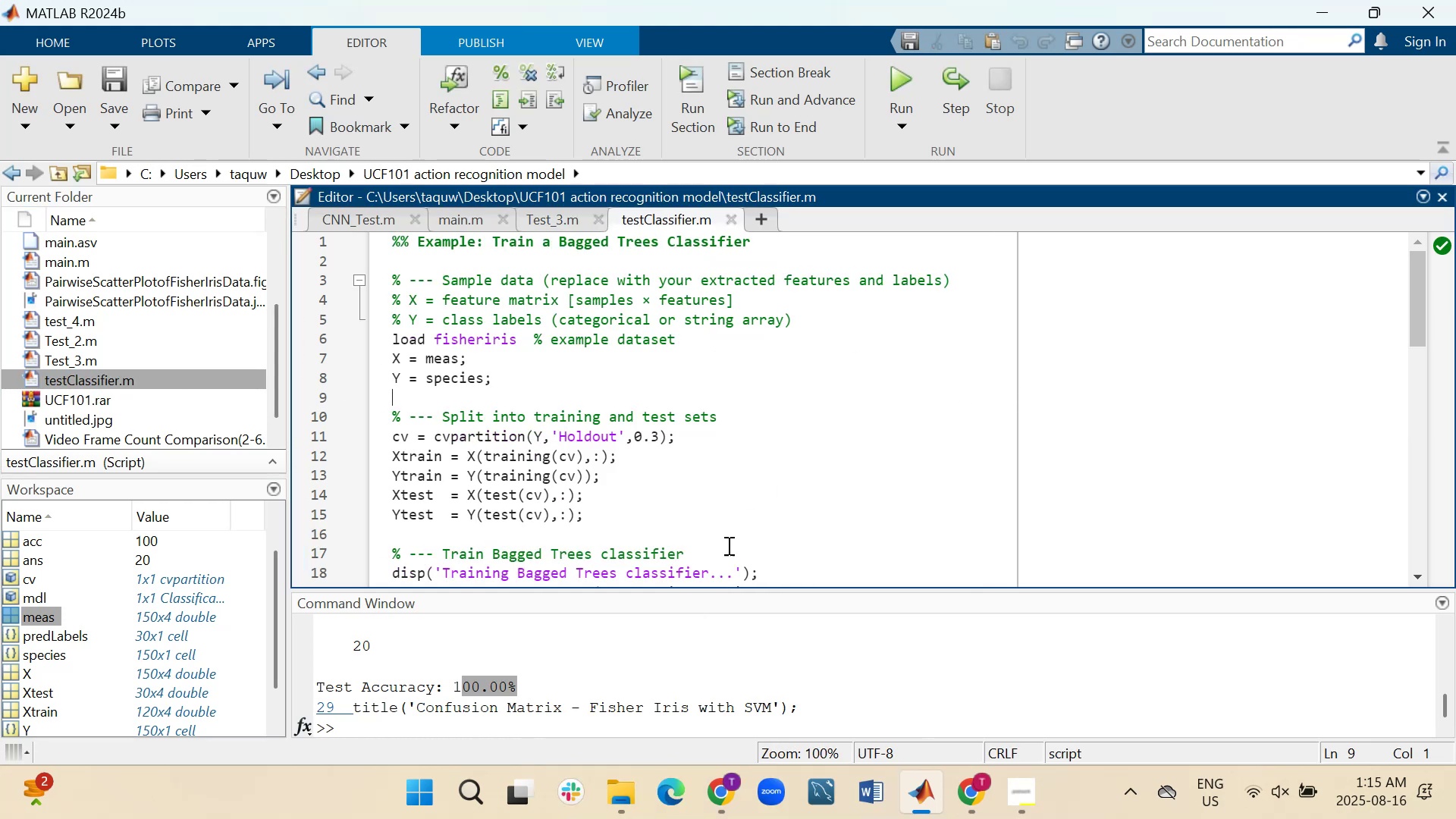 
left_click([528, 554])
 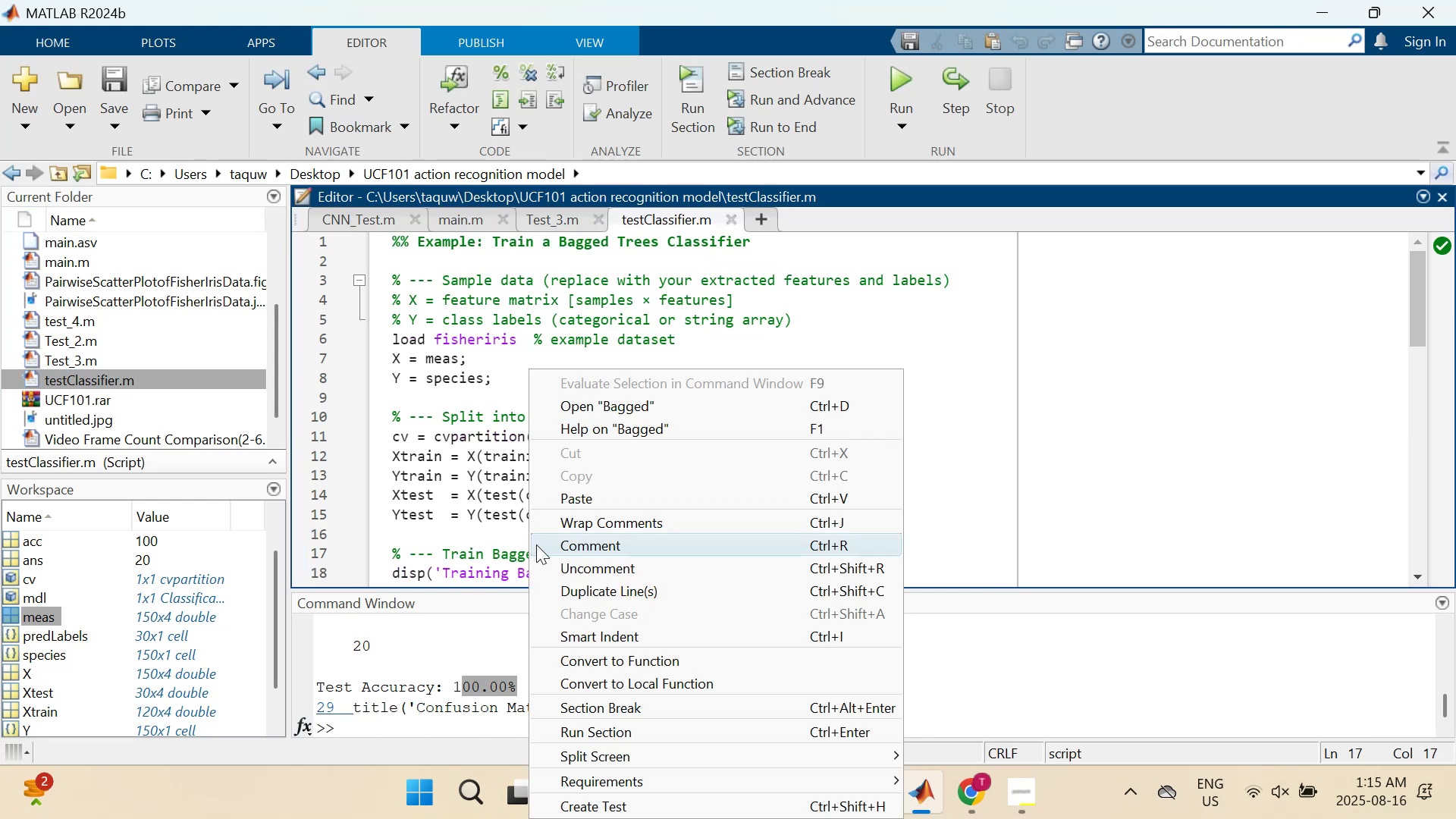 
left_click_drag(start_coordinate=[689, 552], to_coordinate=[489, 551])
 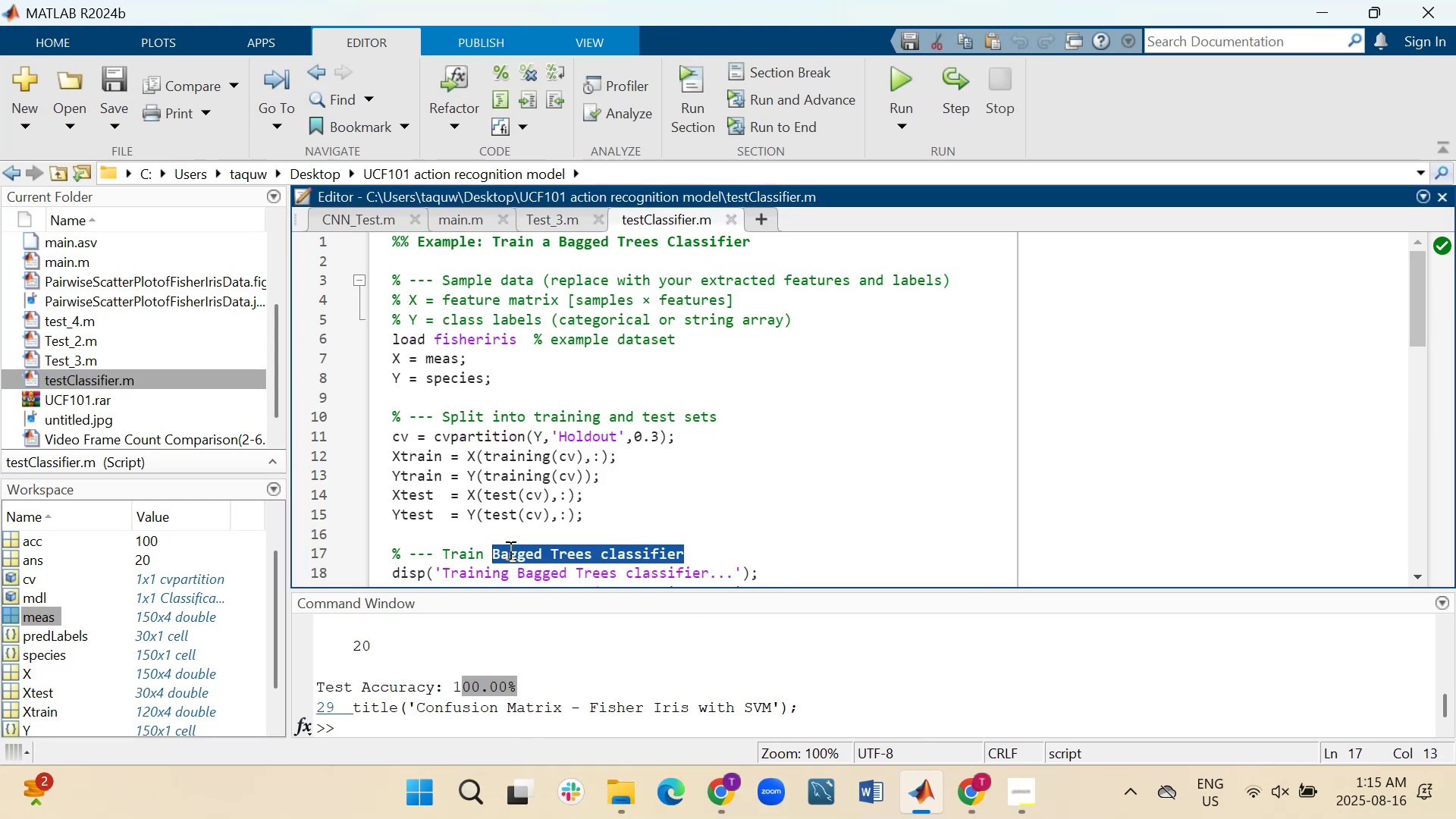 
right_click([509, 550])
 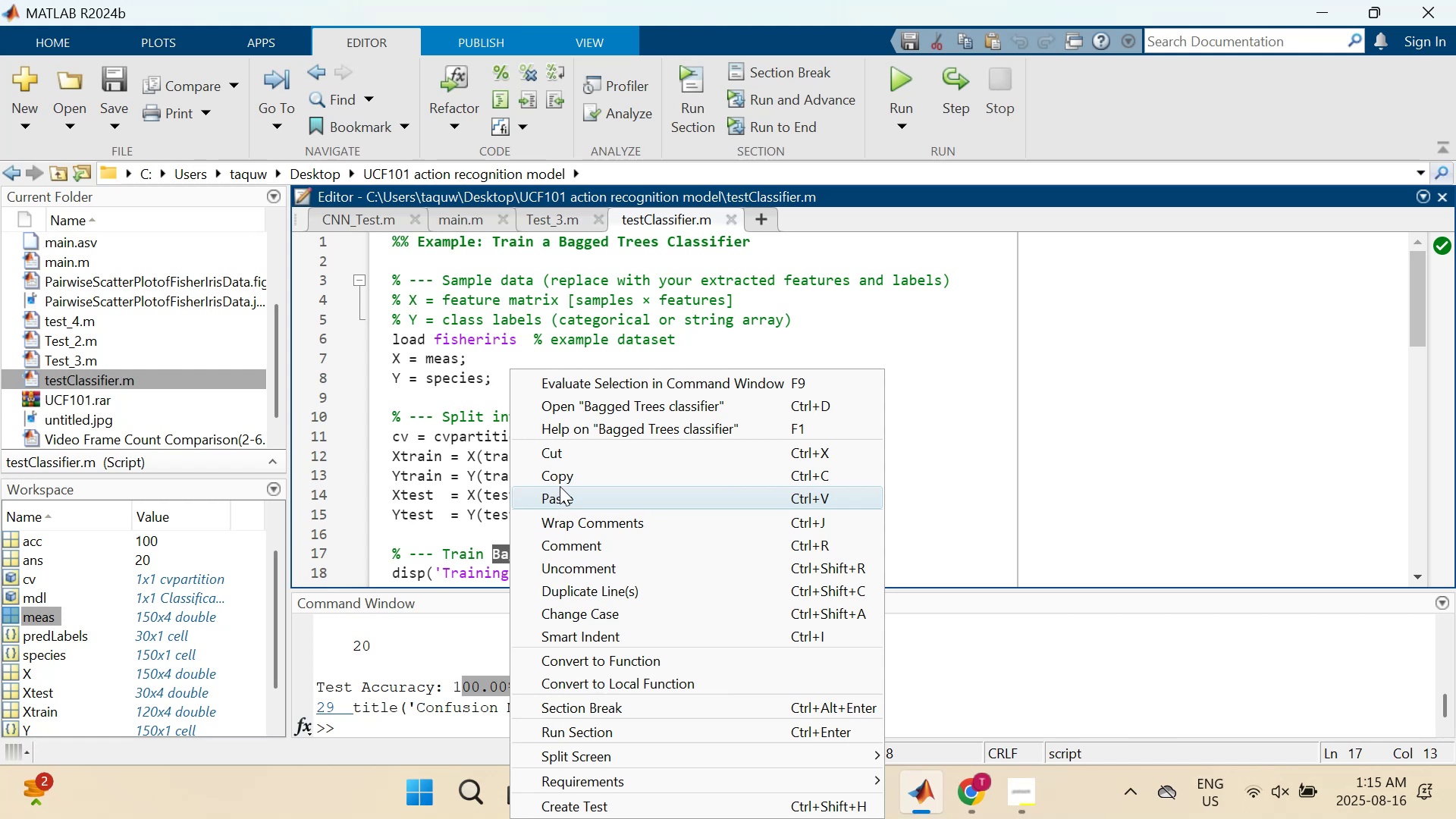 
left_click([560, 478])
 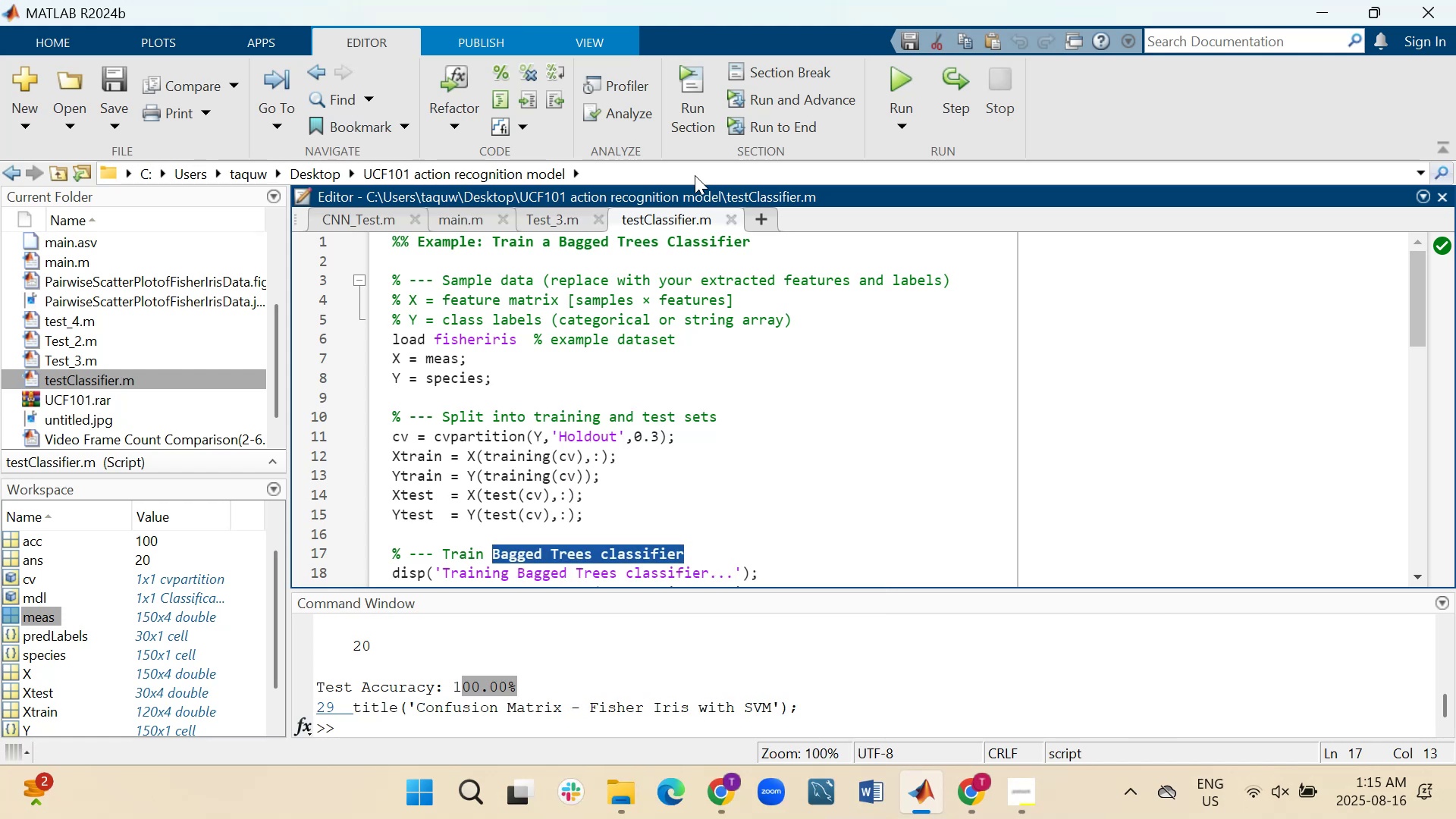 
left_click_drag(start_coordinate=[799, 422], to_coordinate=[802, 415])
 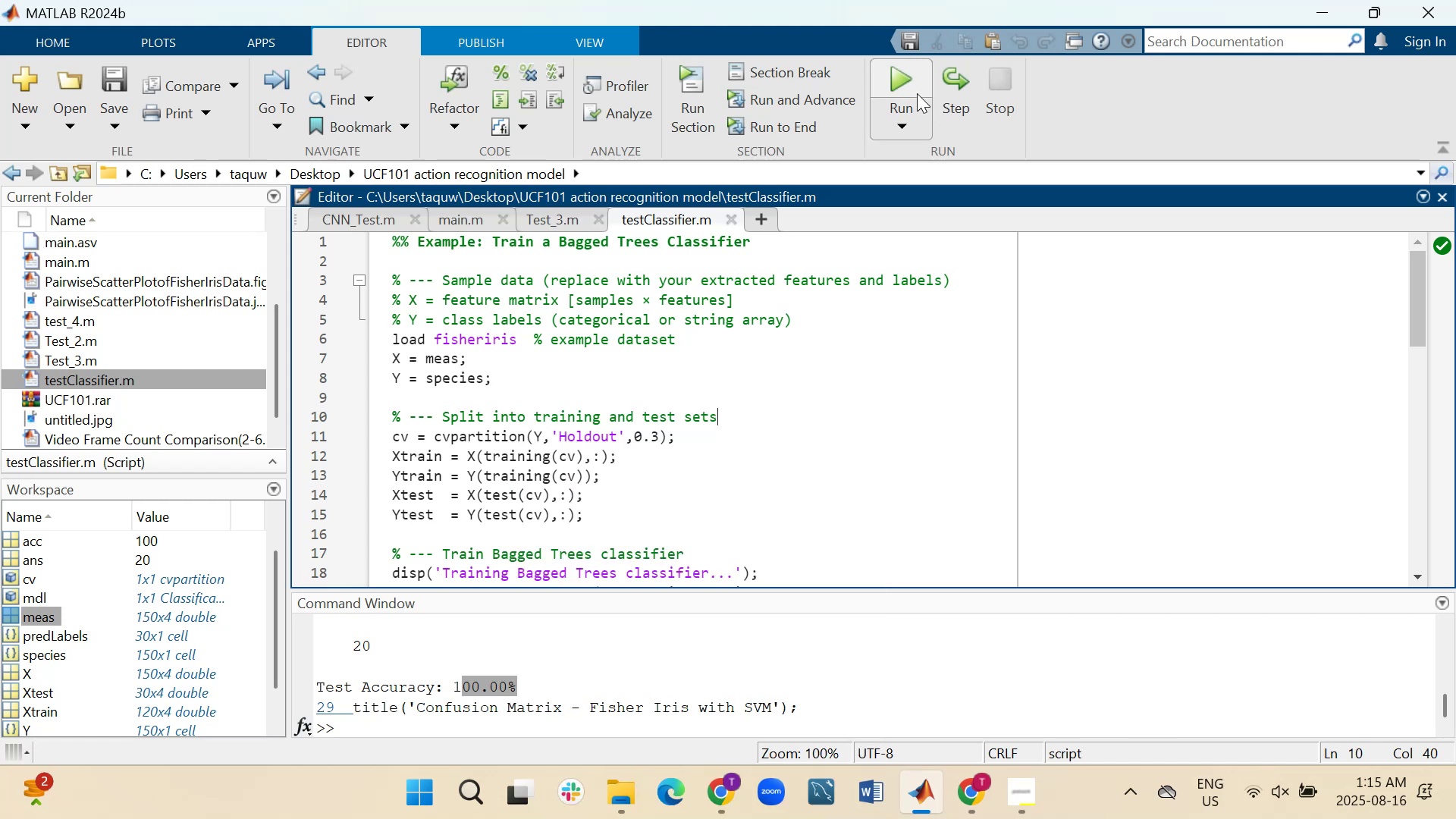 
left_click([886, 76])
 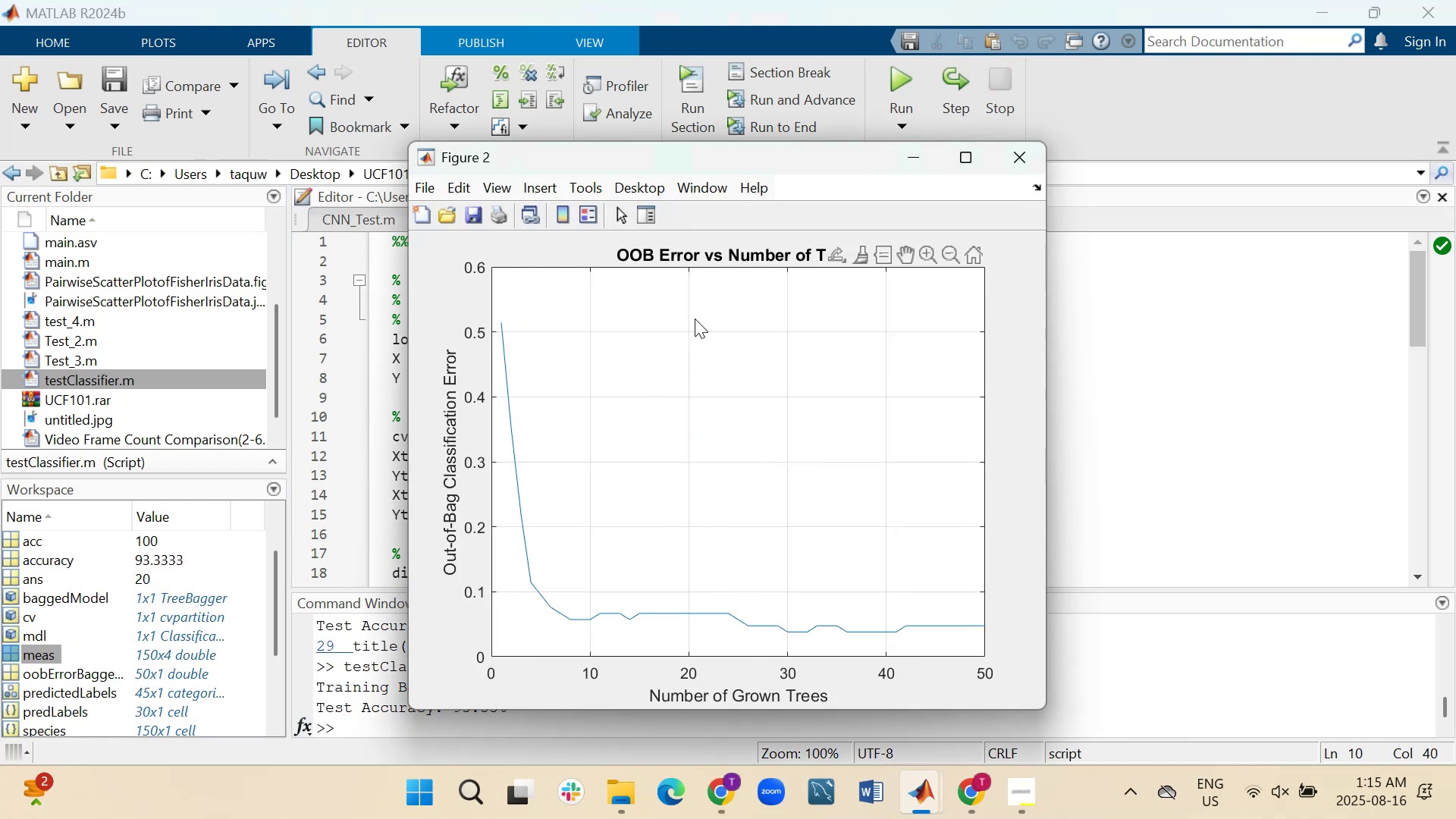 
wait(8.29)
 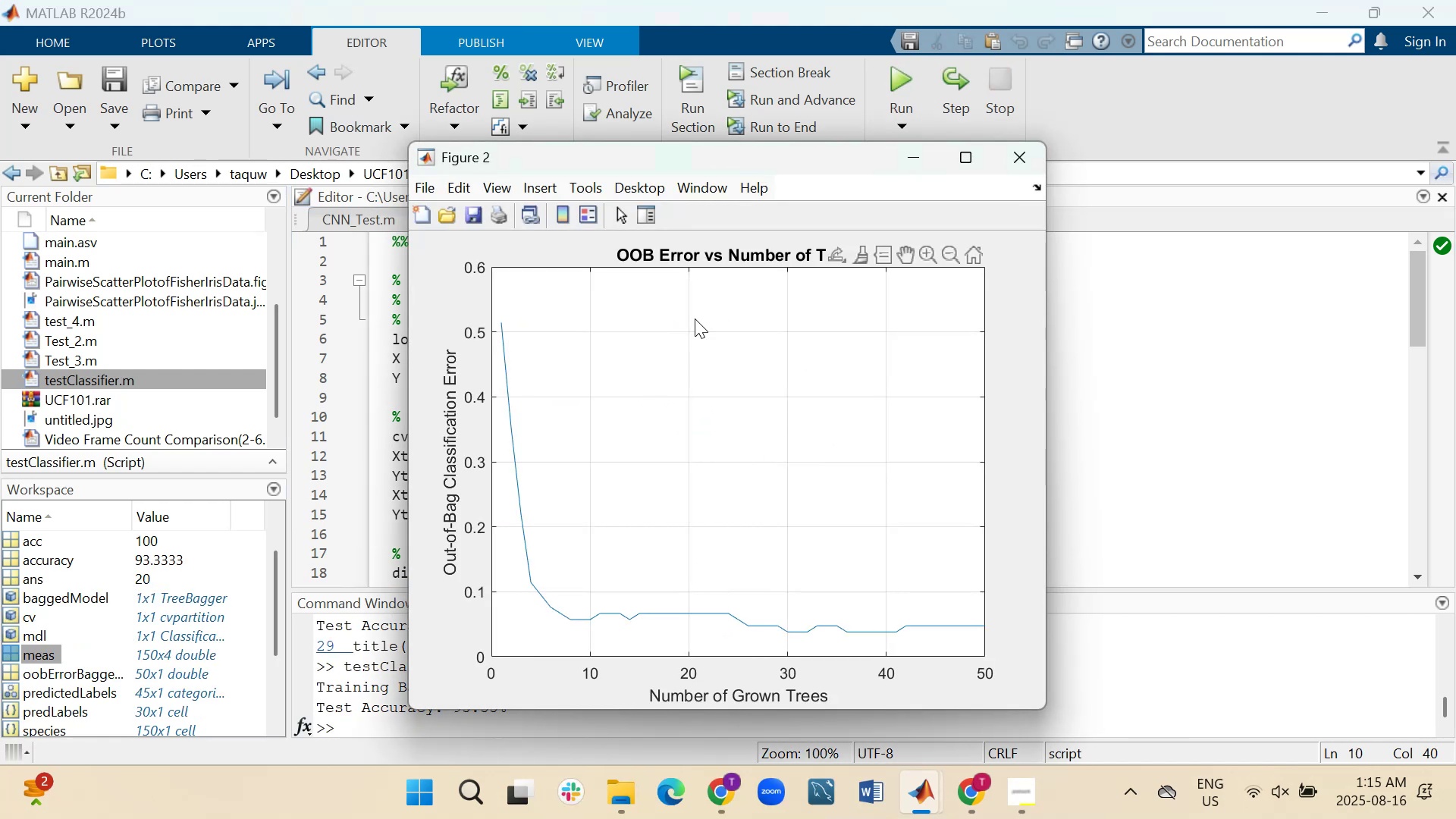 
left_click([428, 184])
 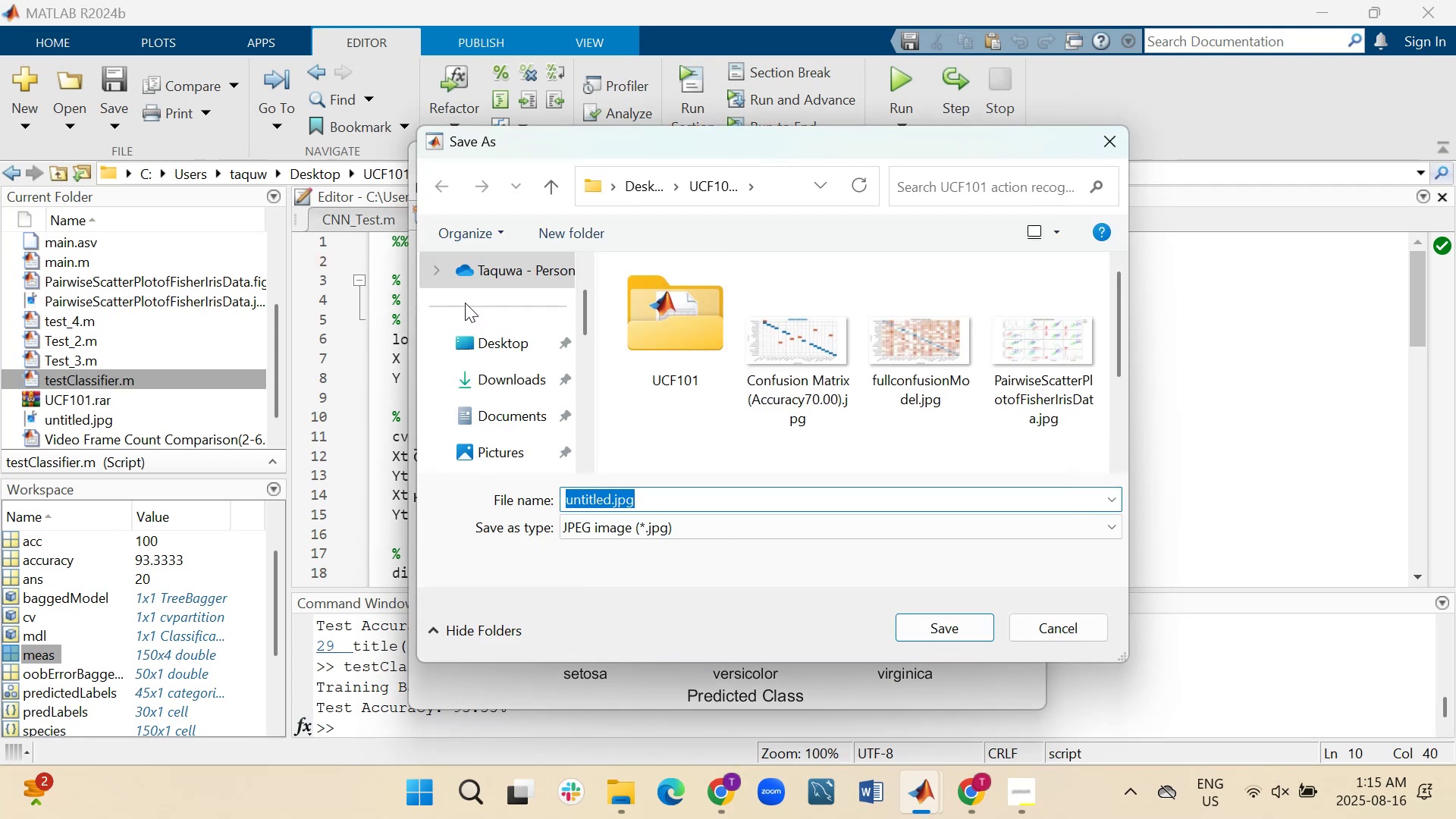 
wait(10.11)
 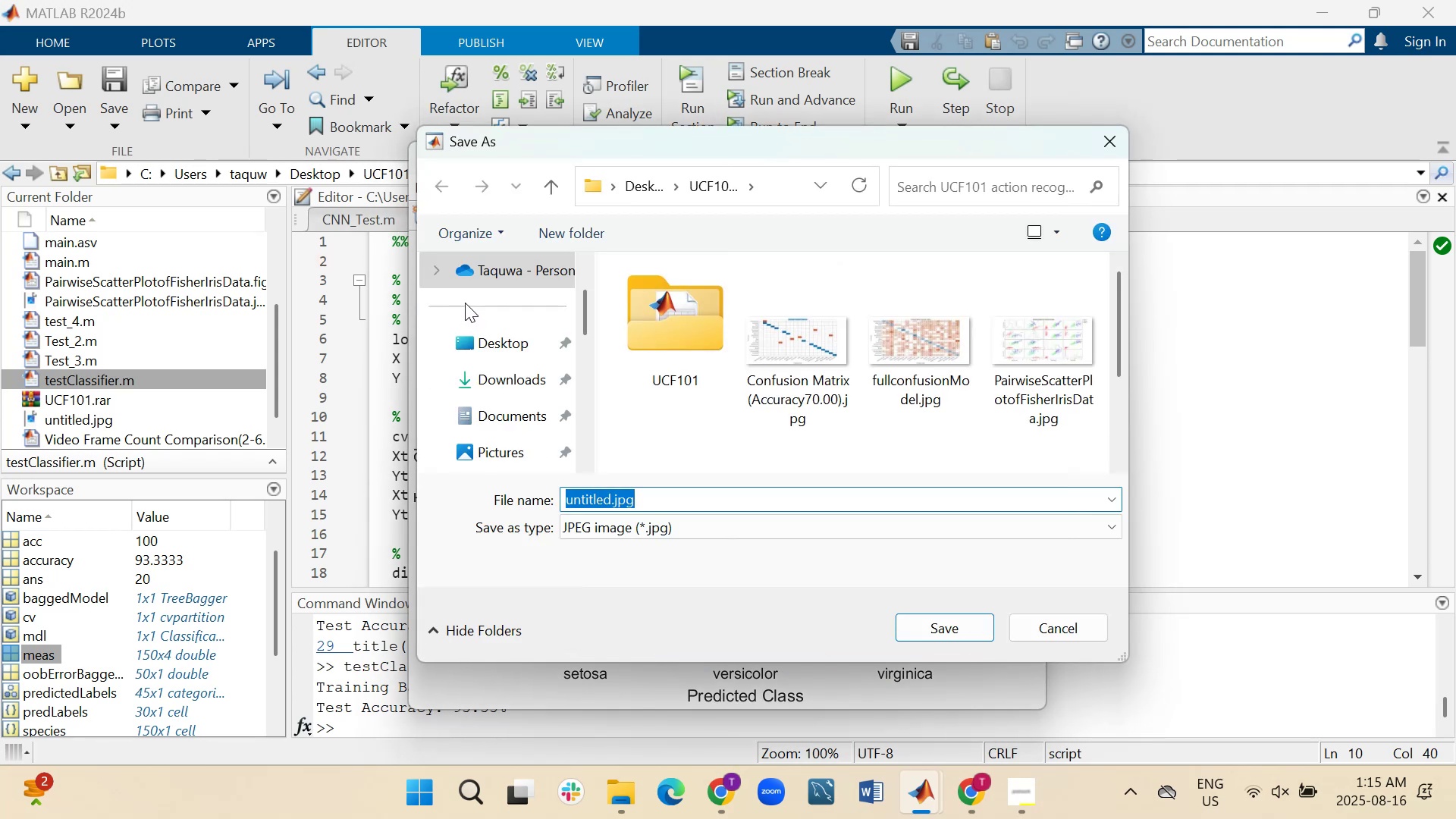 
key(Control+ControlLeft)
 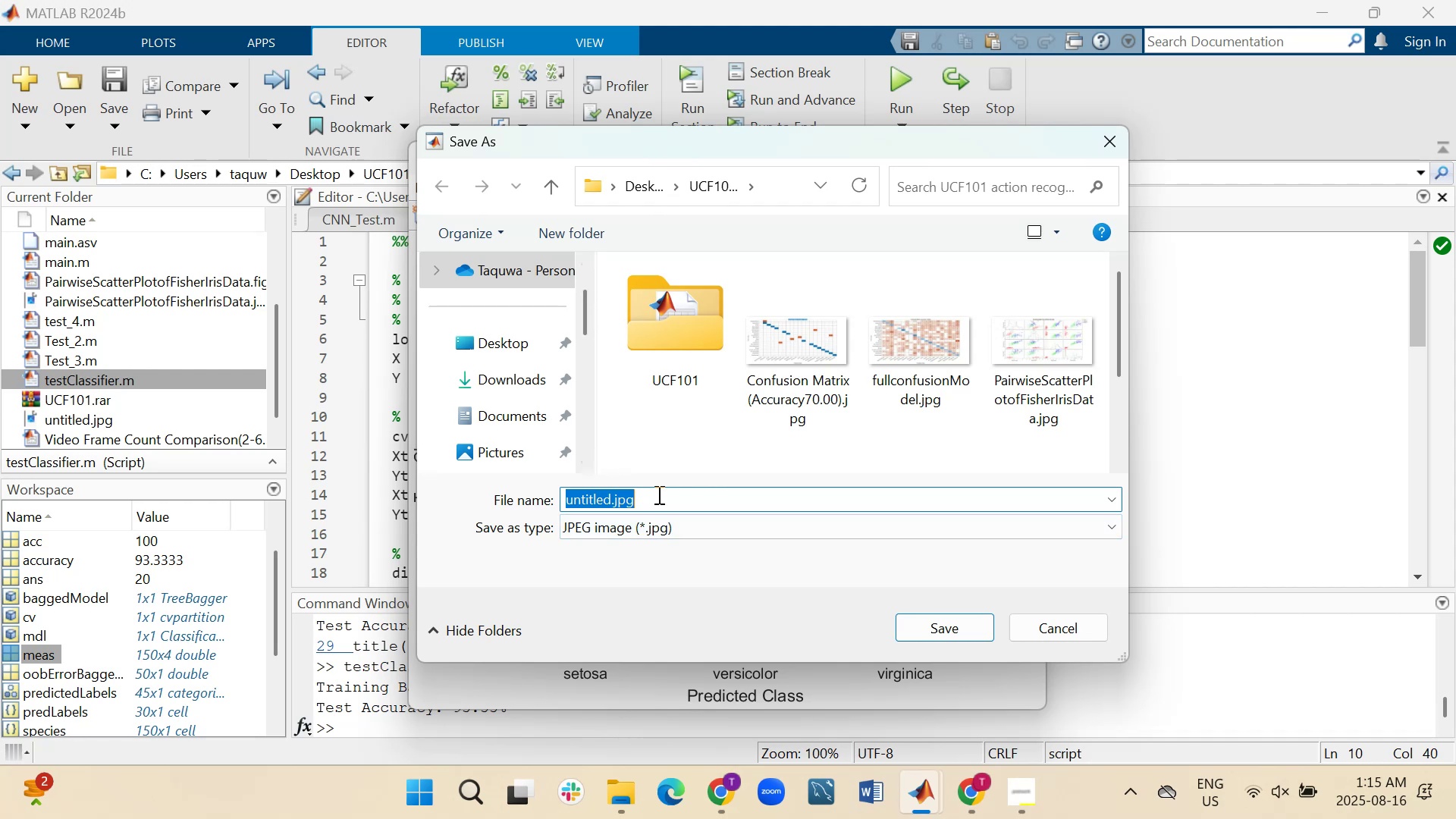 
key(Control+V)
 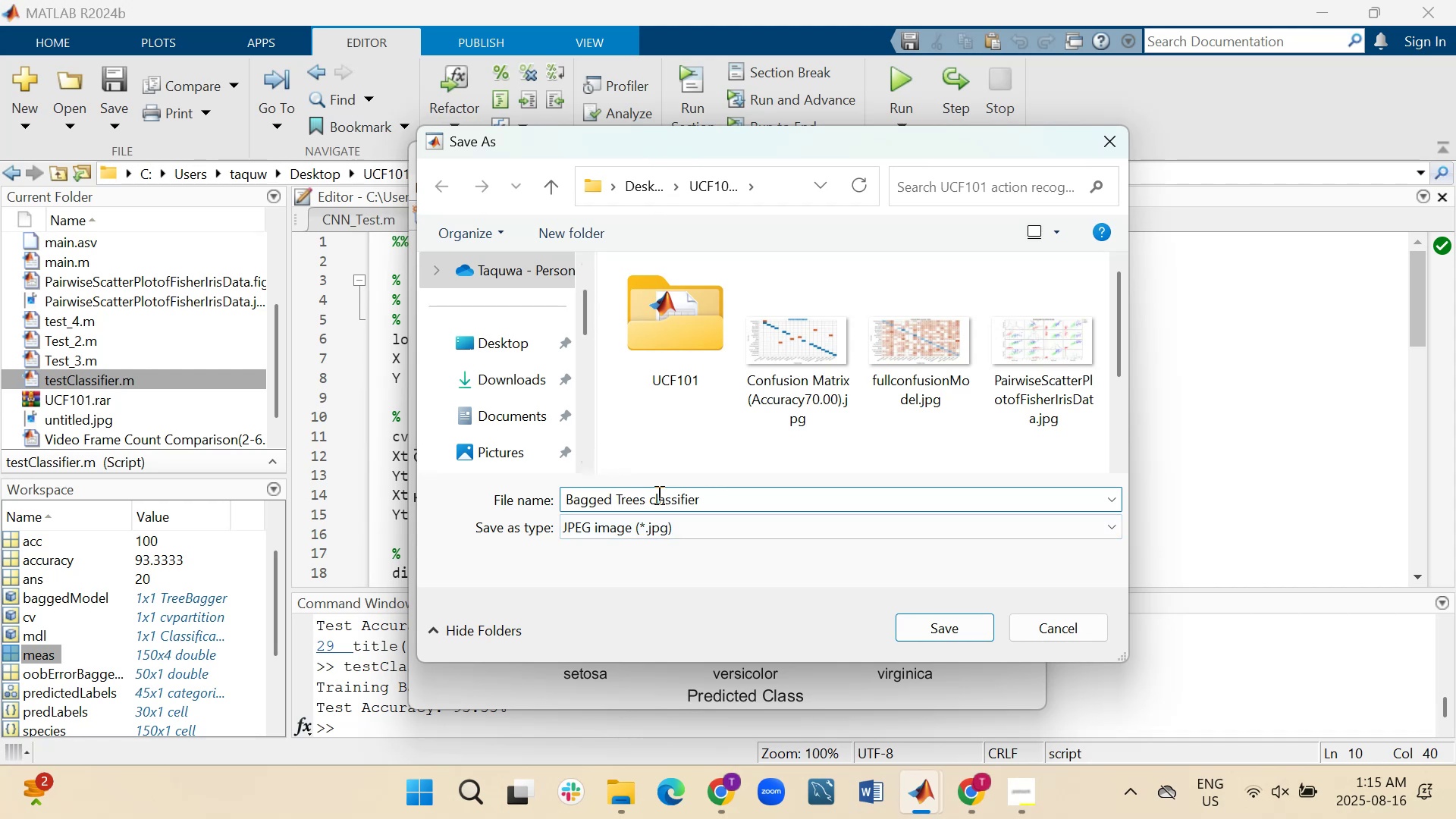 
key(ArrowLeft)
 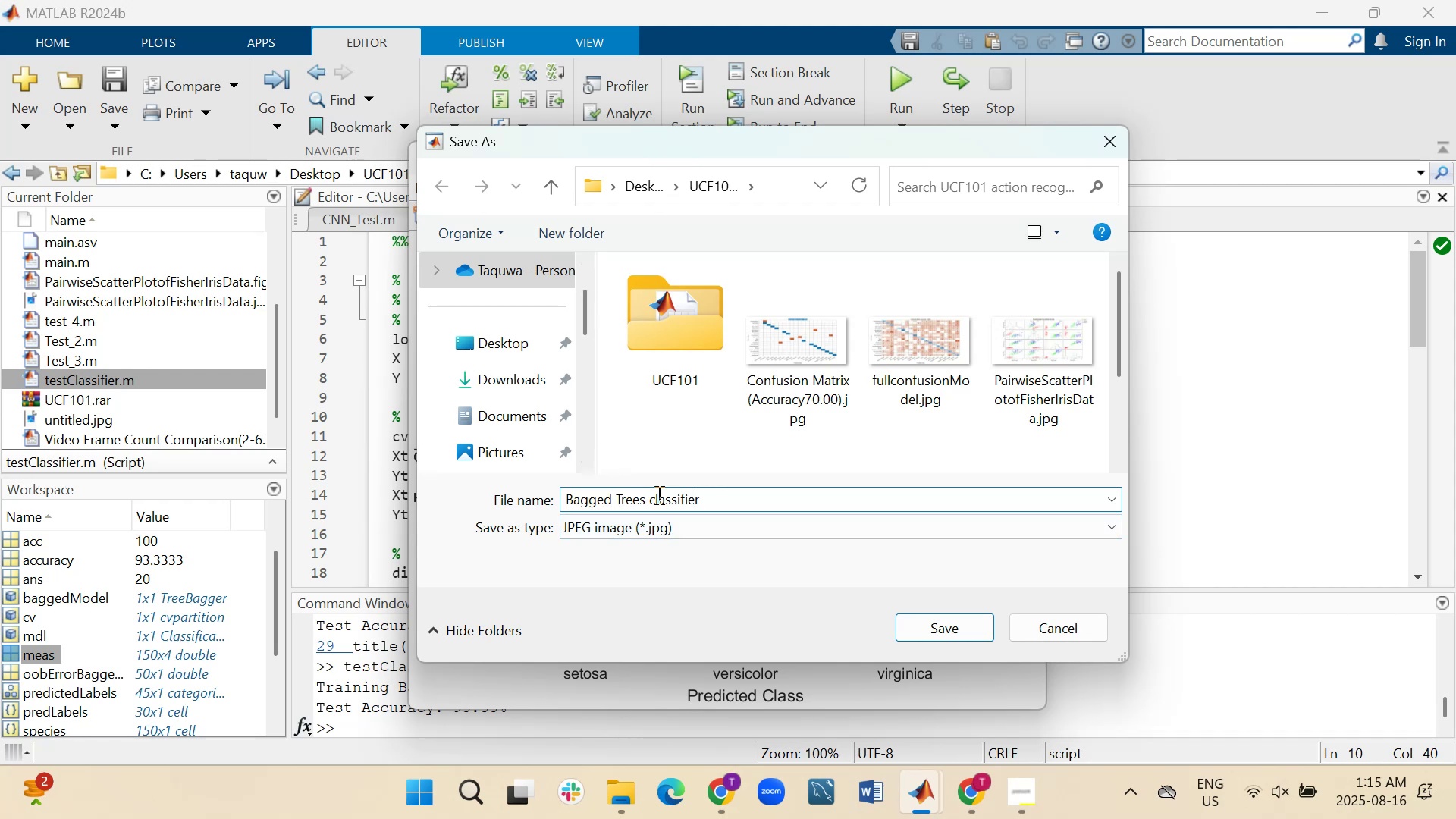 
key(ArrowLeft)
 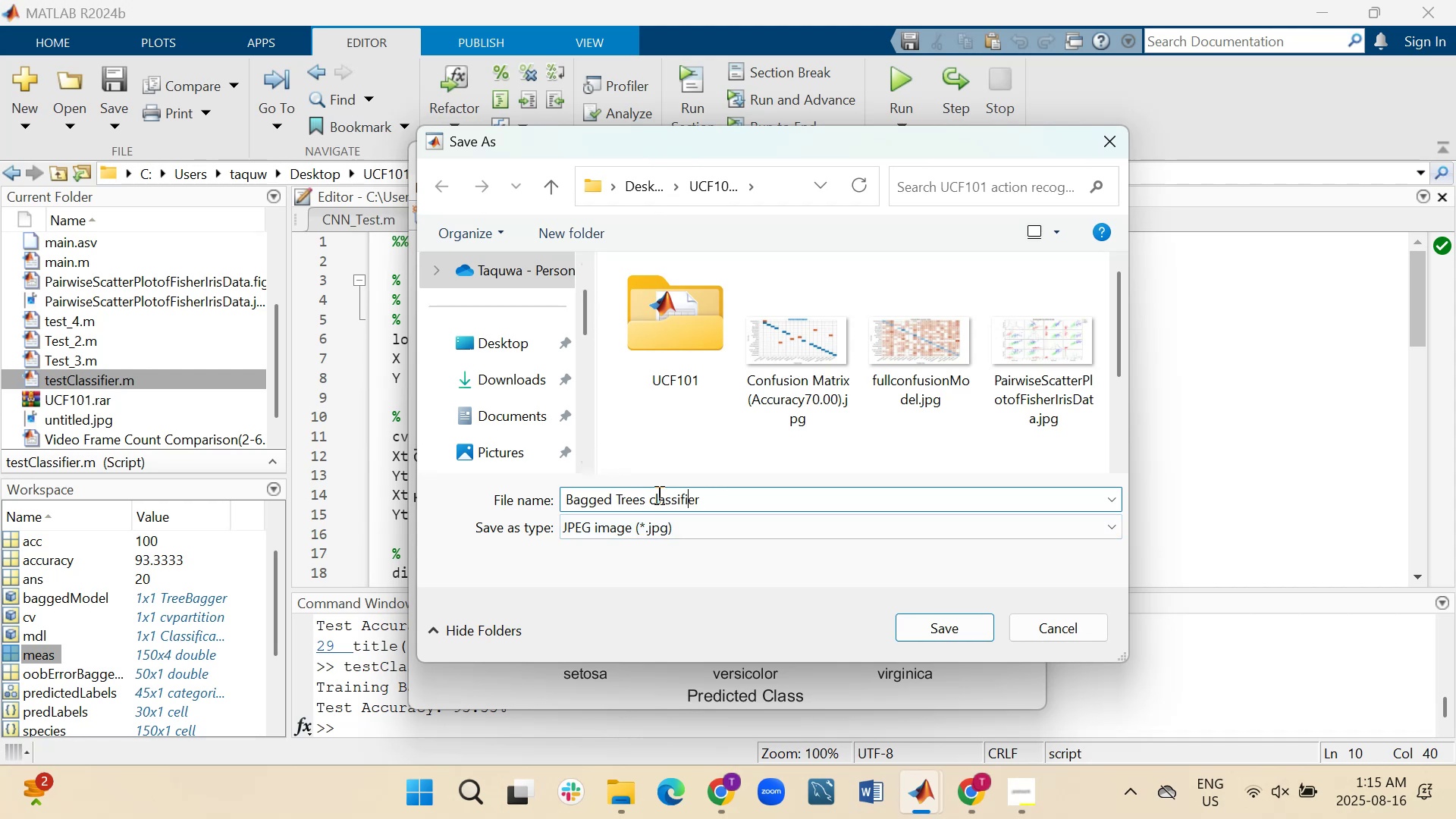 
key(ArrowLeft)
 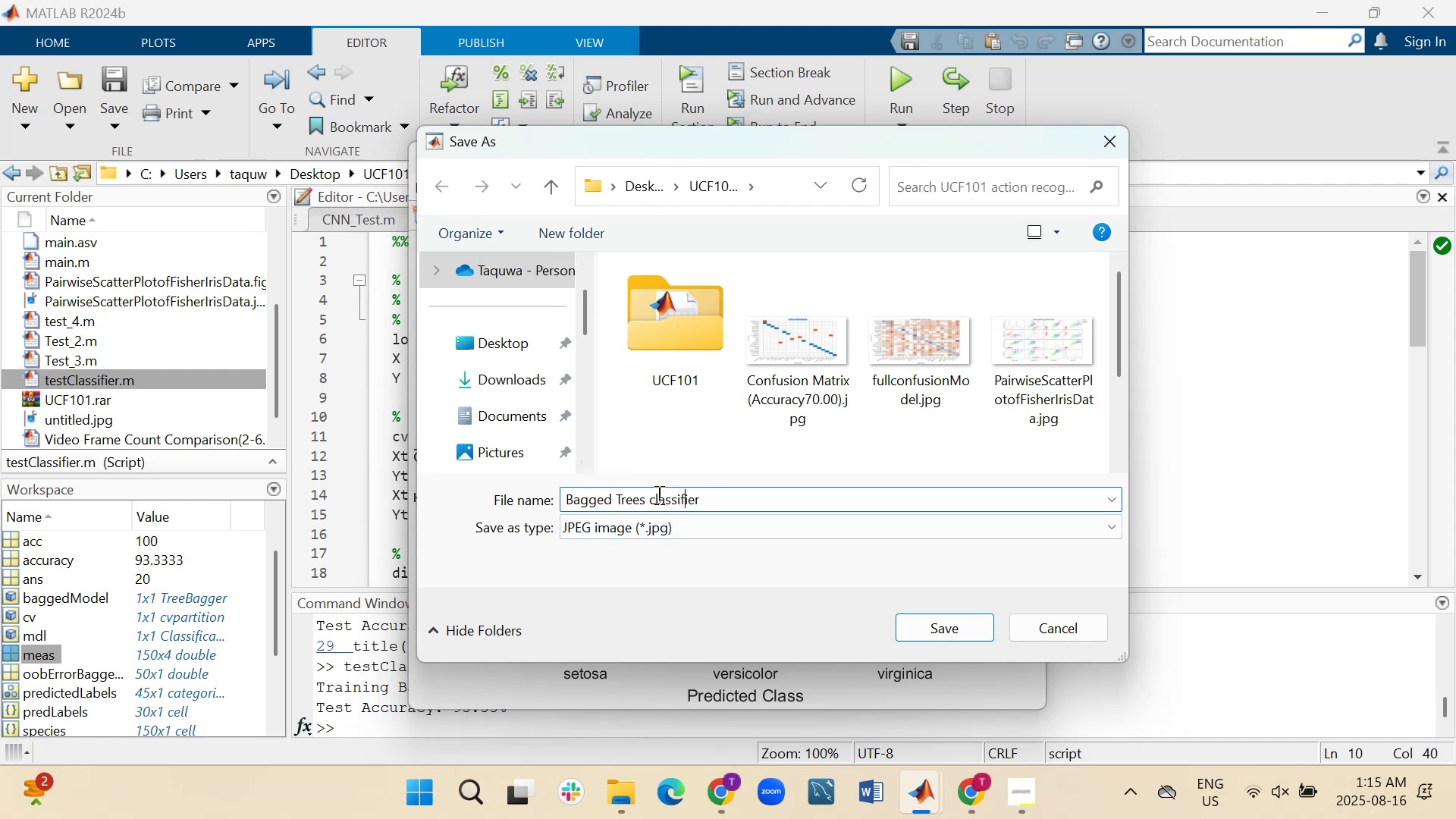 
key(ArrowLeft)
 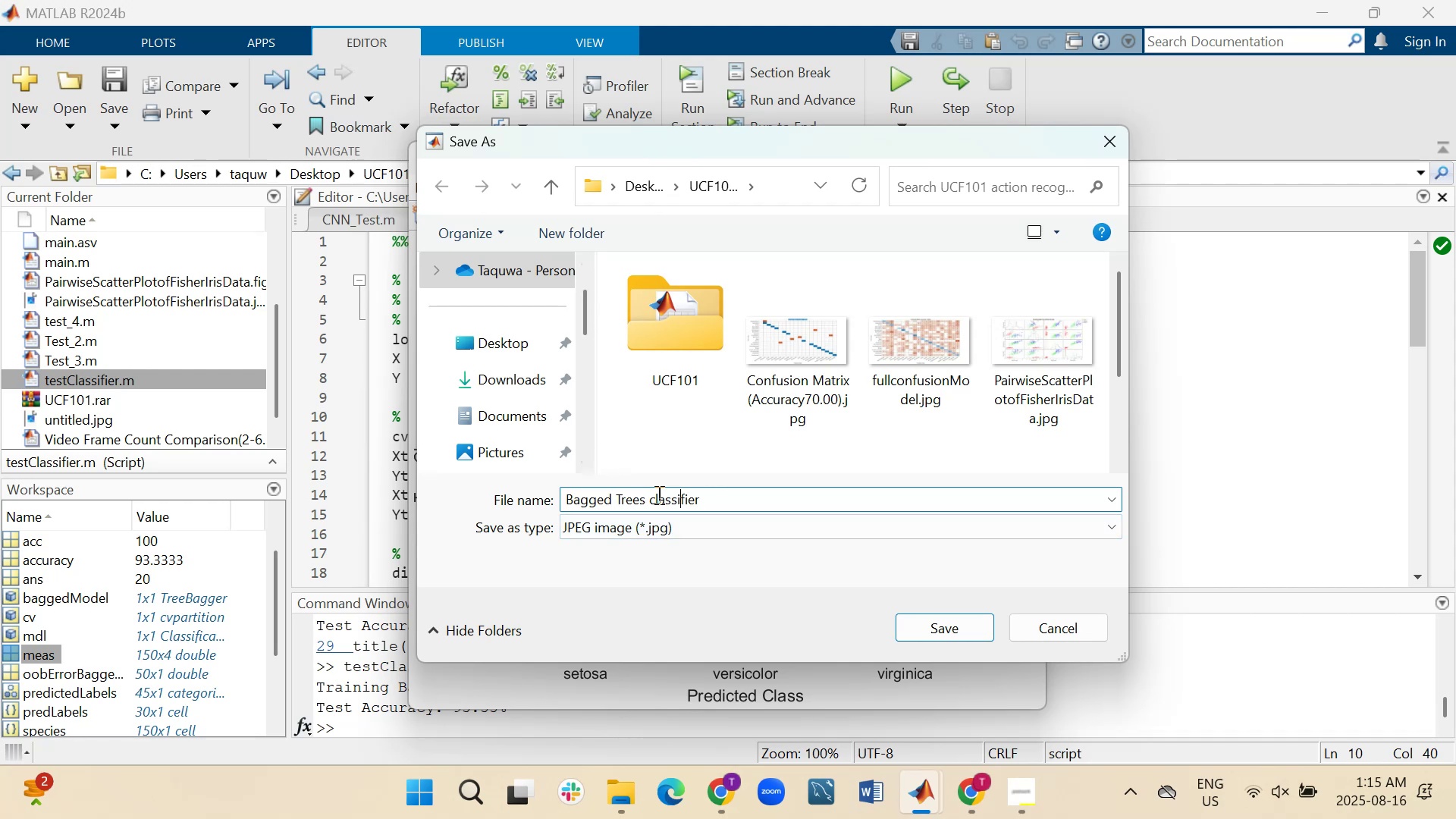 
key(ArrowLeft)
 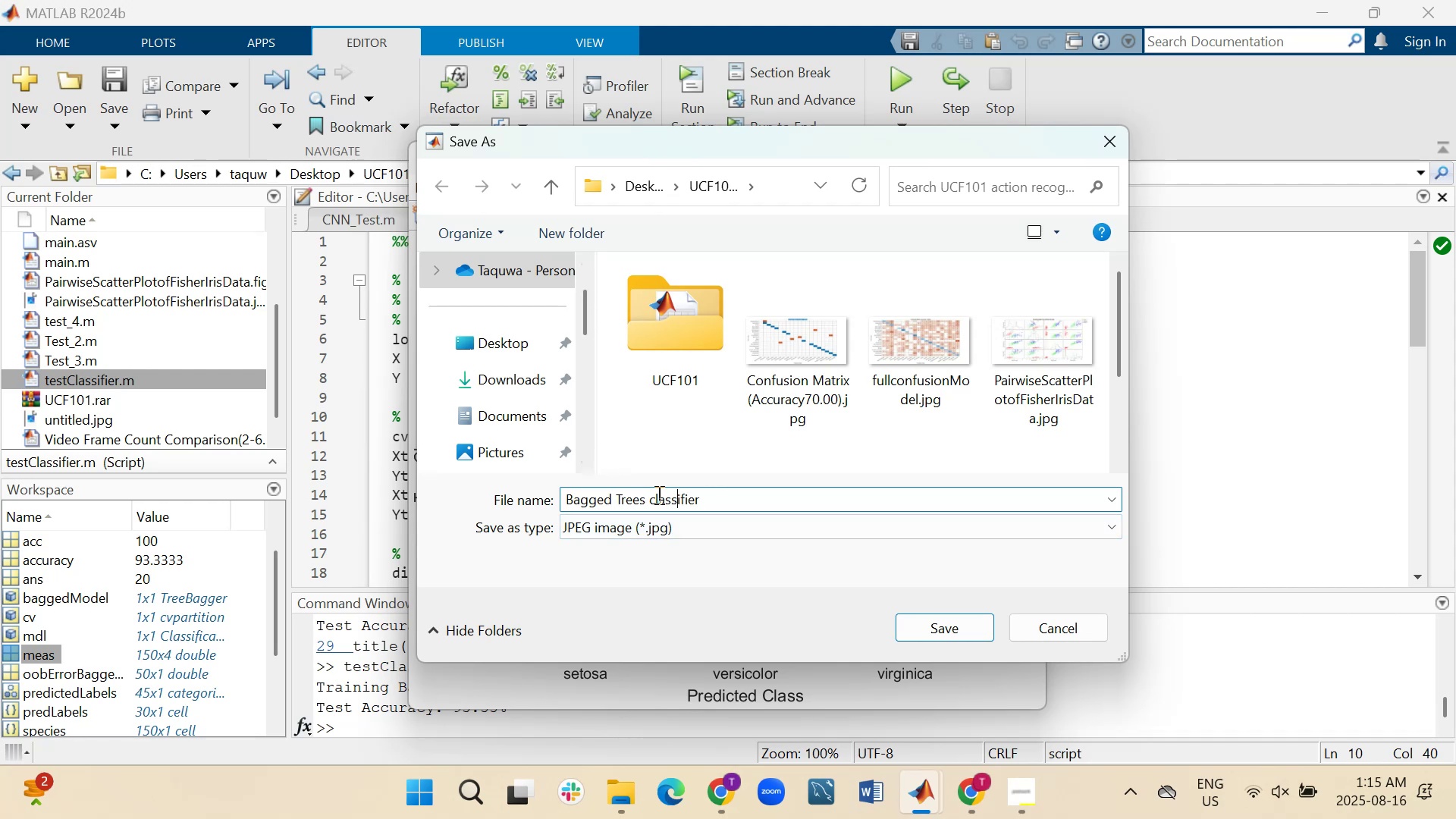 
key(ArrowLeft)
 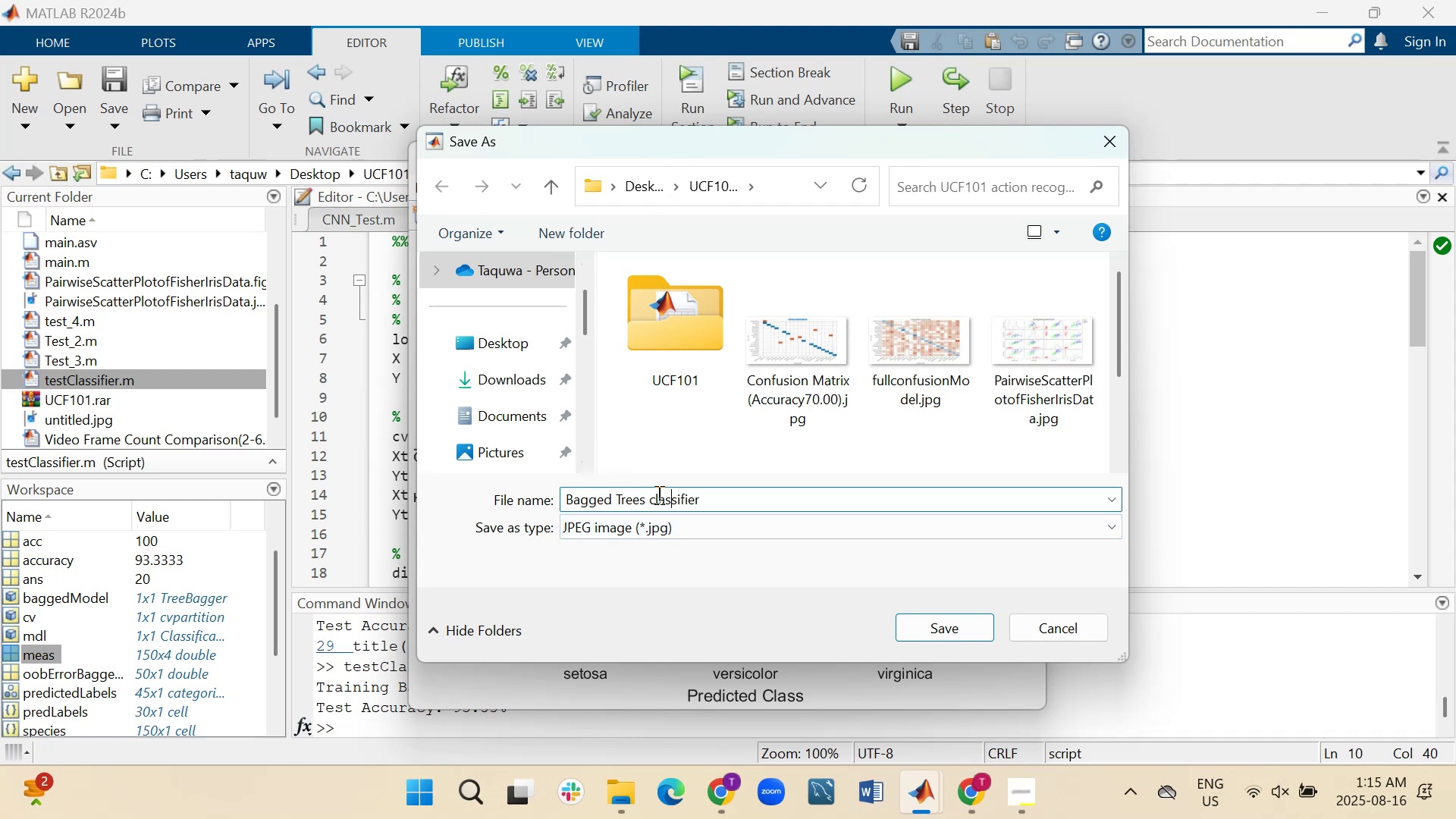 
key(ArrowLeft)
 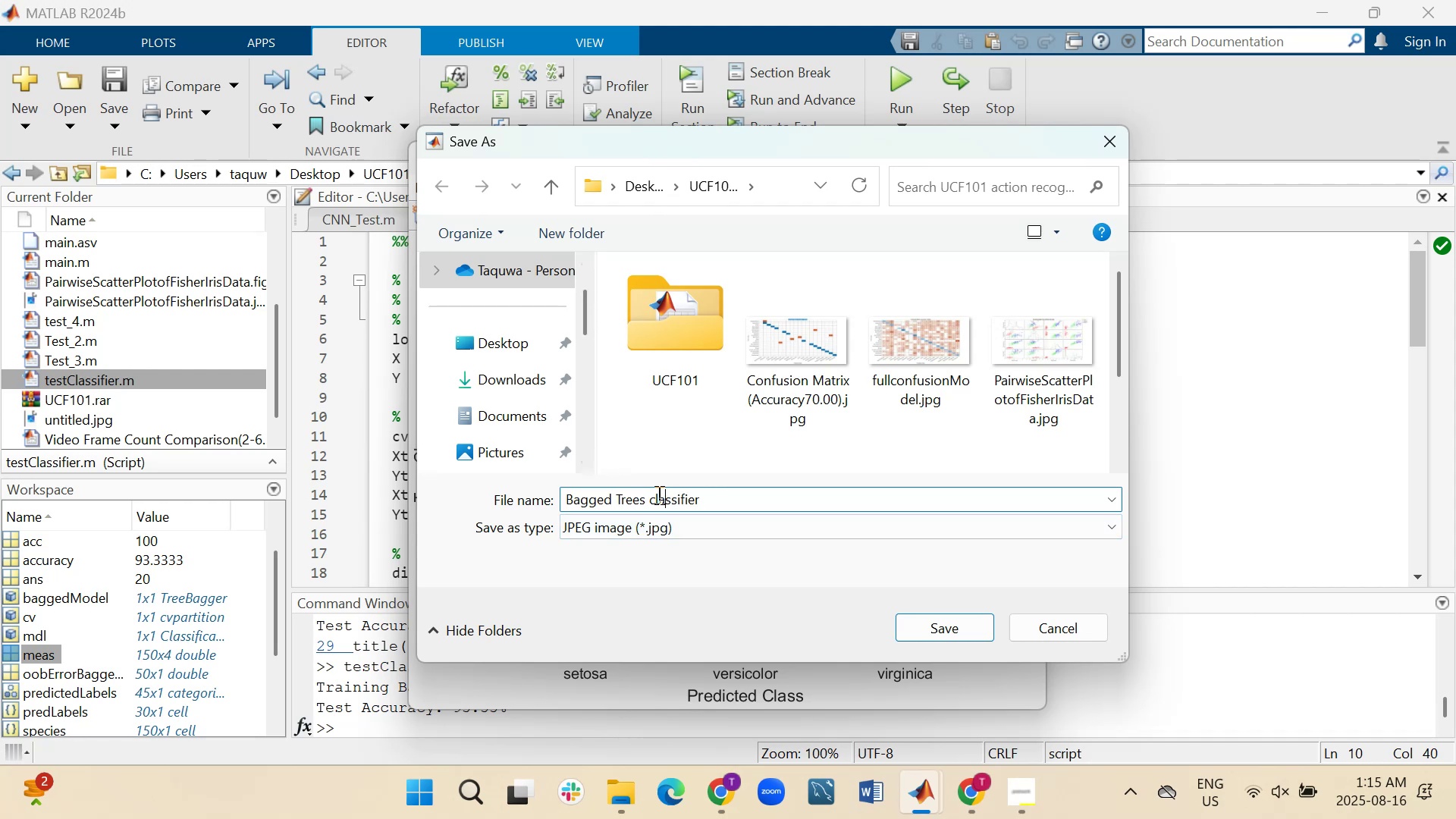 
key(ArrowLeft)
 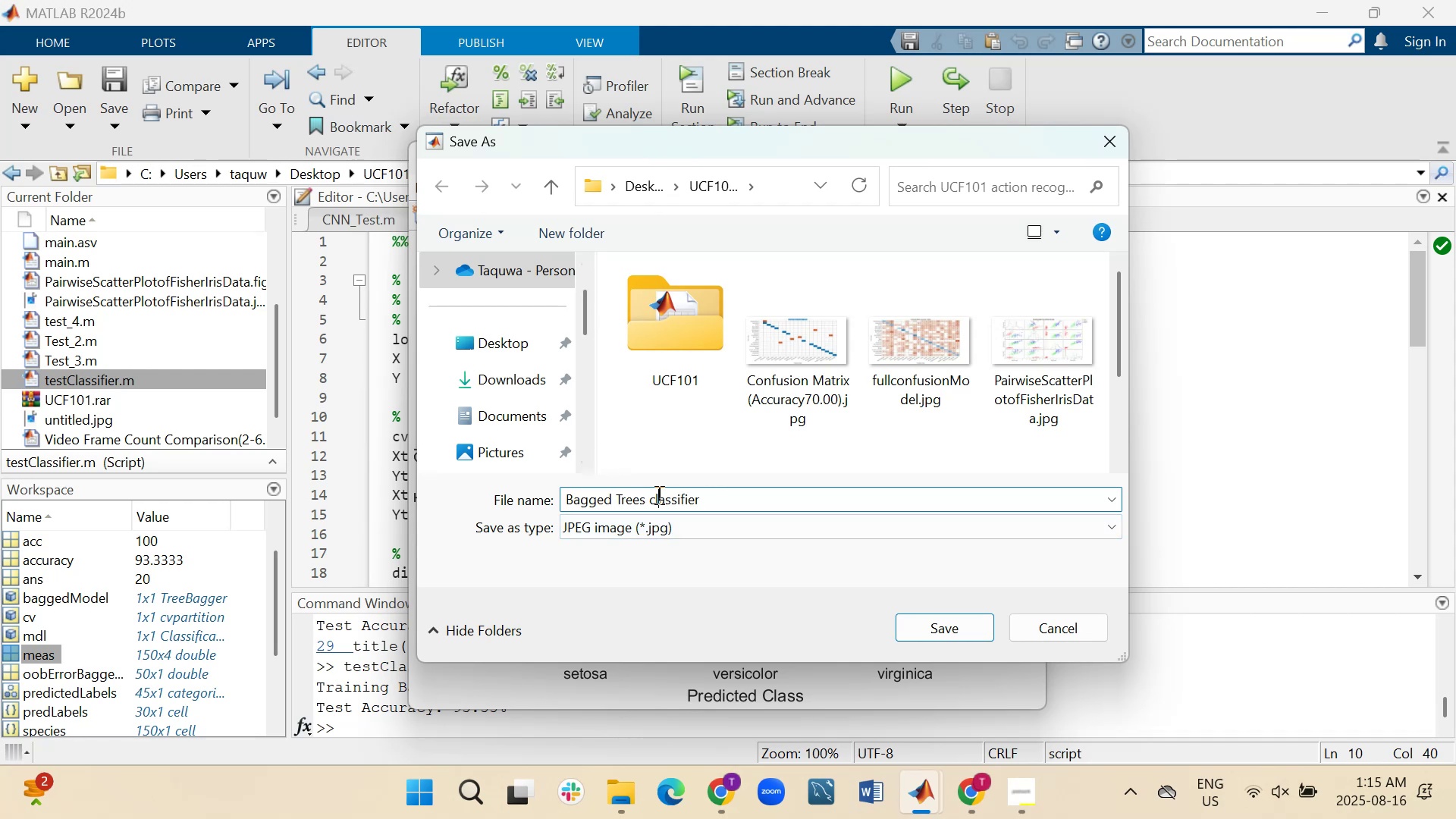 
key(ArrowLeft)
 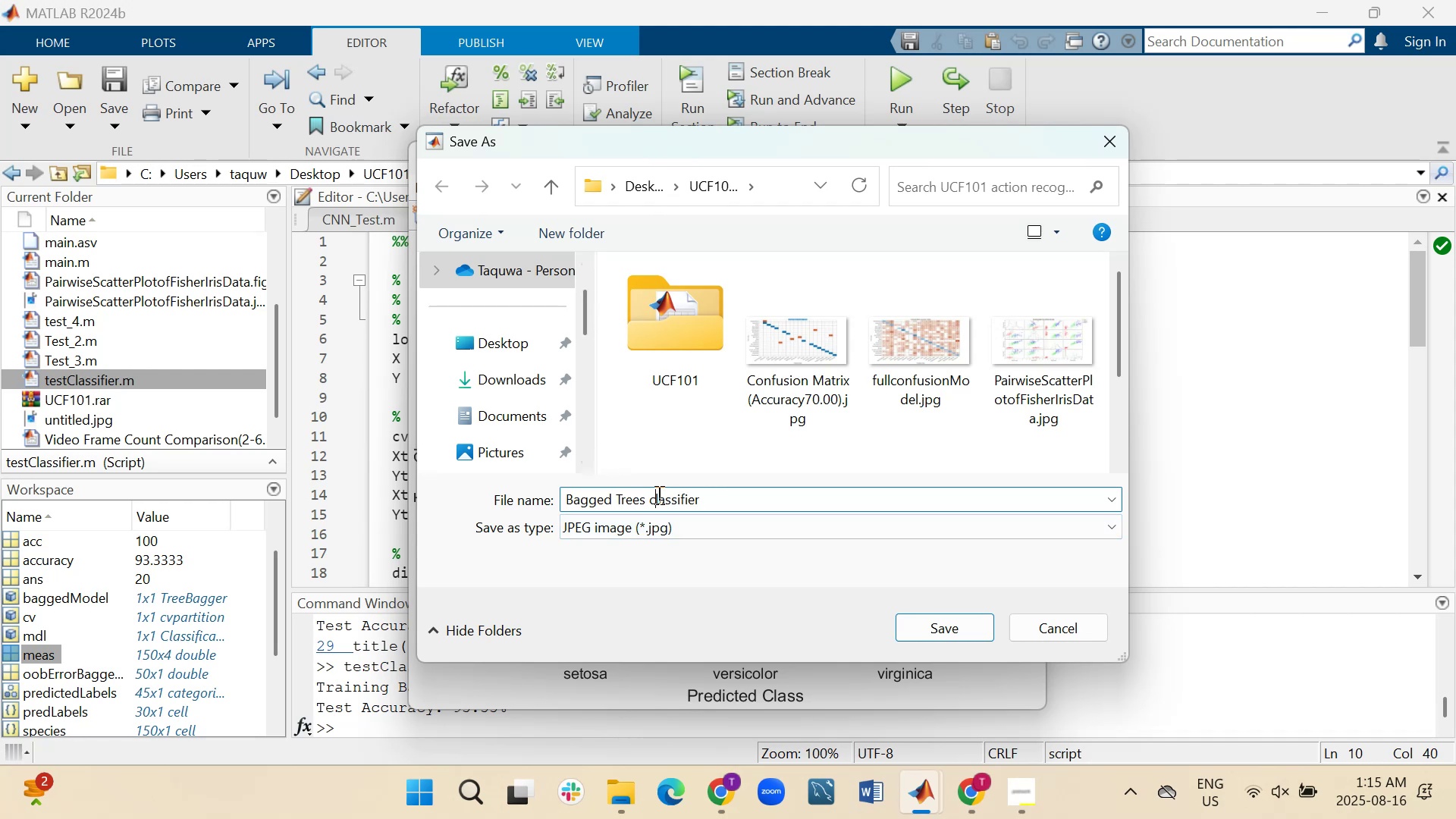 
key(ArrowLeft)
 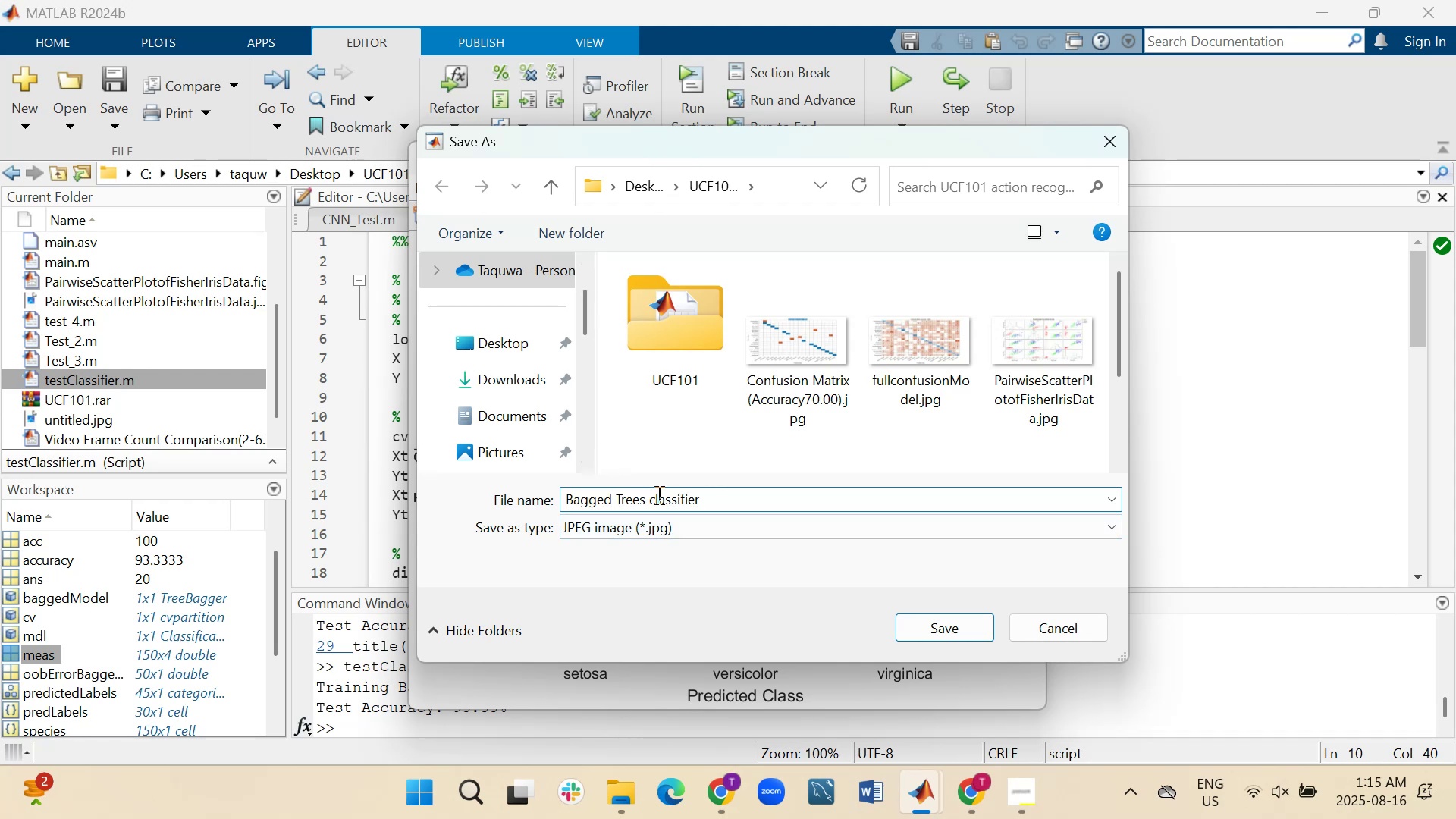 
key(Backspace)
 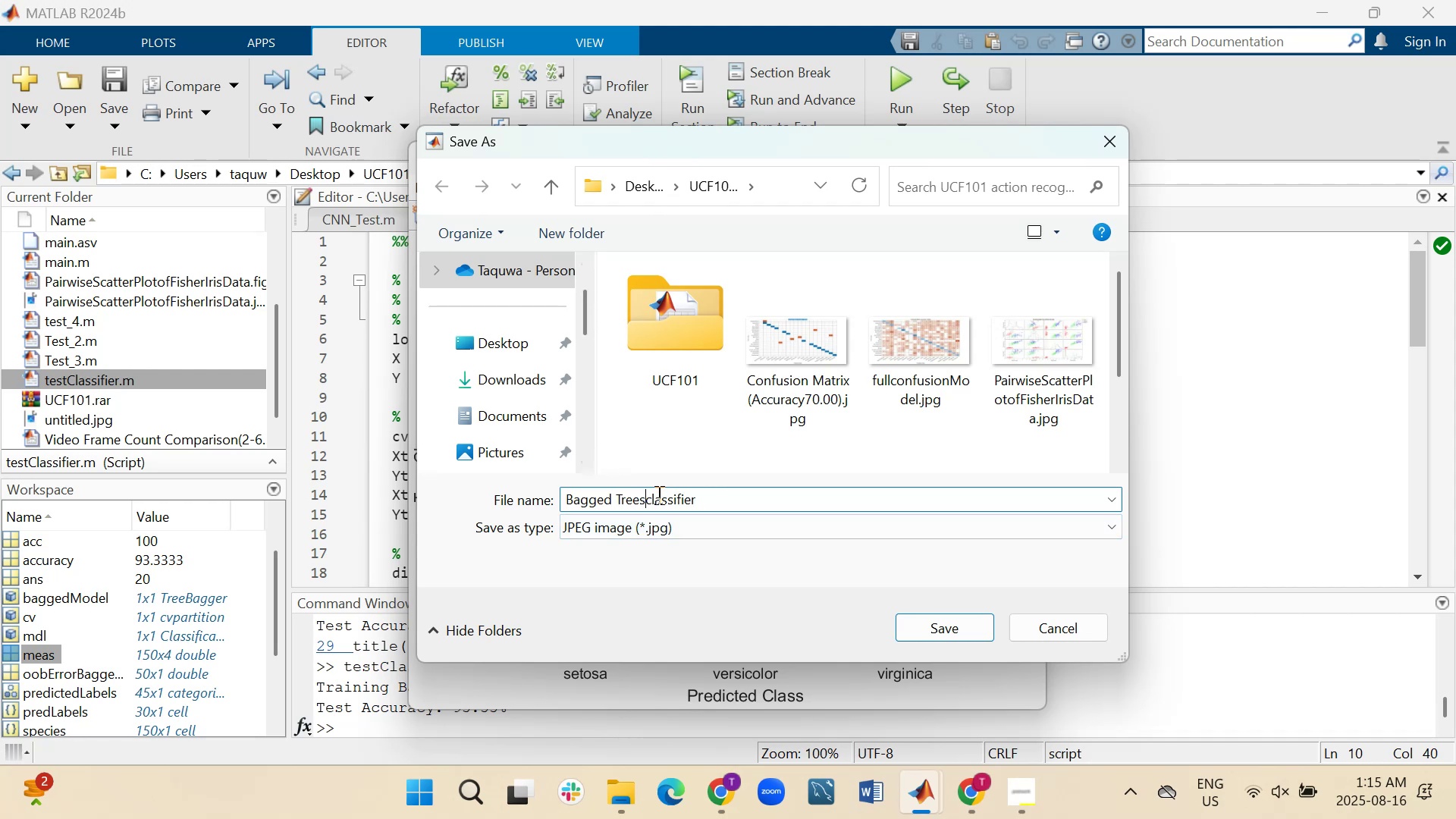 
key(ArrowLeft)
 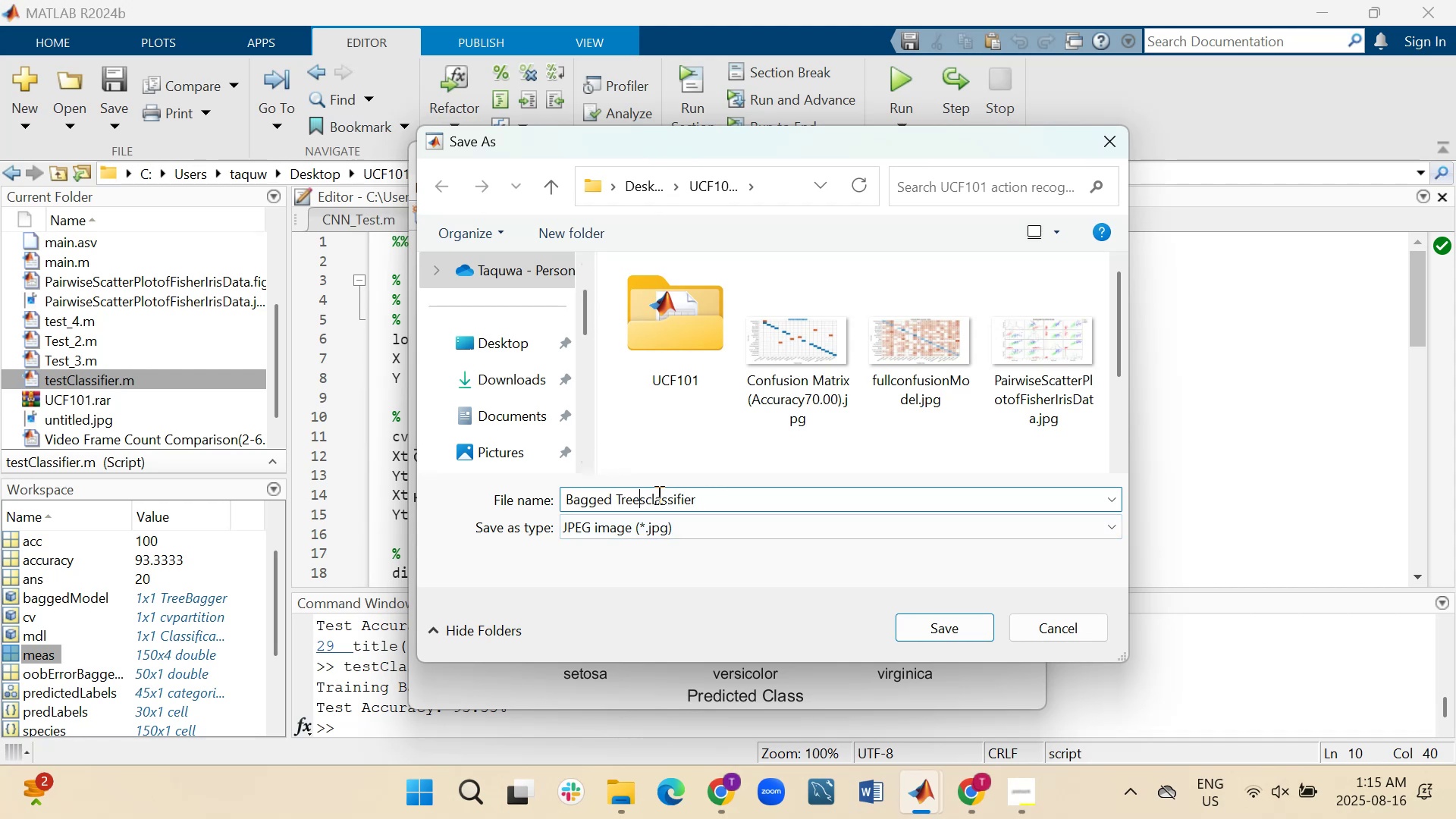 
key(ArrowLeft)
 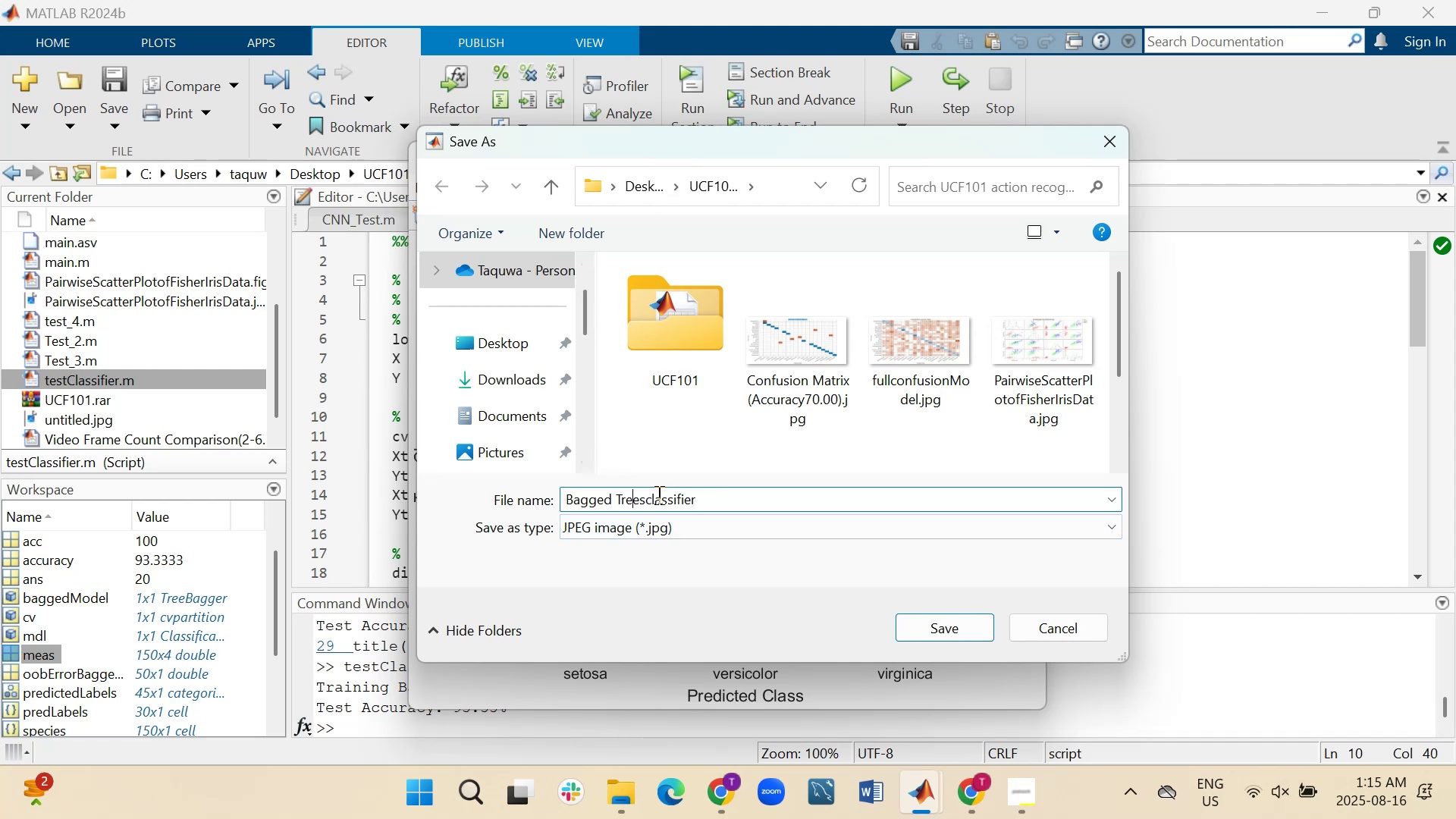 
key(ArrowLeft)
 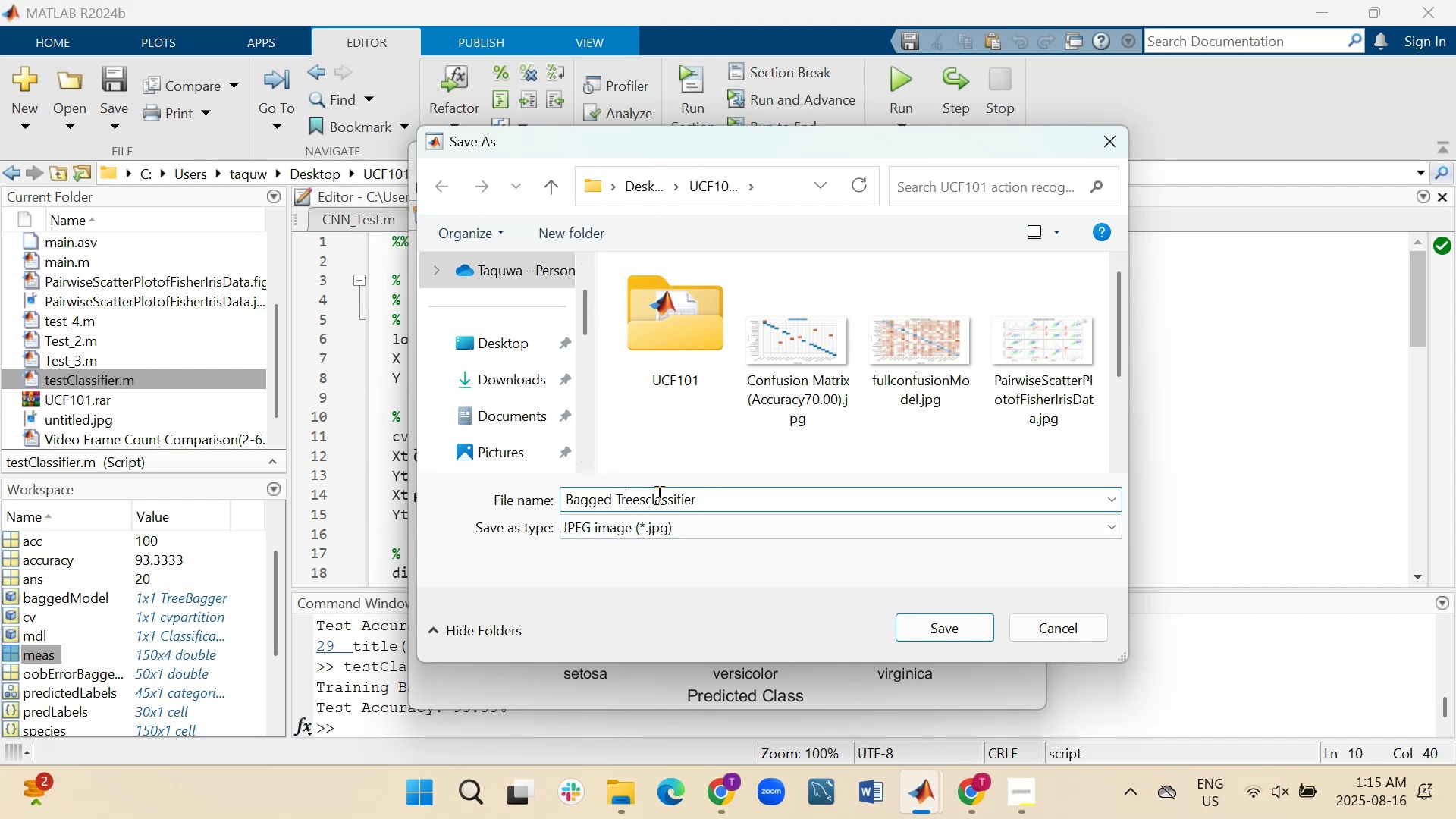 
key(ArrowLeft)
 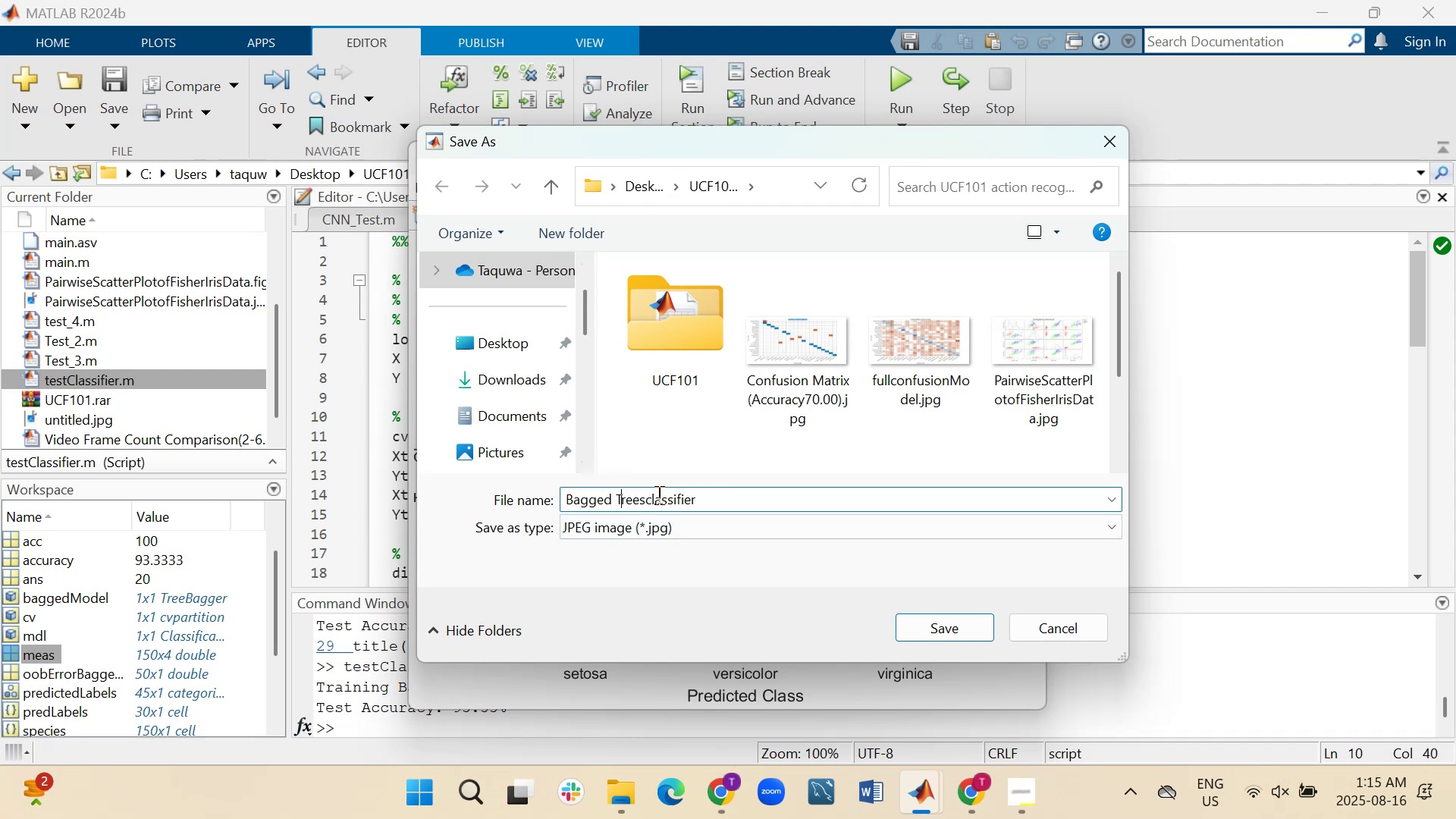 
key(ArrowLeft)
 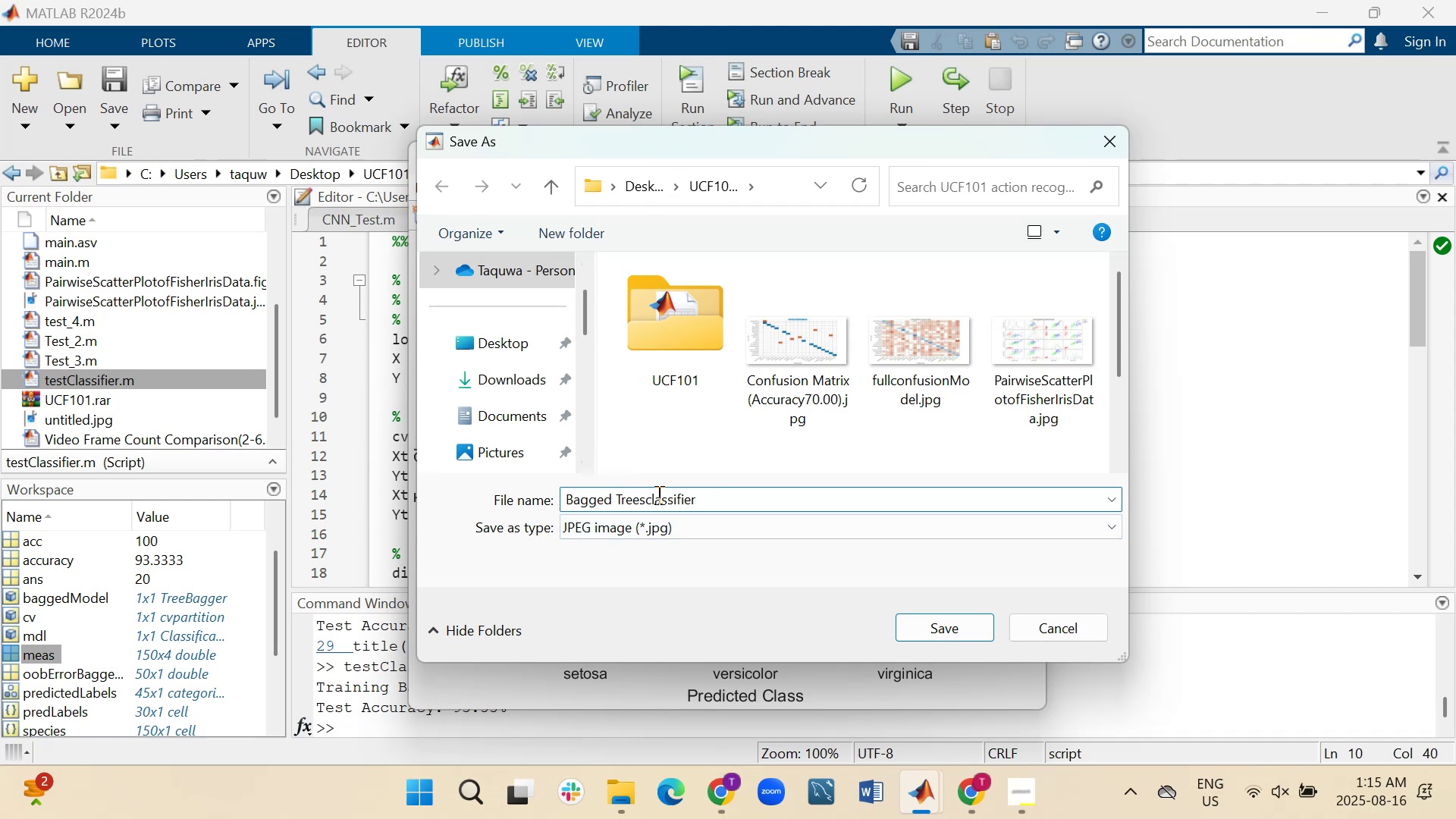 
key(Backspace)
 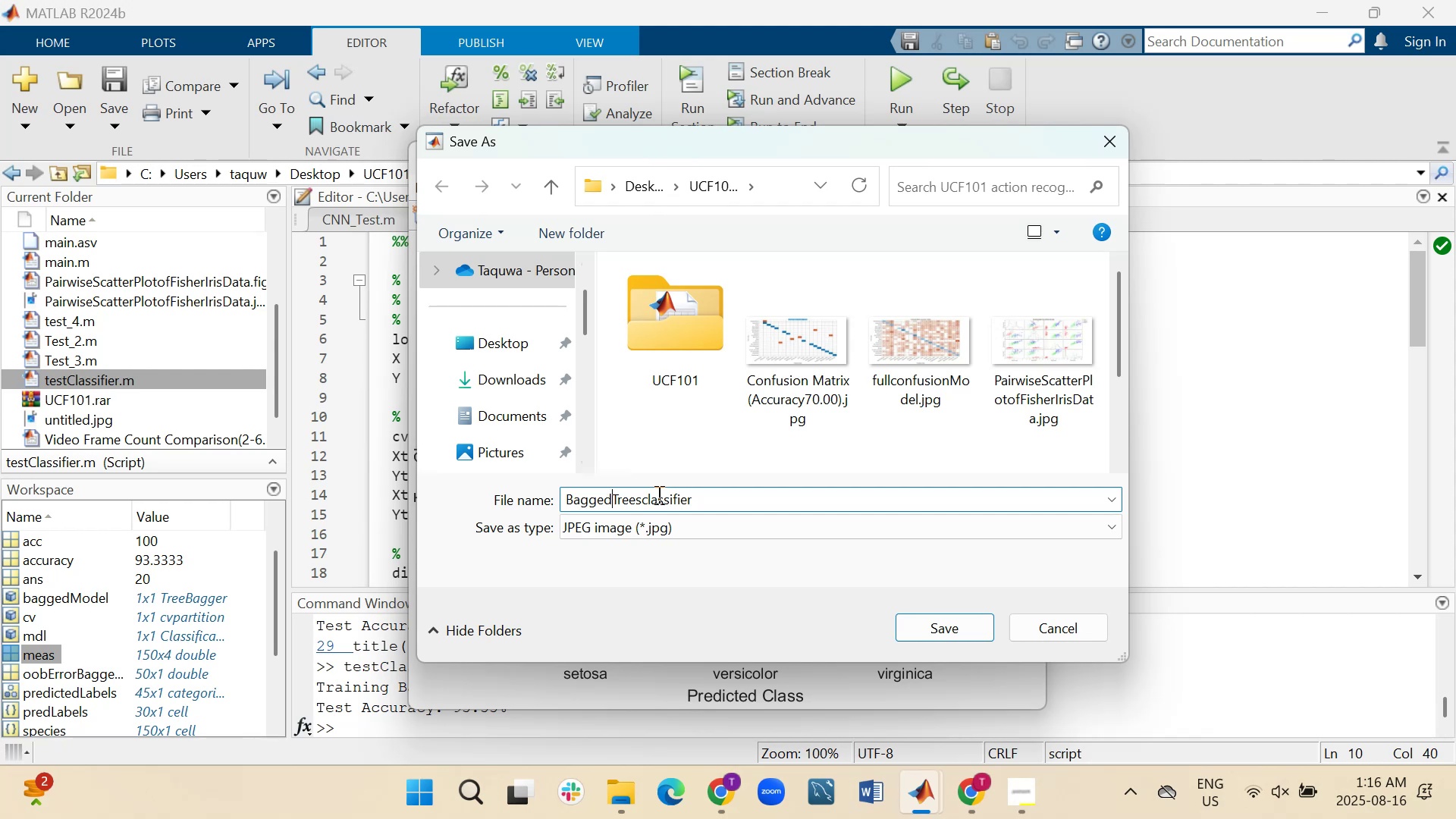 
wait(7.77)
 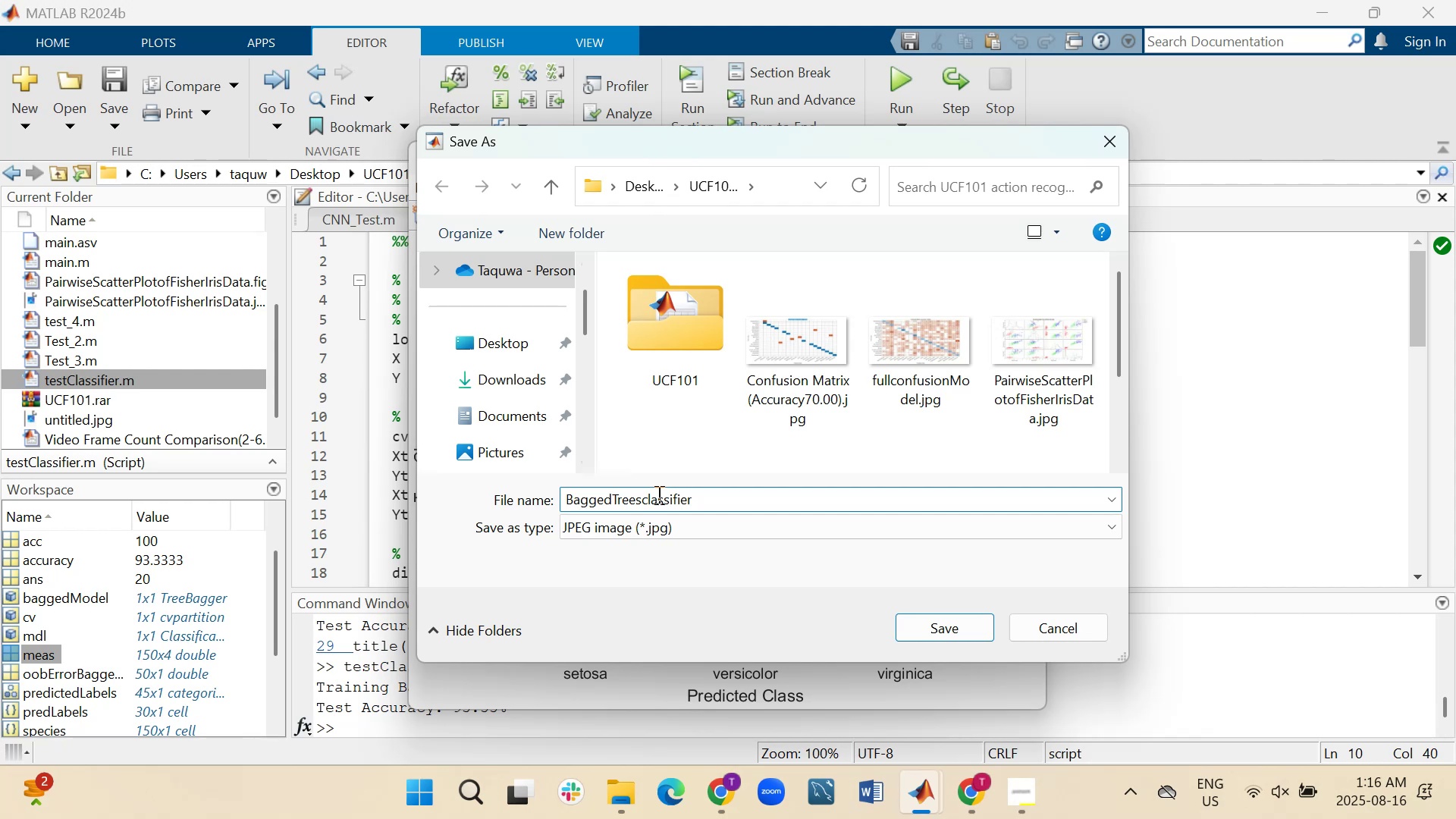 
left_click_drag(start_coordinate=[804, 142], to_coordinate=[783, 145])
 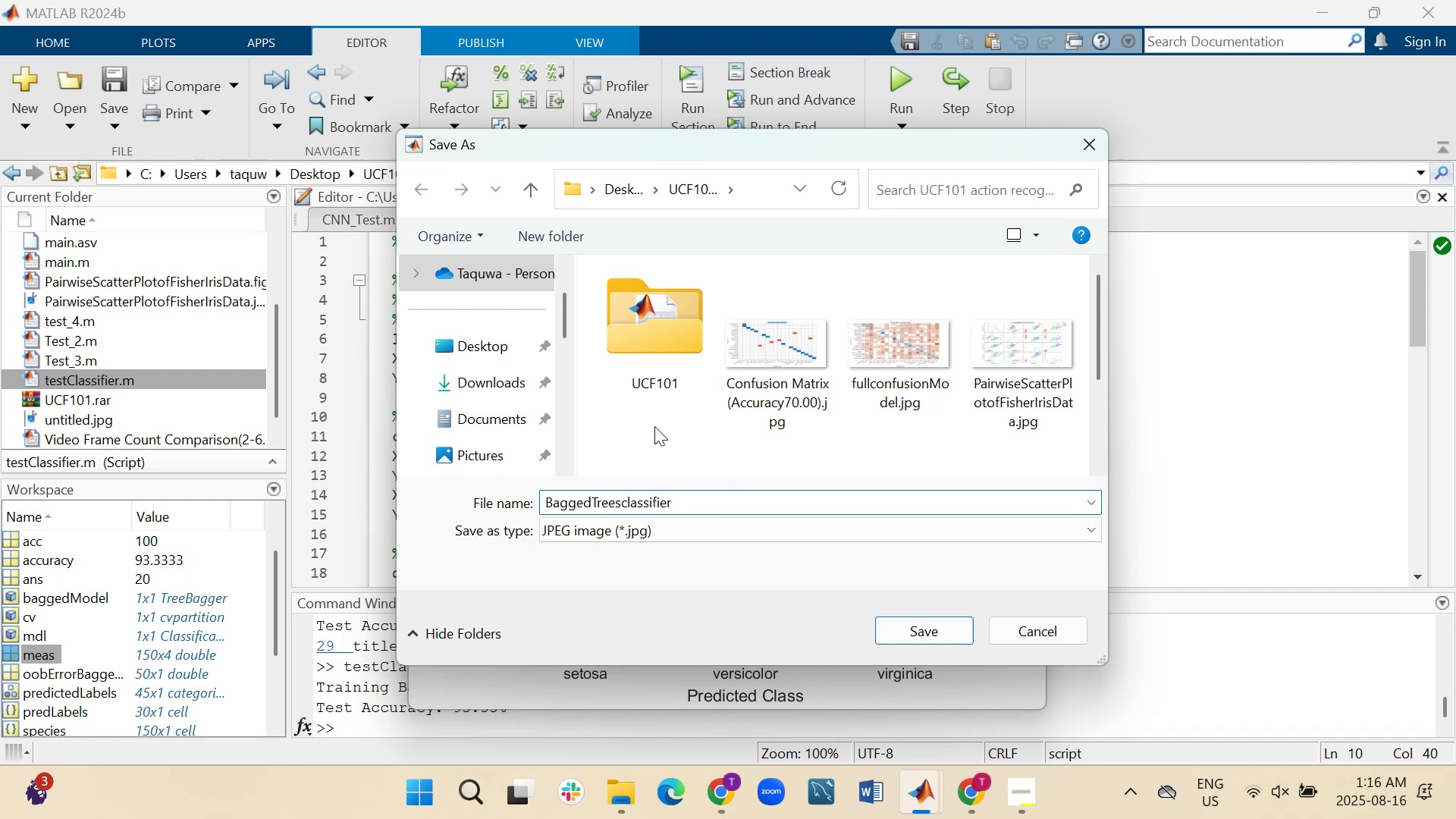 
wait(17.09)
 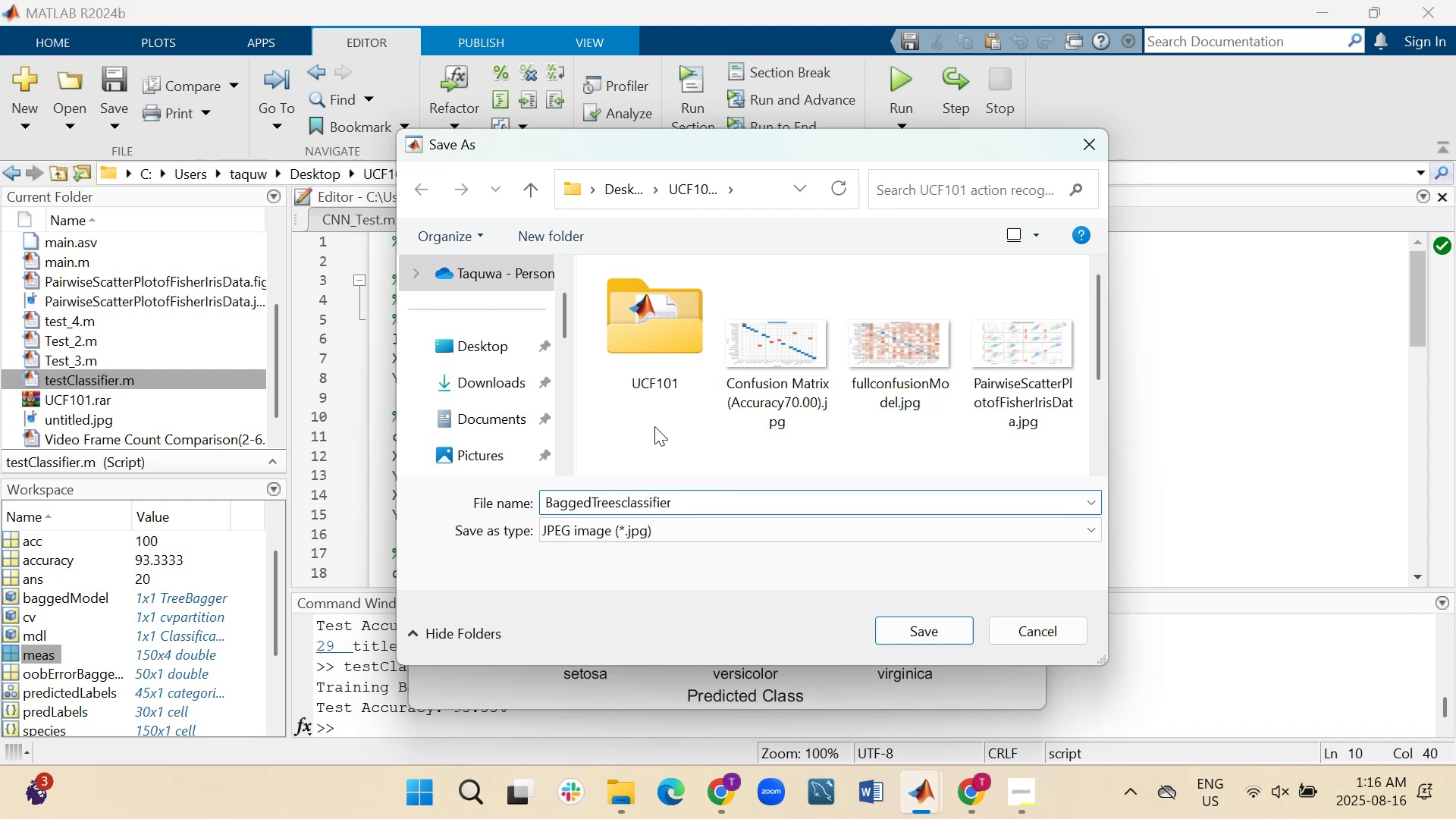 
mouse_move([924, 184])
 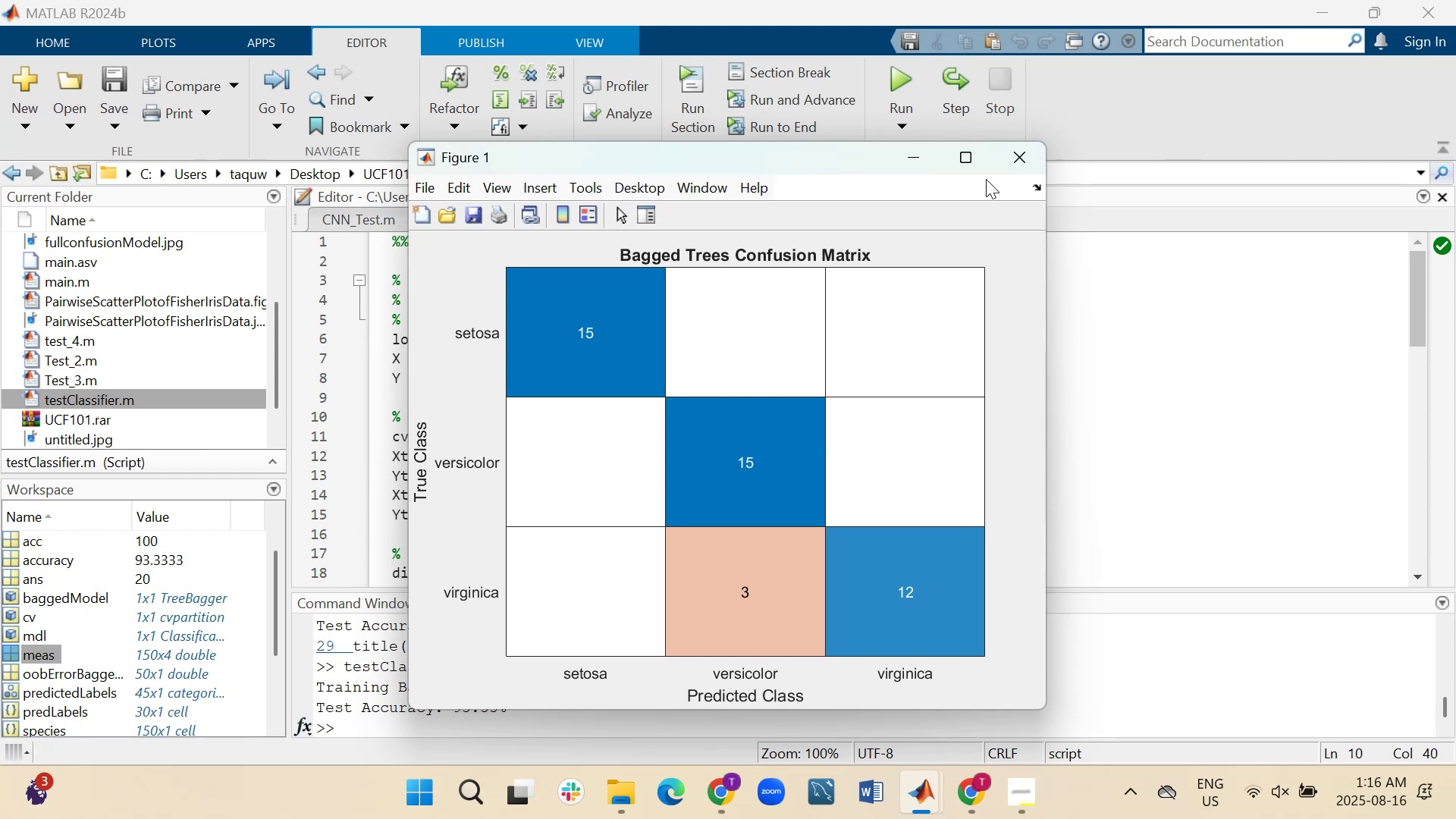 
left_click([1001, 158])
 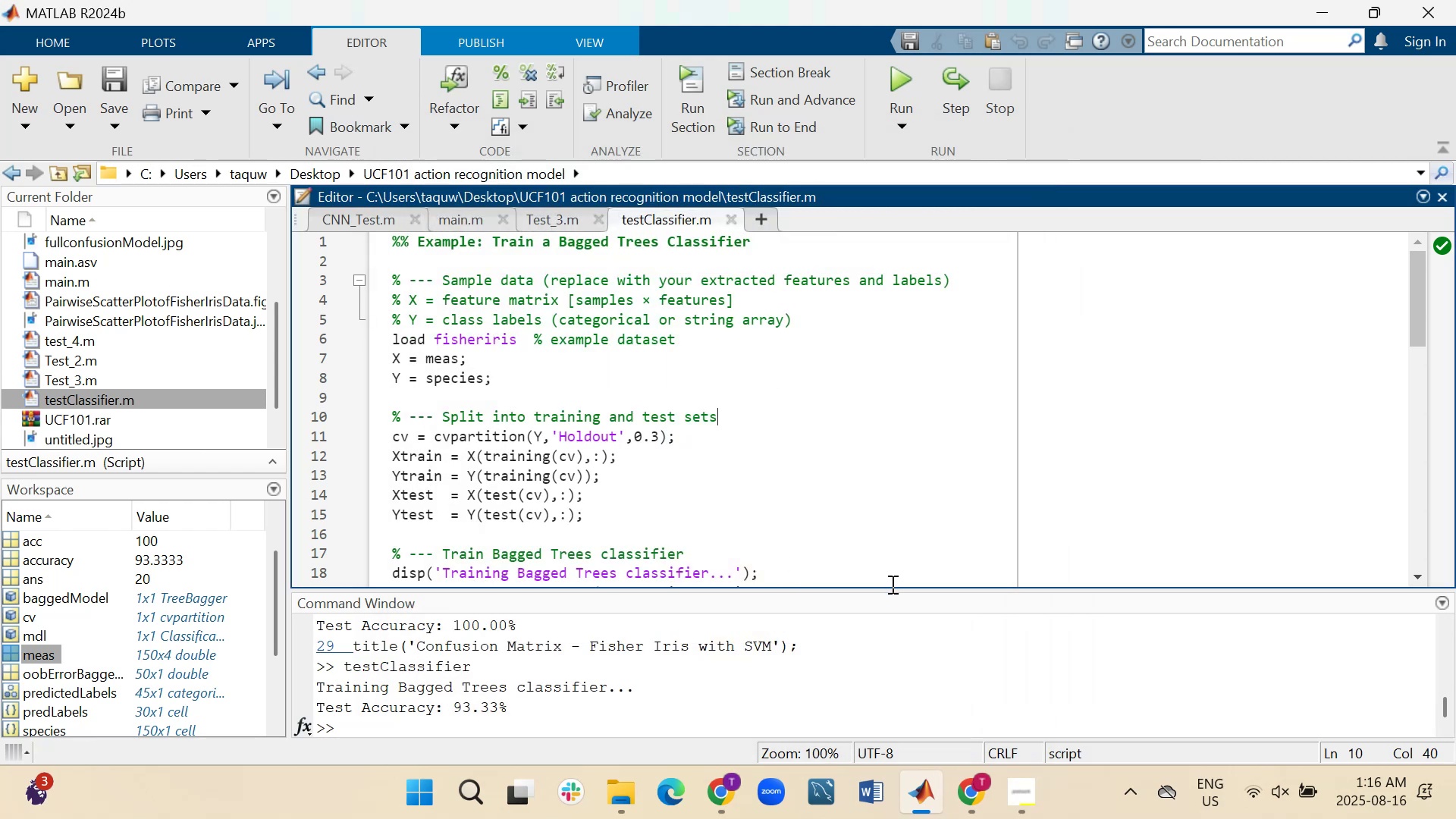 
wait(10.12)
 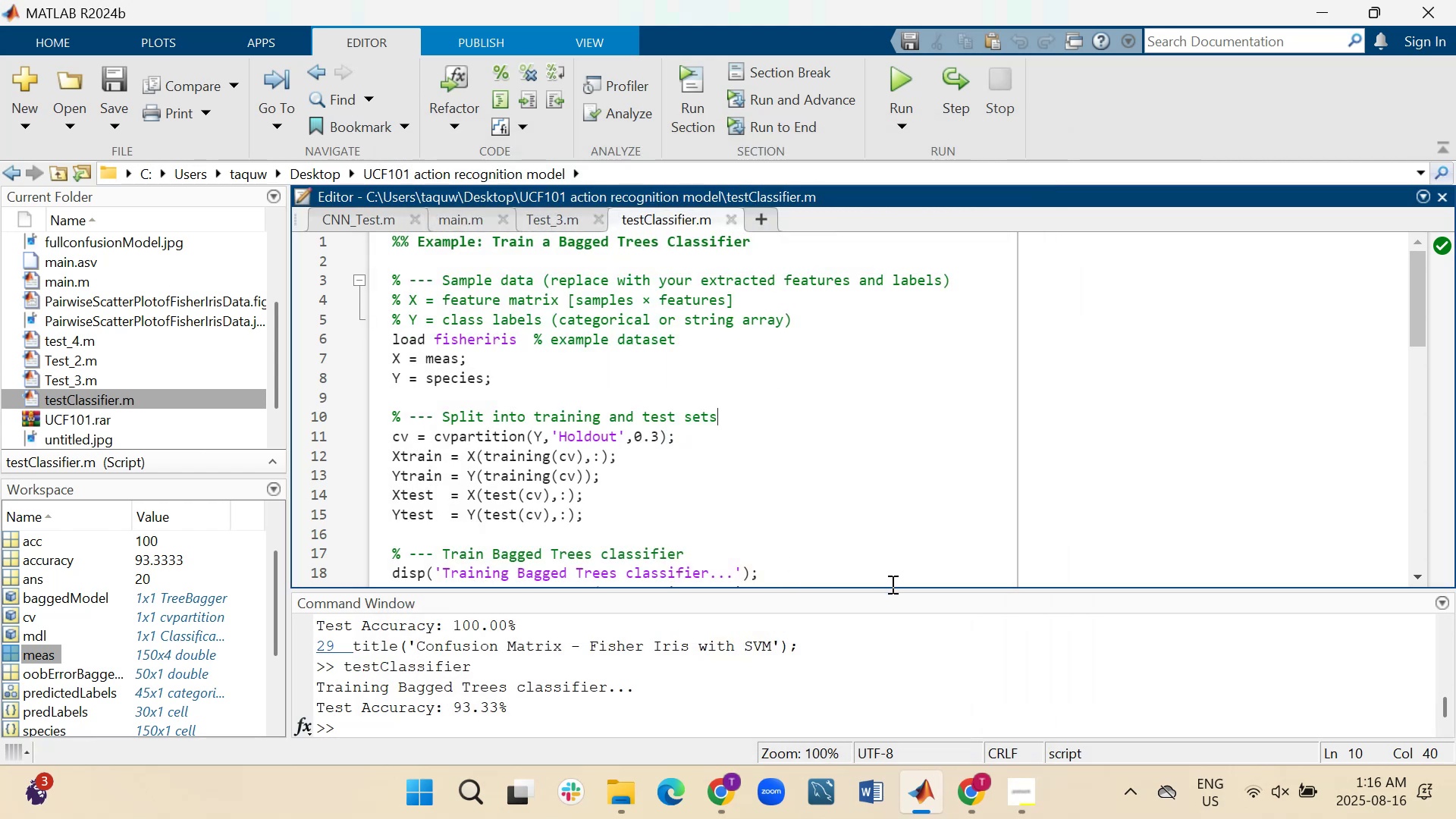 
scroll: coordinate [745, 465], scroll_direction: up, amount: 4.0
 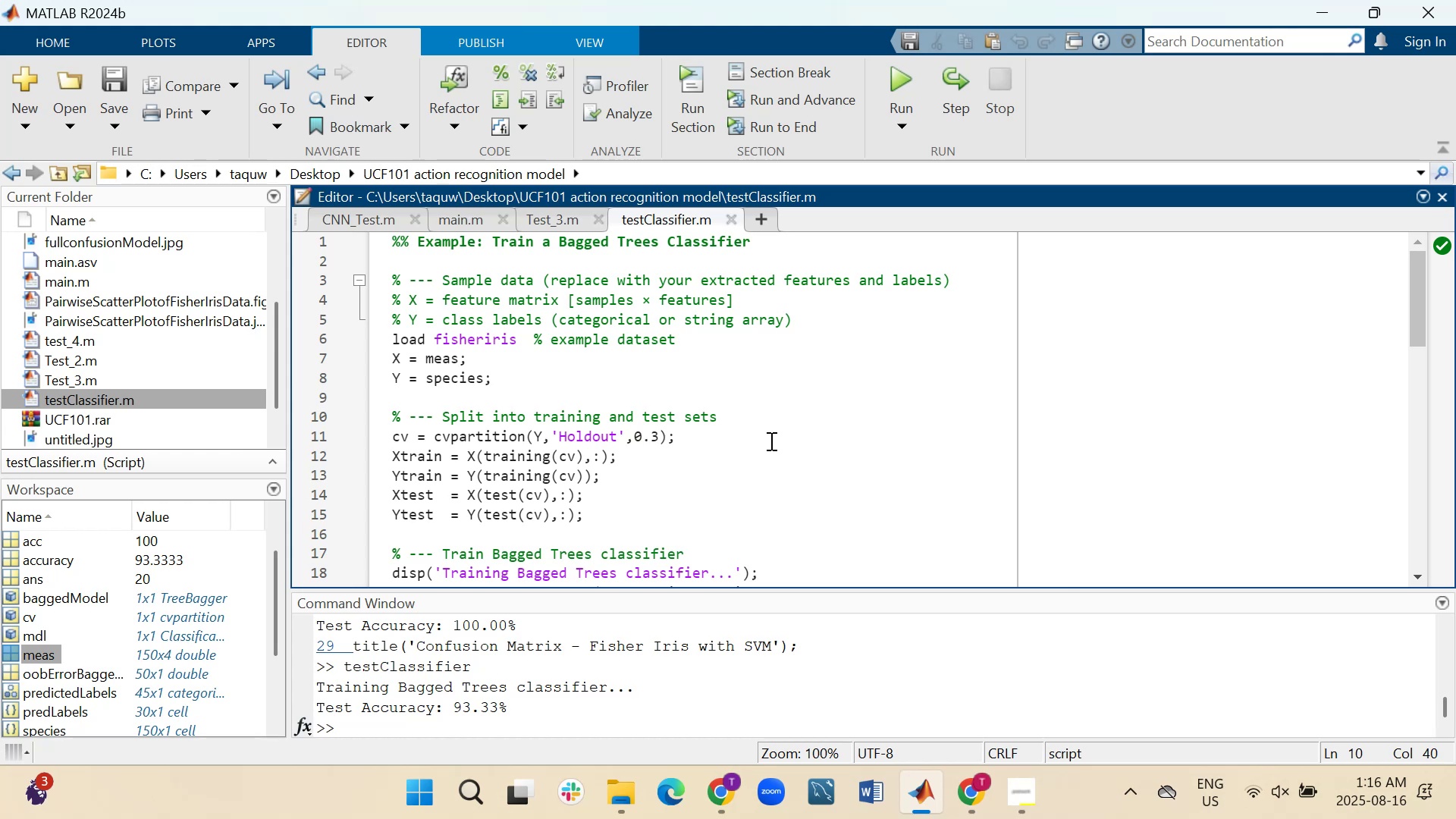 
scroll: coordinate [770, 441], scroll_direction: down, amount: 4.0
 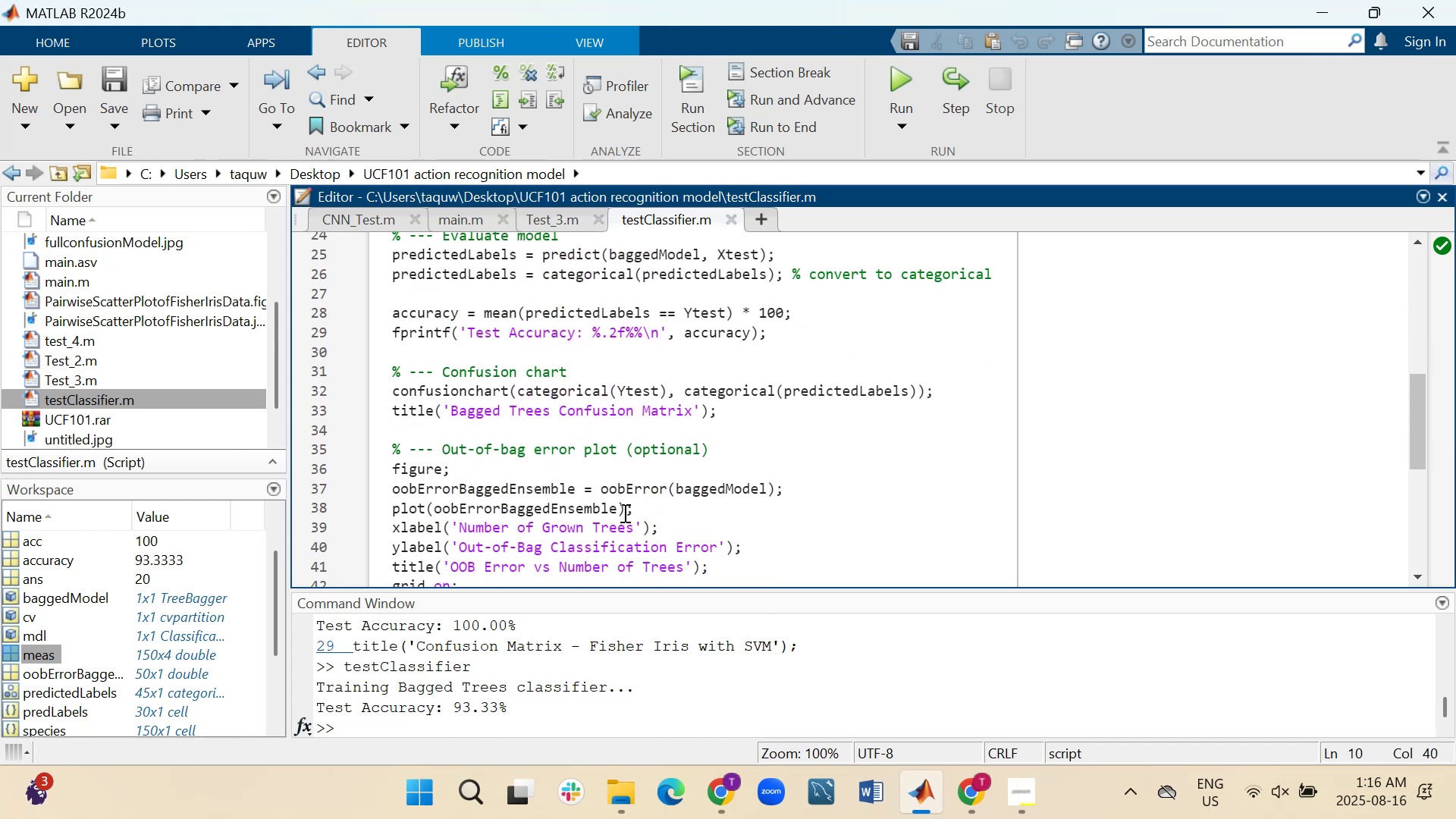 
wait(5.04)
 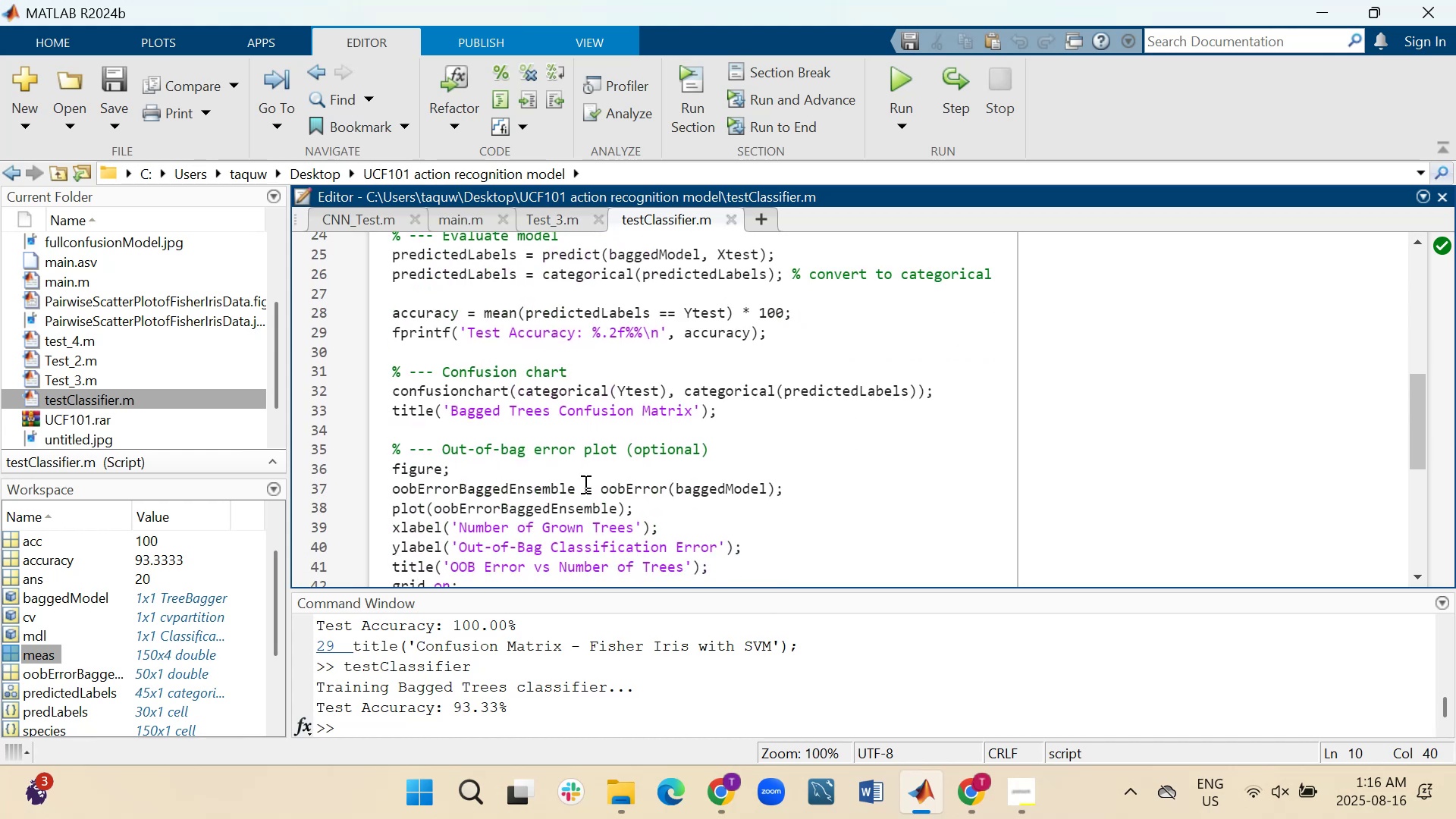 
scroll: coordinate [685, 466], scroll_direction: down, amount: 1.0
 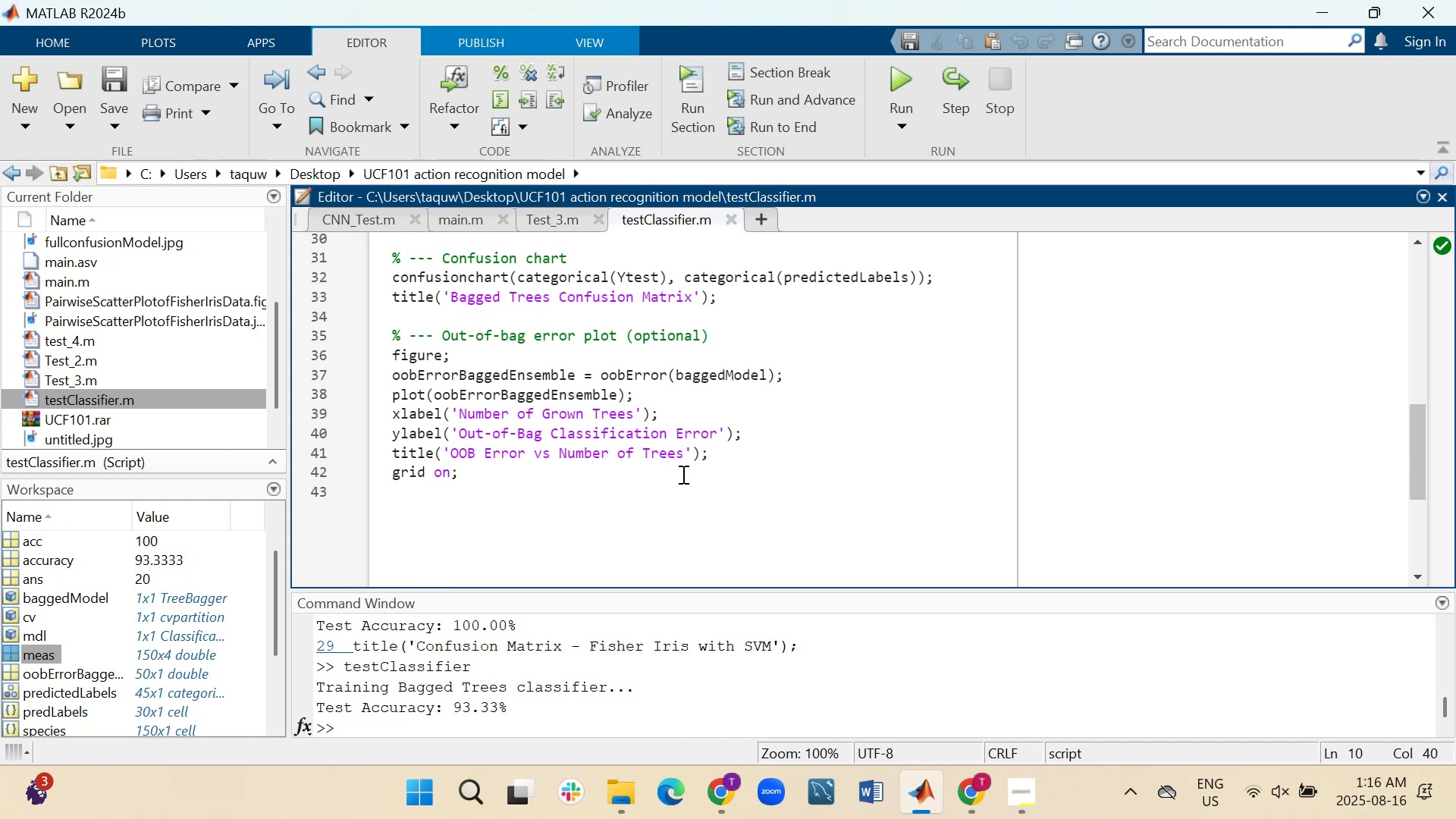 
wait(5.25)
 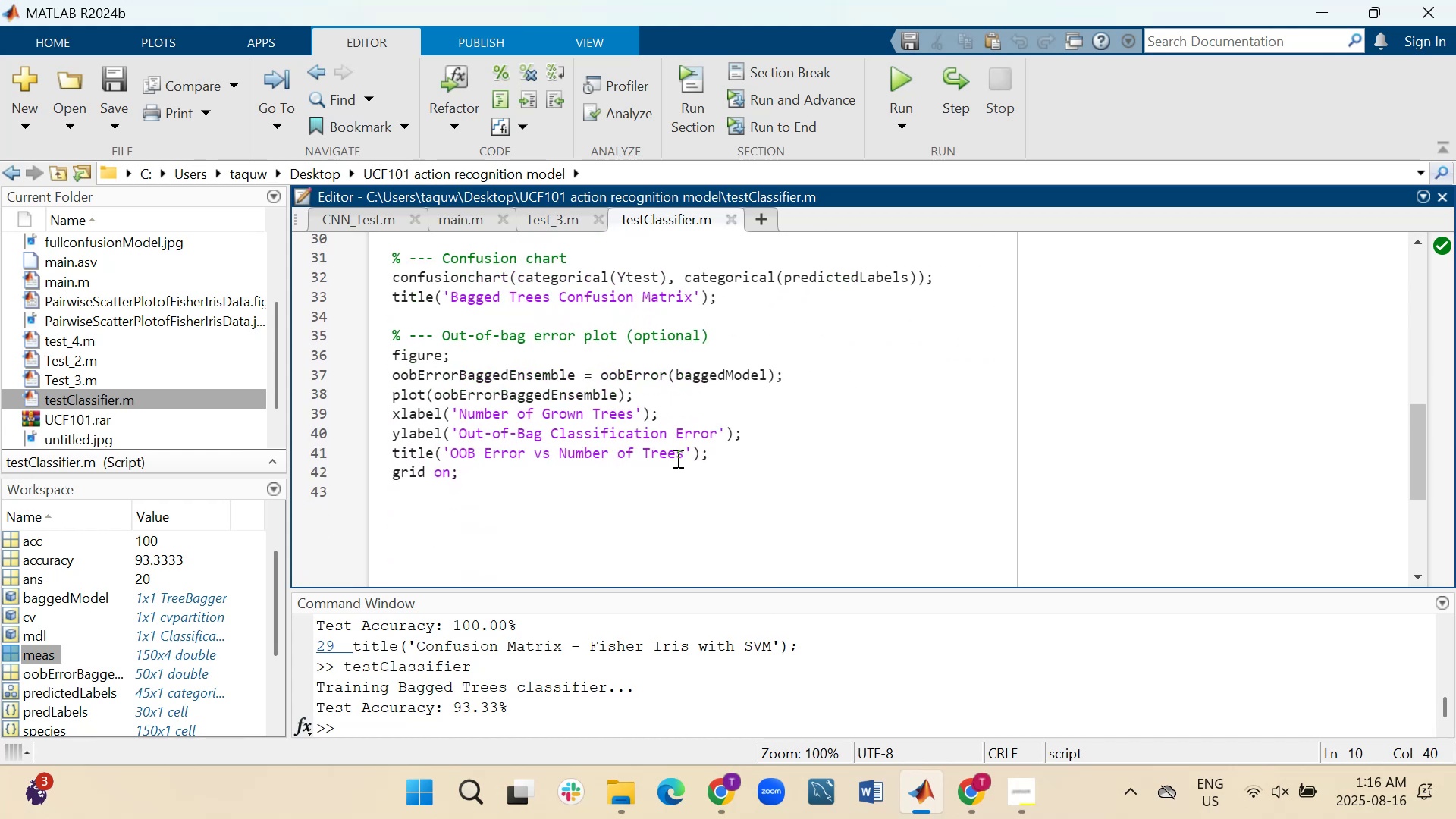 
scroll: coordinate [682, 474], scroll_direction: up, amount: 1.0
 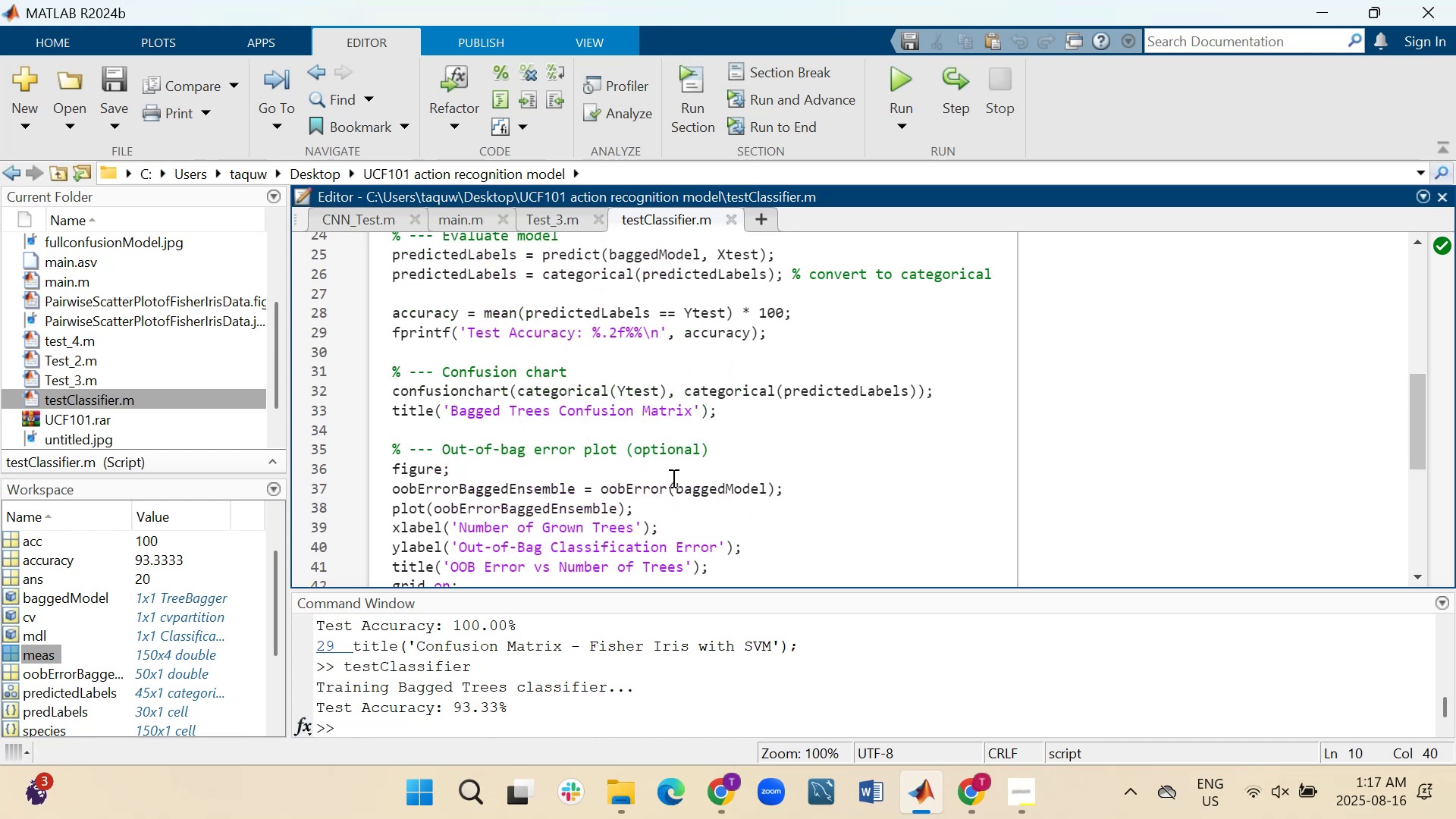 
wait(5.52)
 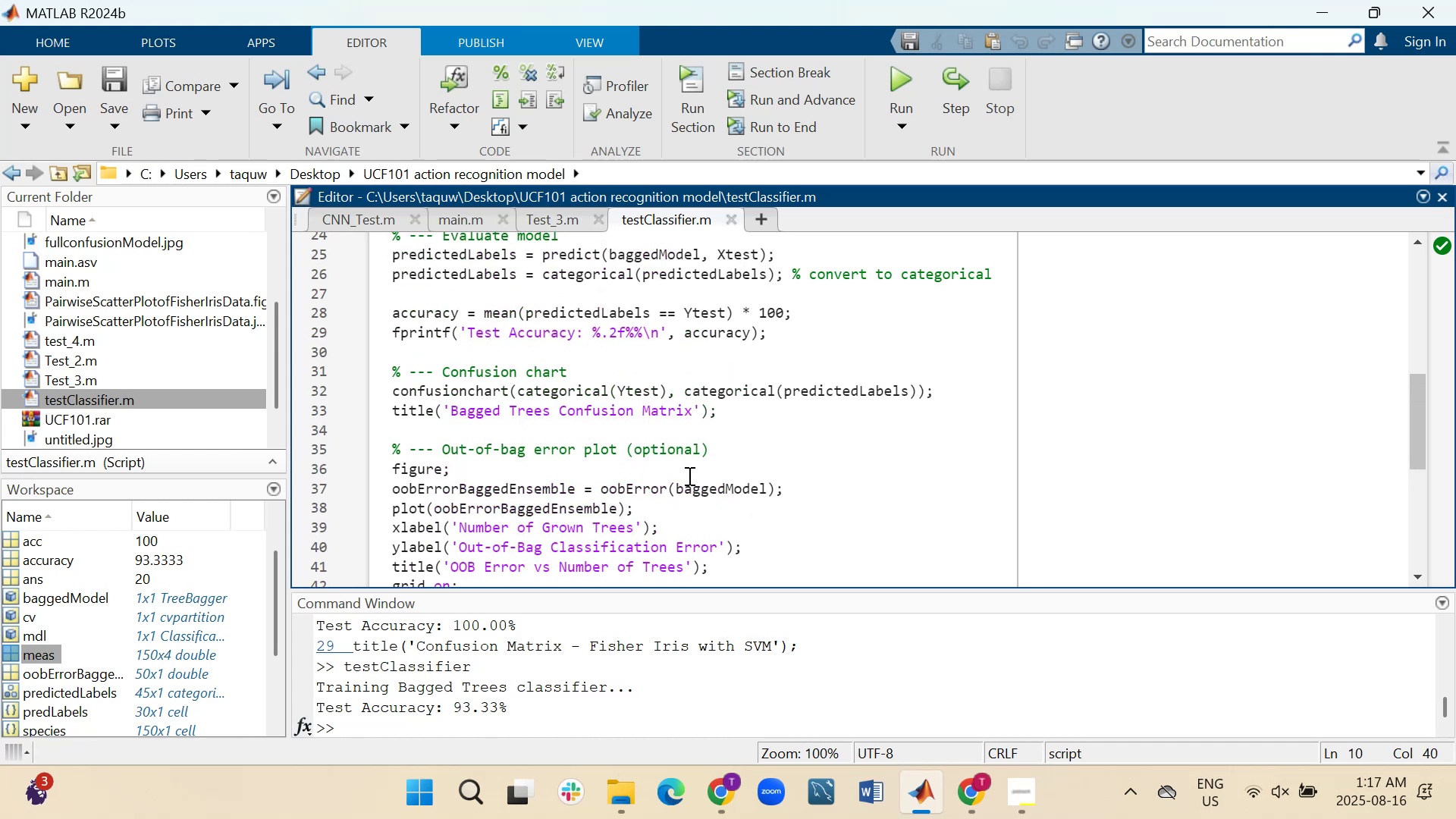 
scroll: coordinate [664, 476], scroll_direction: up, amount: 3.0
 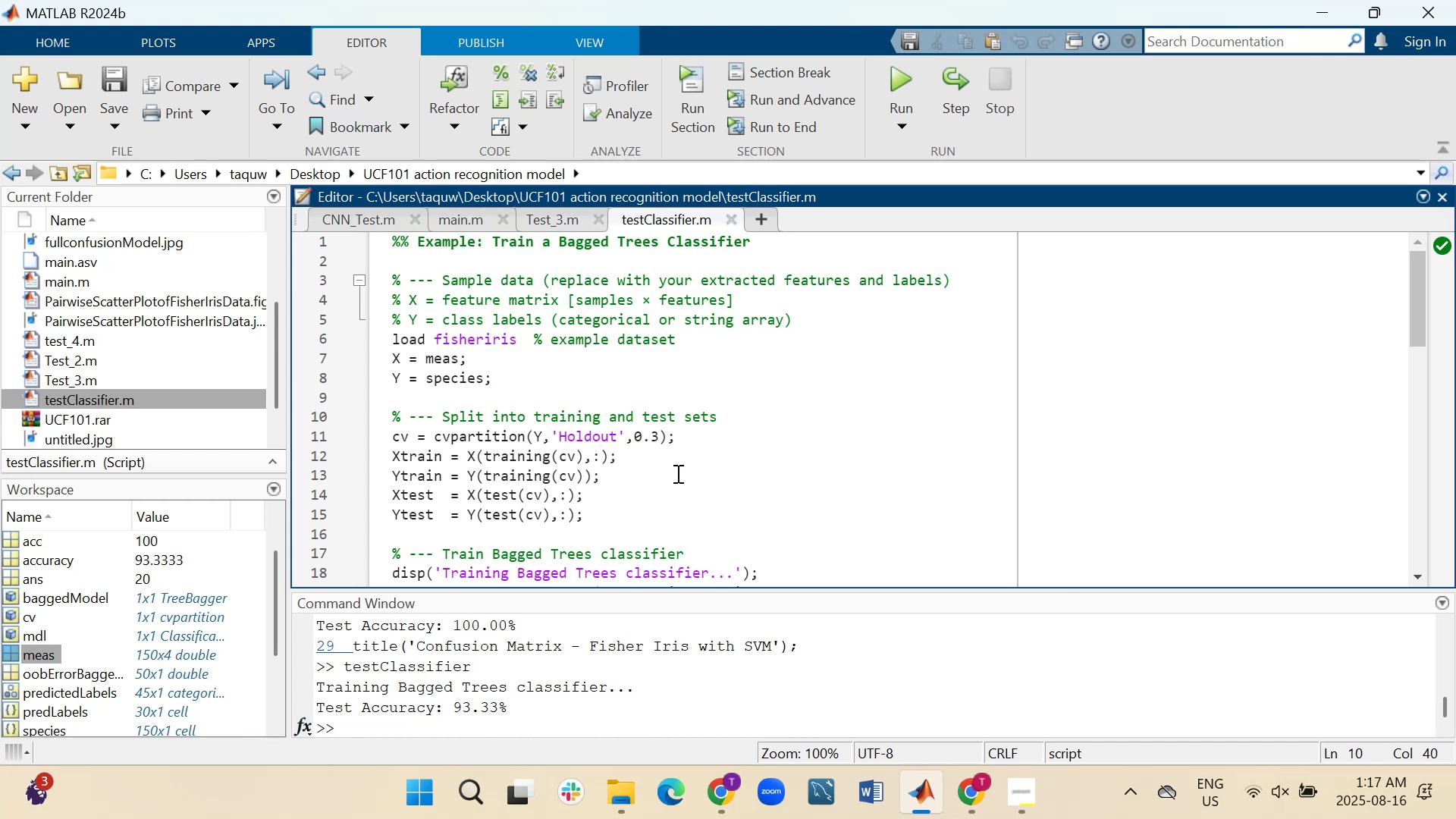 
wait(16.08)
 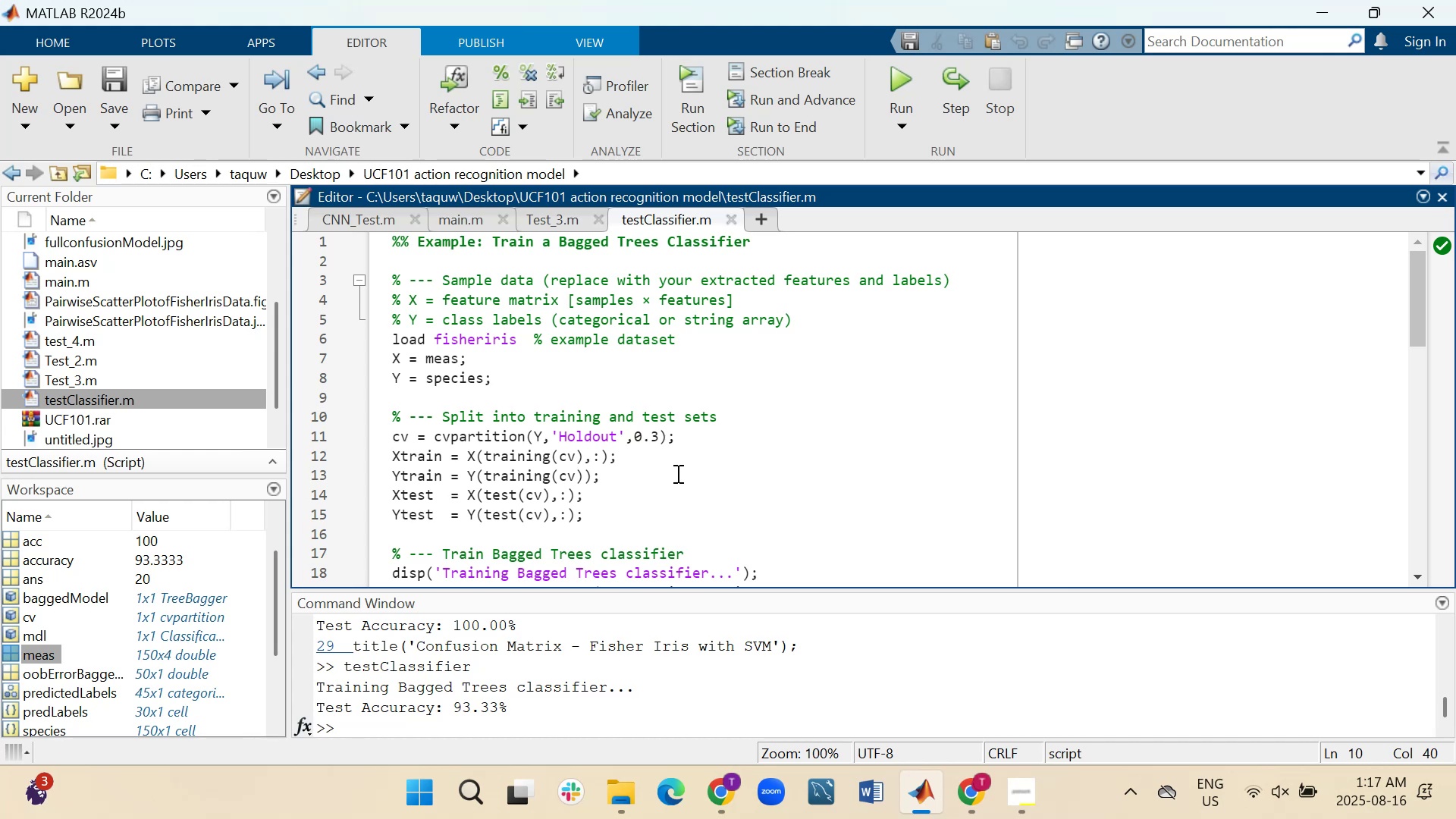 
scroll: coordinate [676, 473], scroll_direction: down, amount: 1.0
 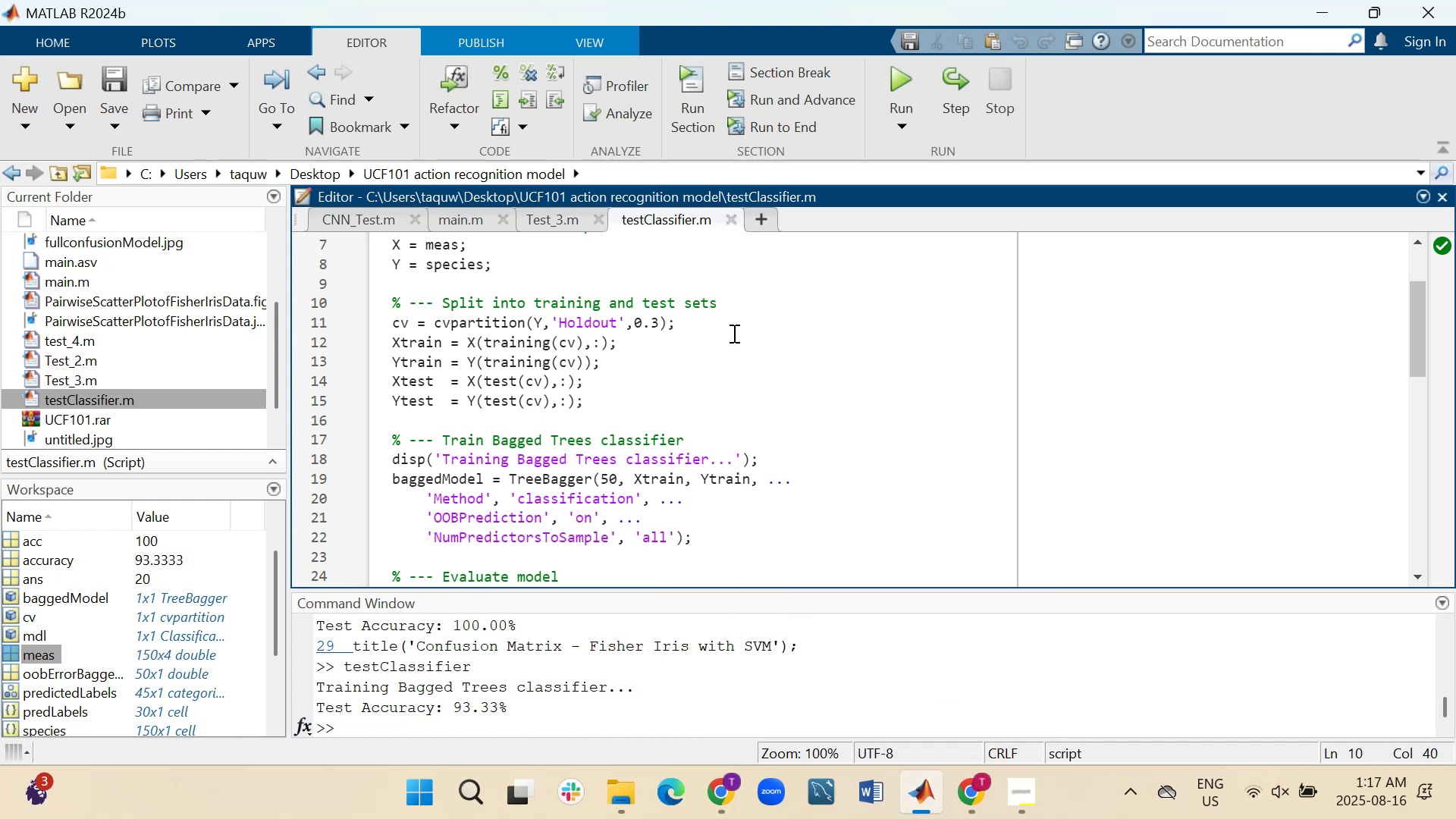 
wait(14.56)
 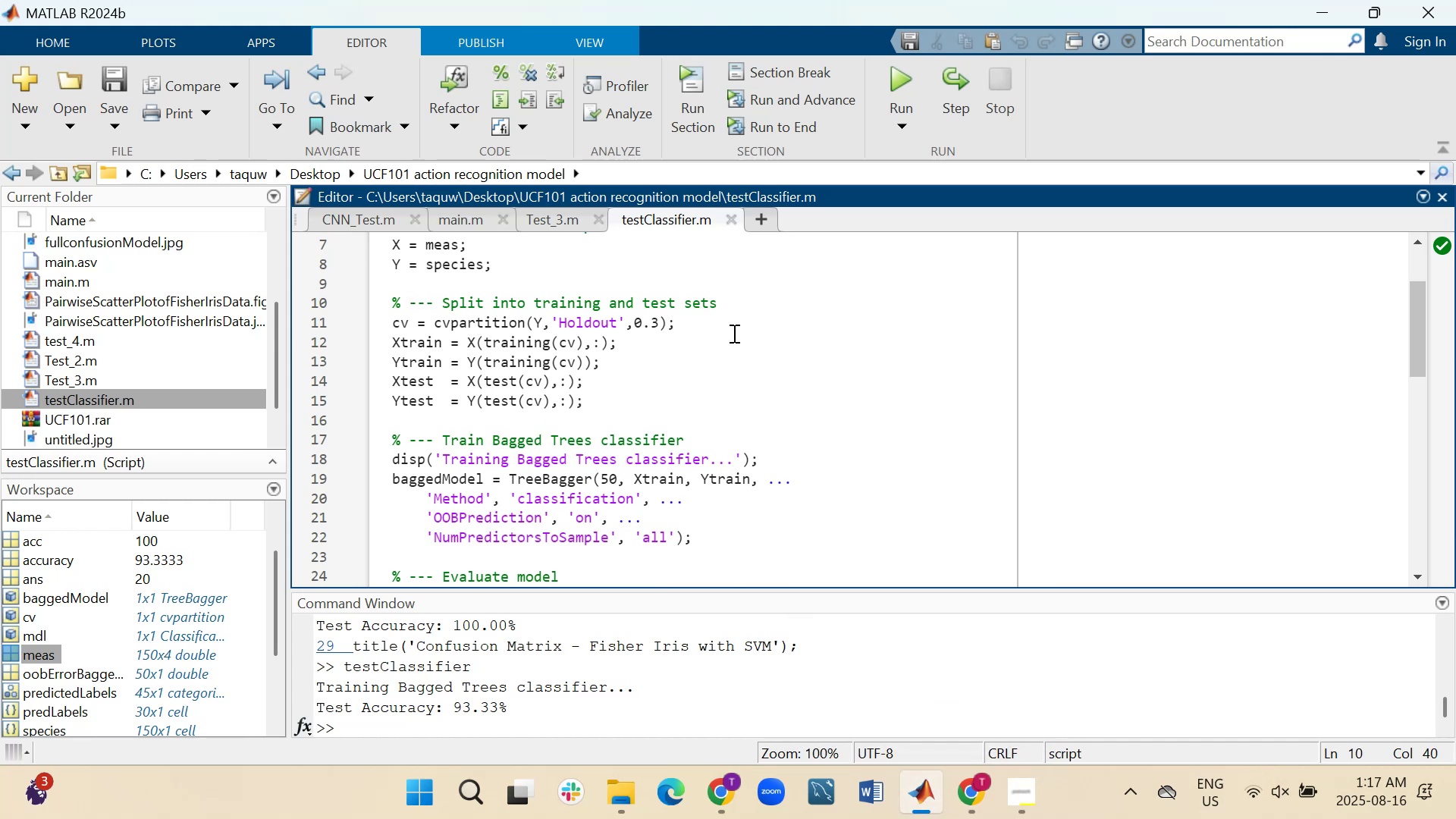 
scroll: coordinate [732, 373], scroll_direction: down, amount: 4.0
 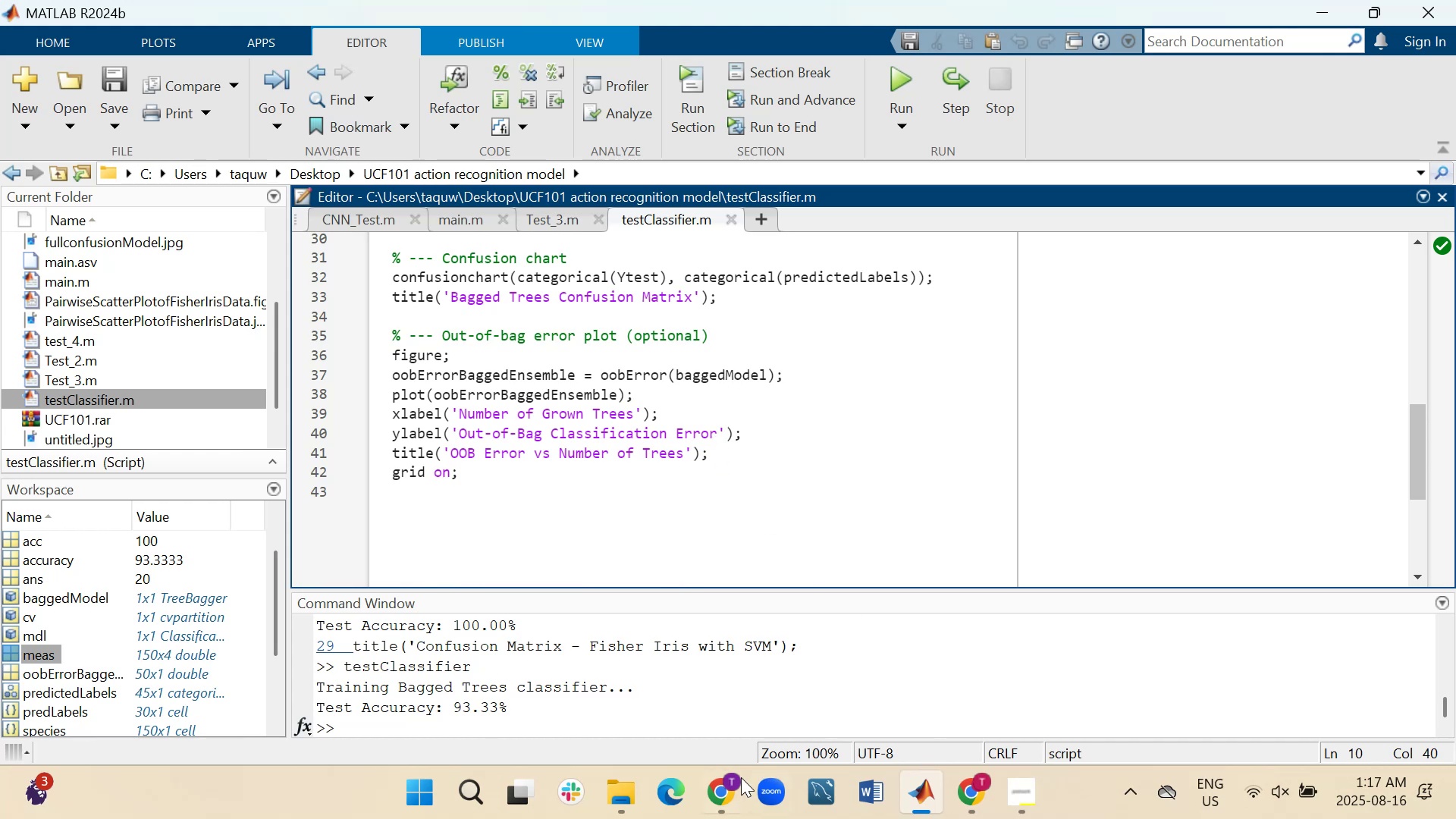 
wait(6.36)
 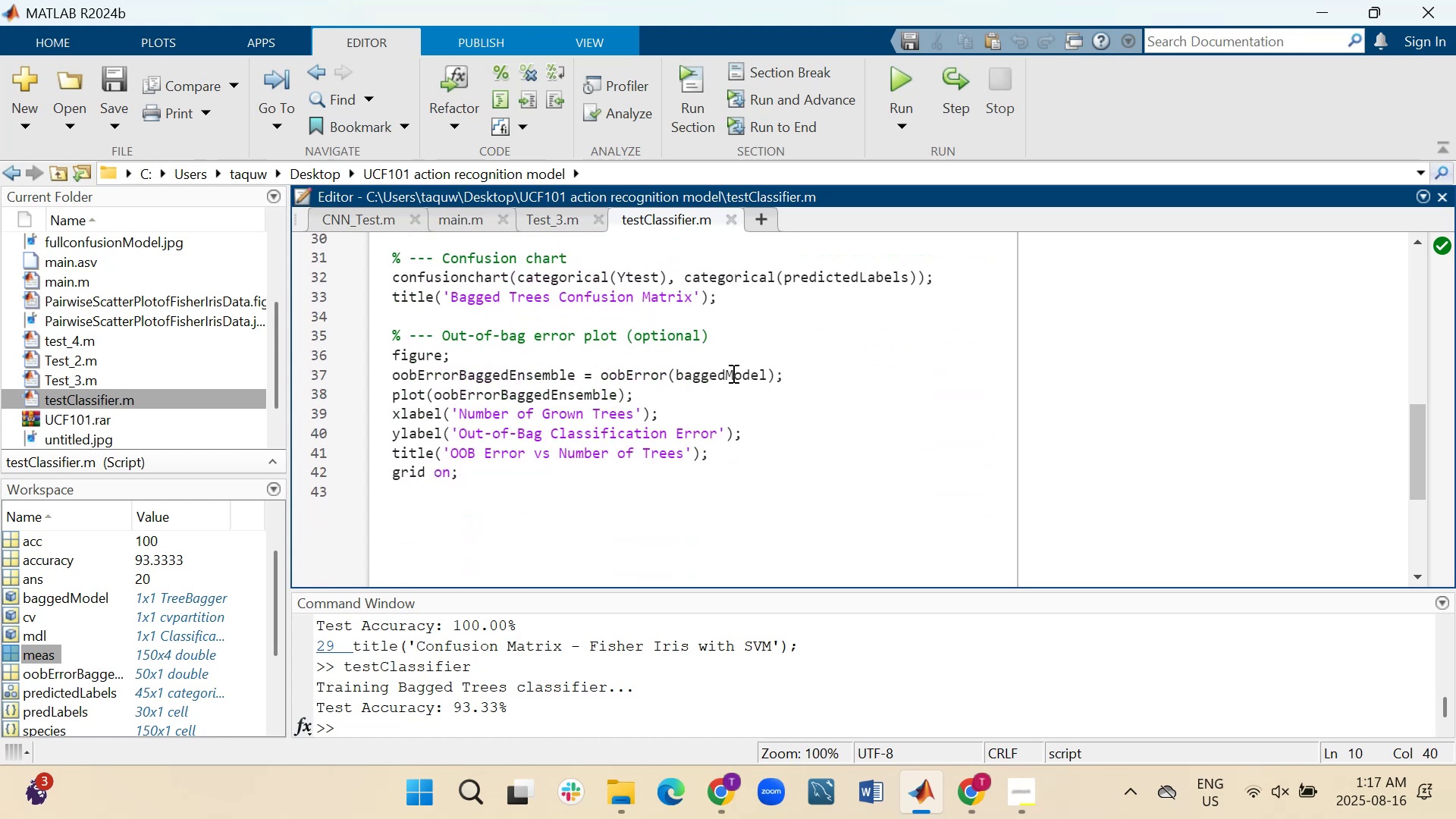 
left_click([713, 704])
 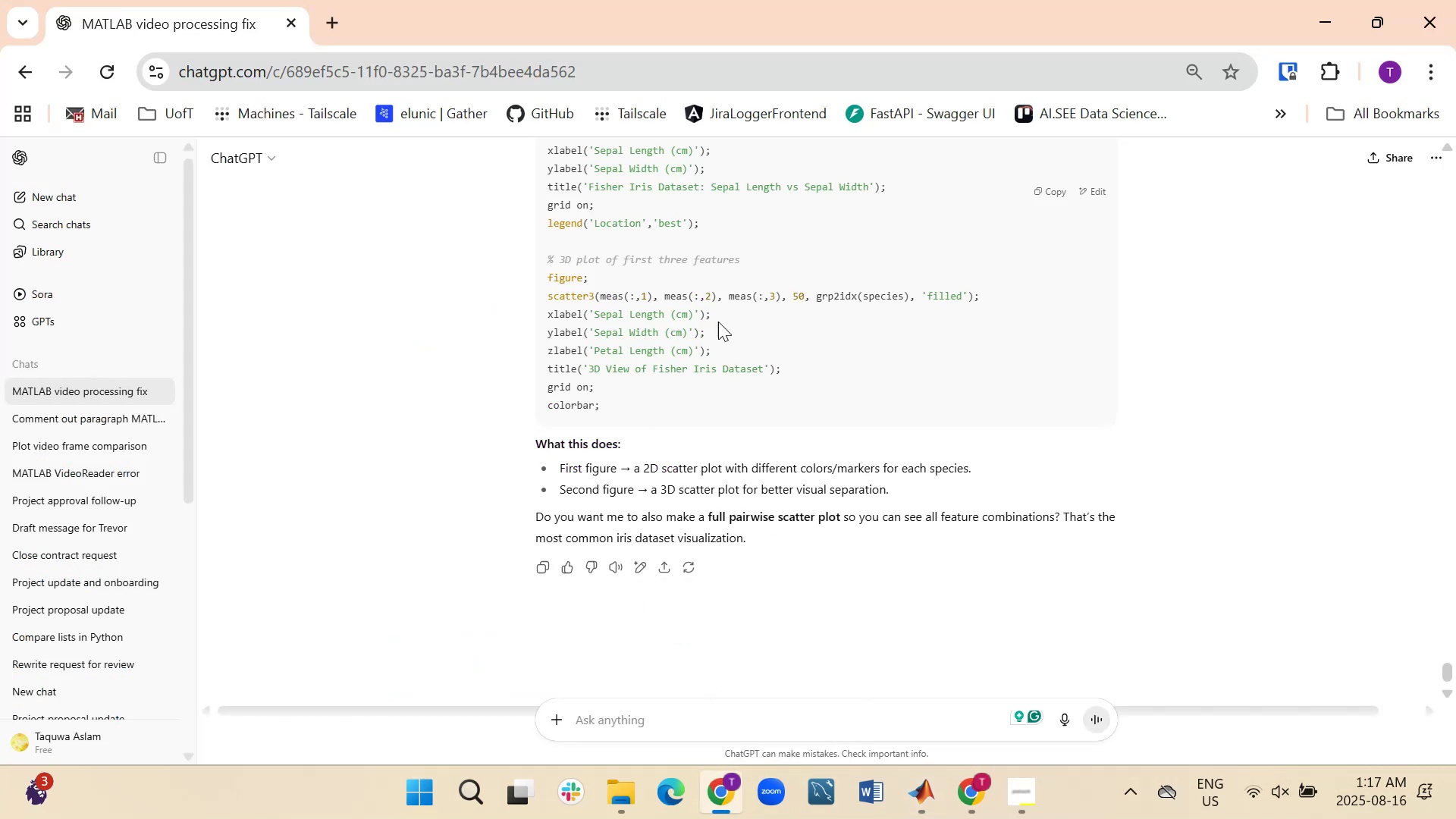 
scroll: coordinate [714, 365], scroll_direction: up, amount: 4.0
 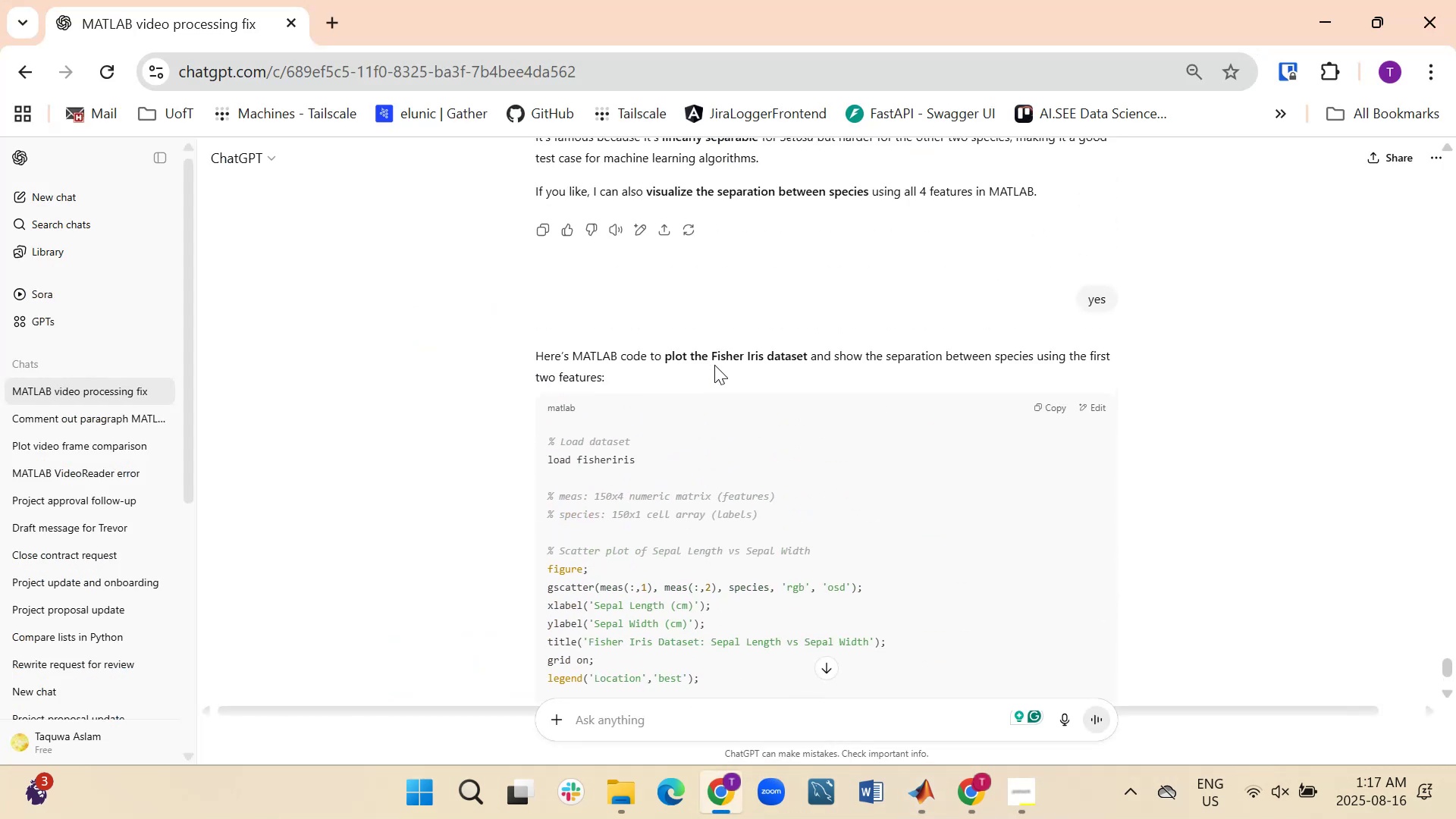 
scroll: coordinate [714, 365], scroll_direction: down, amount: 1.0
 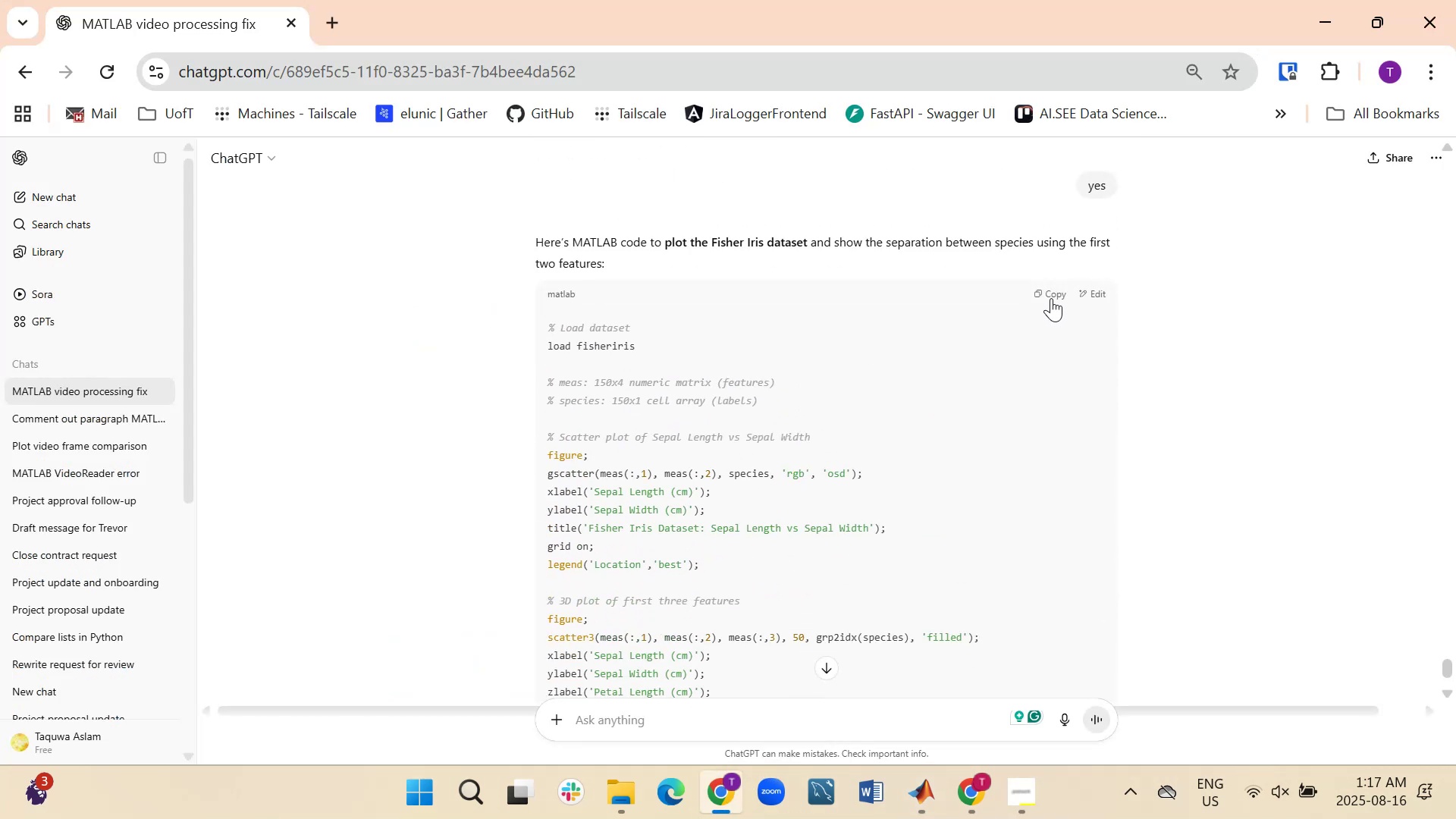 
left_click([1050, 294])
 